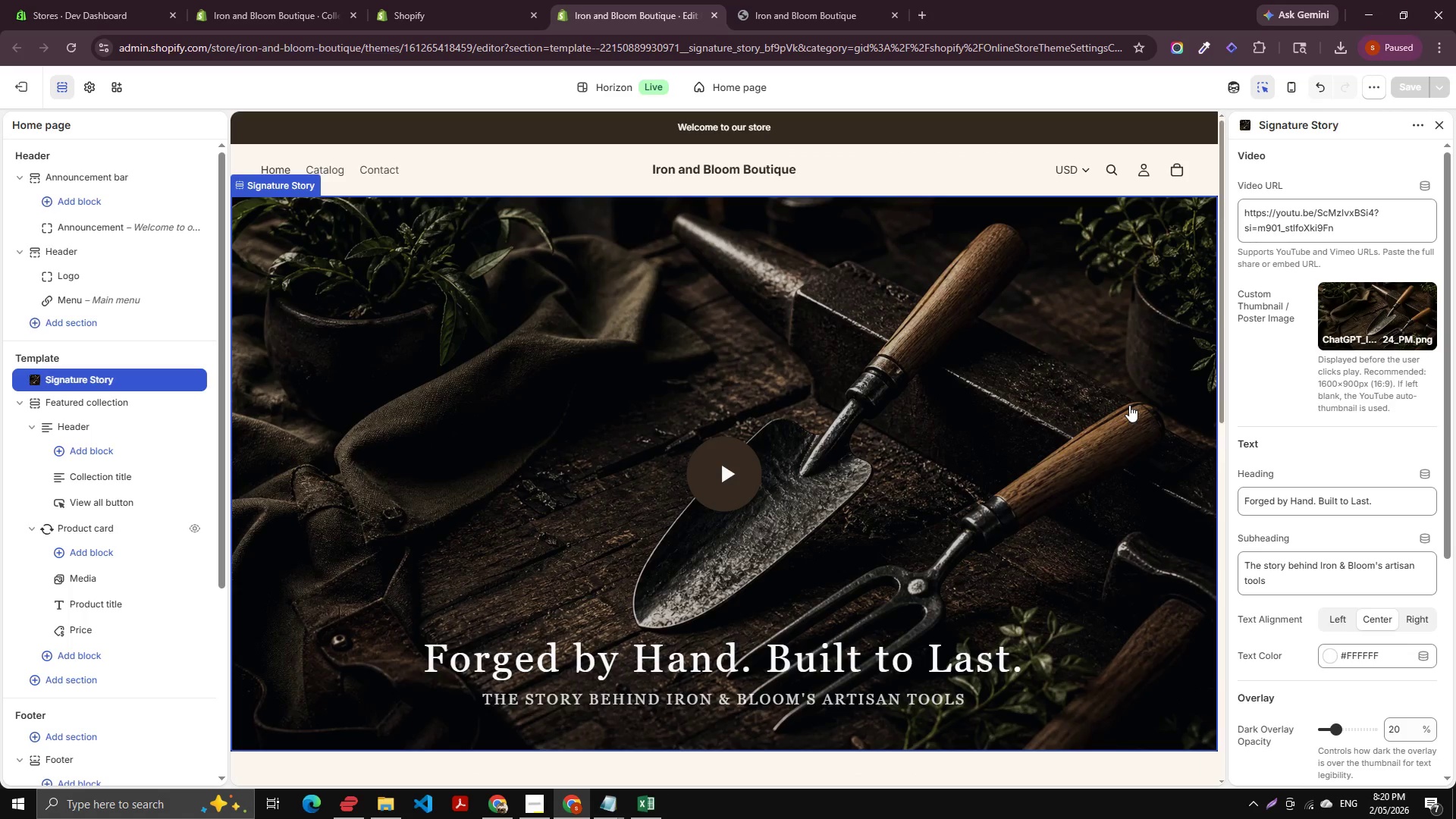 
scroll: coordinate [1129, 405], scroll_direction: down, amount: 1.0
 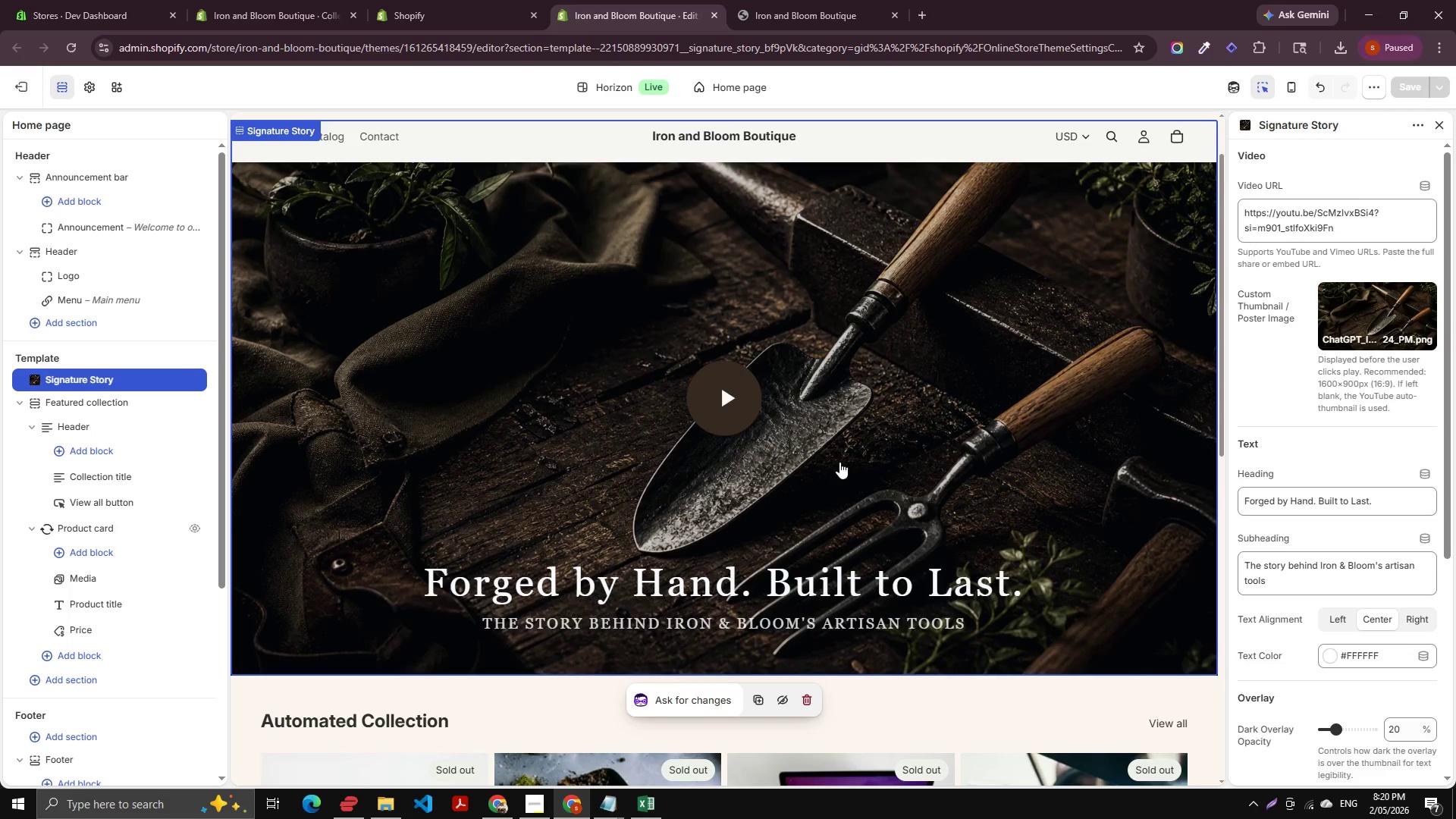 
scroll: coordinate [1417, 23], scroll_direction: up, amount: 6.0
 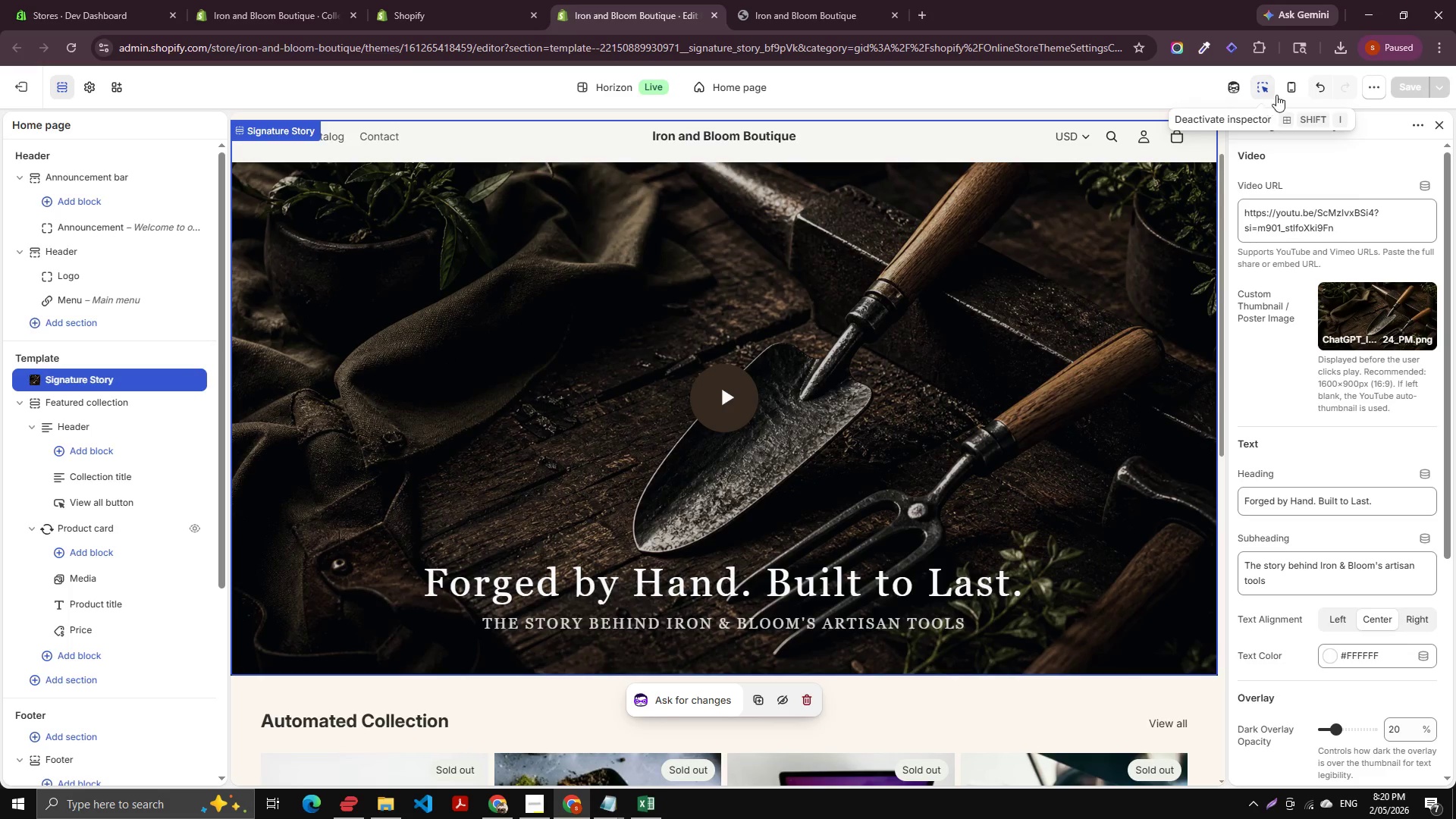 
left_click([1287, 93])
 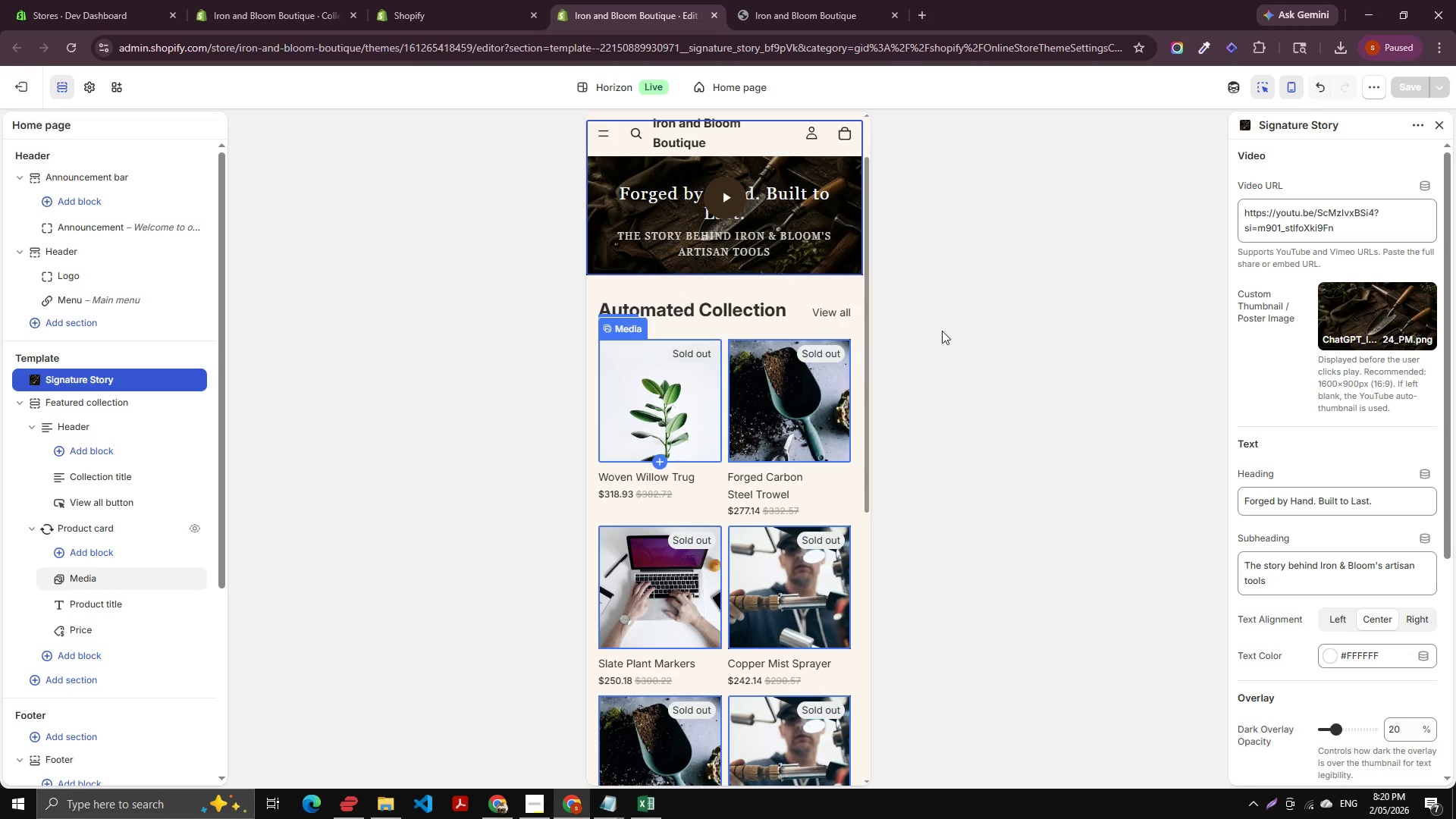 
scroll: coordinate [726, 432], scroll_direction: up, amount: 8.0
 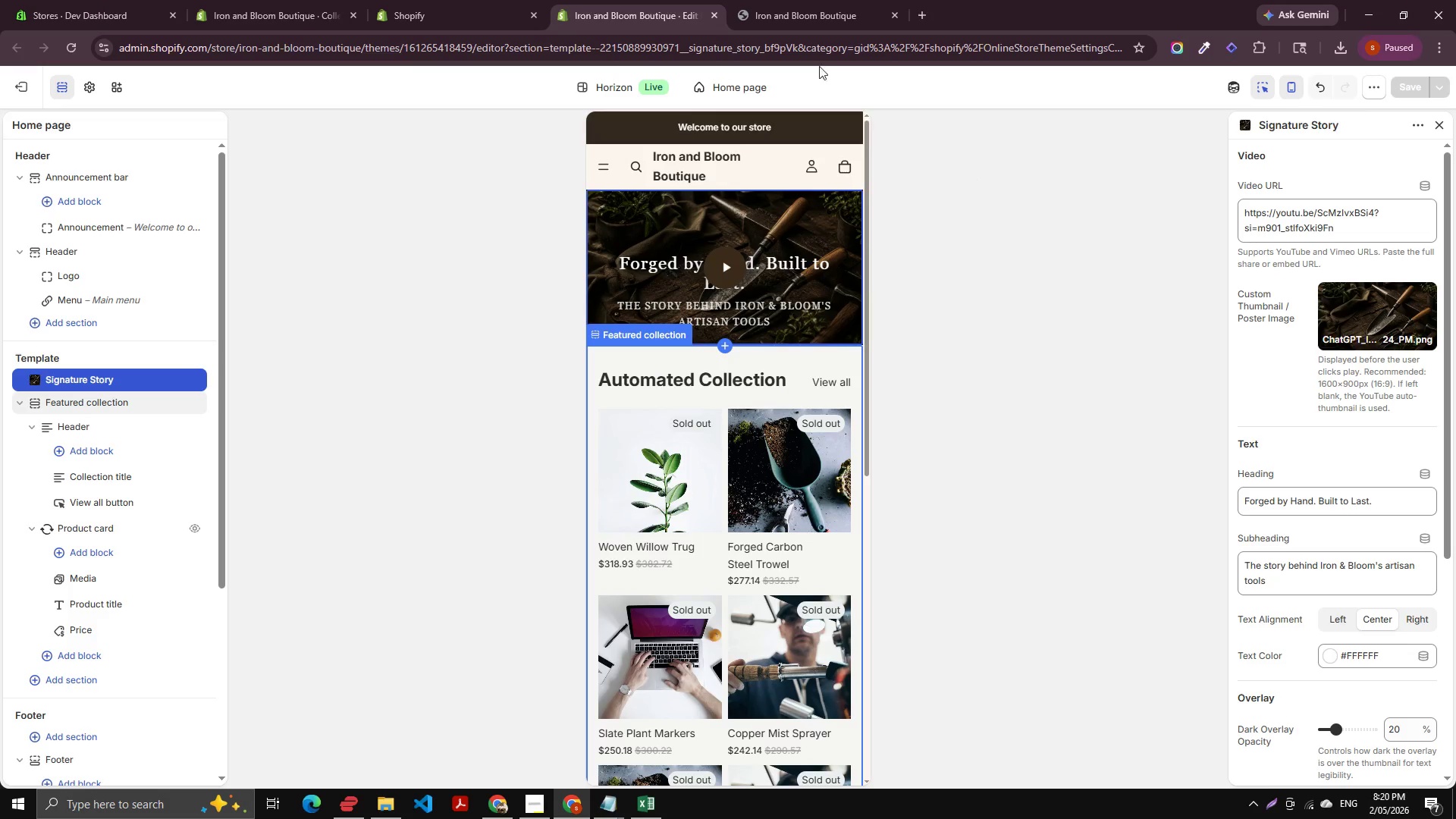 
left_click([858, 0])
 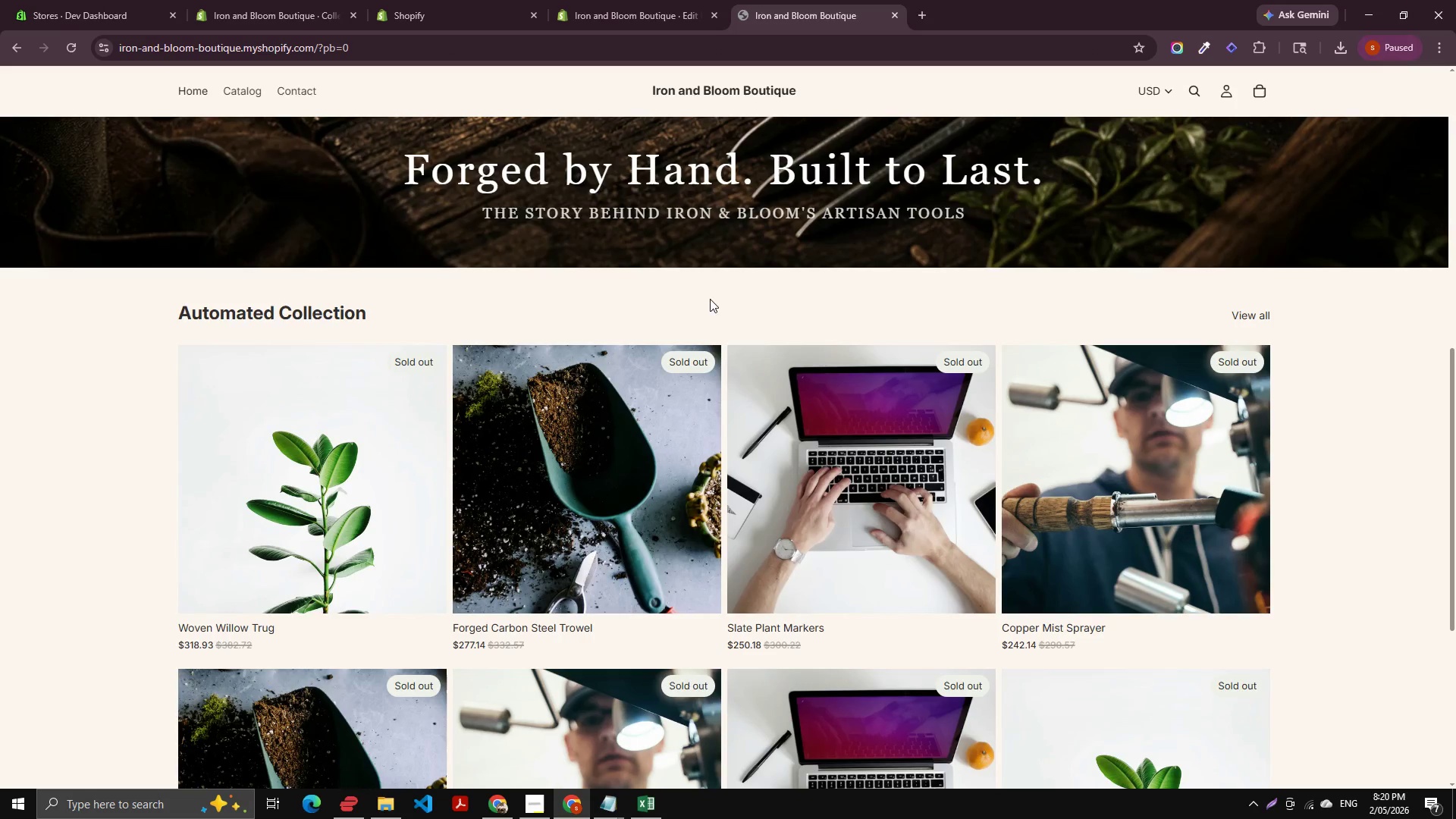 
hold_key(key=ControlLeft, duration=0.61)
 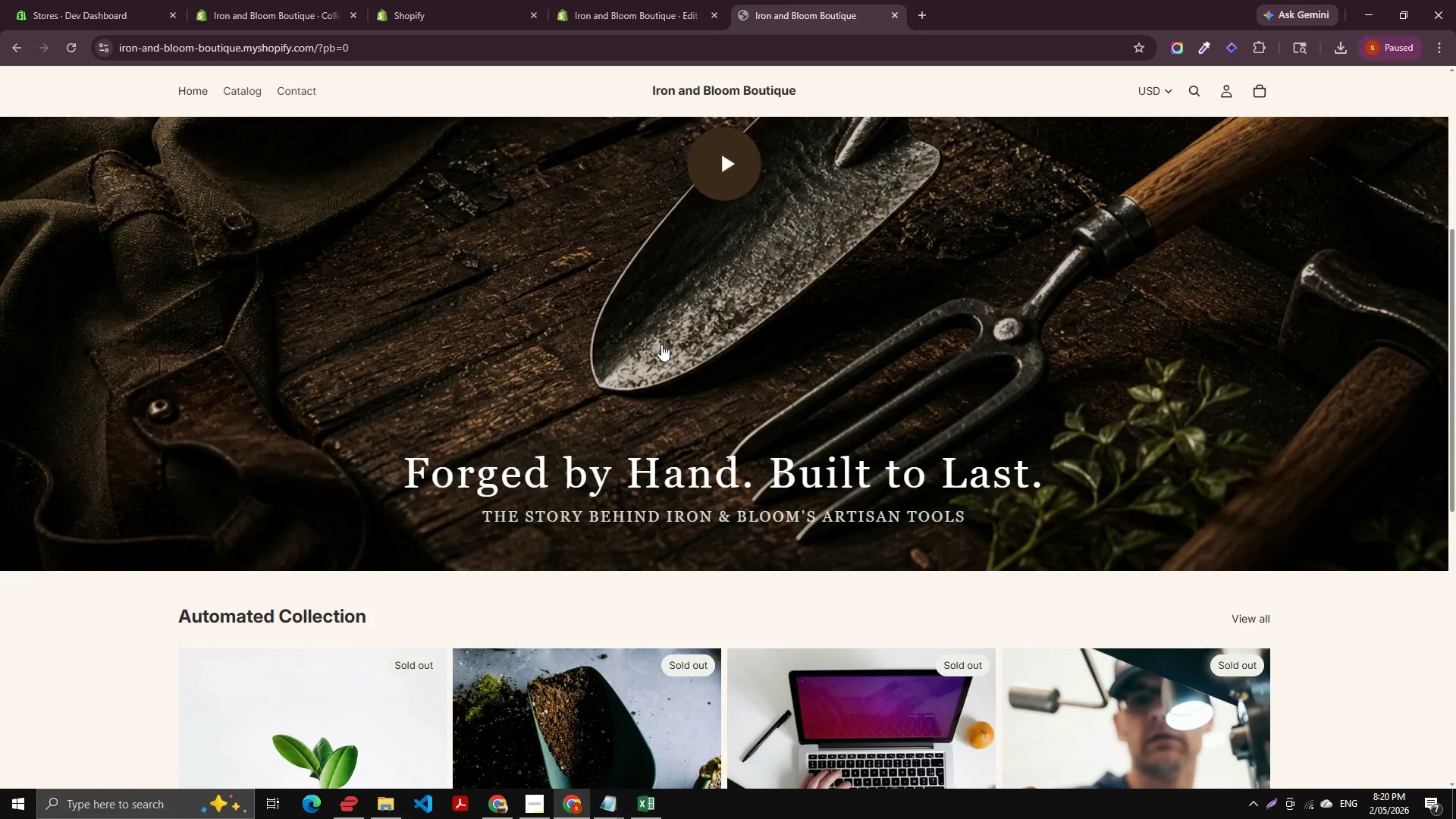 
hold_key(key=ShiftLeft, duration=0.55)
 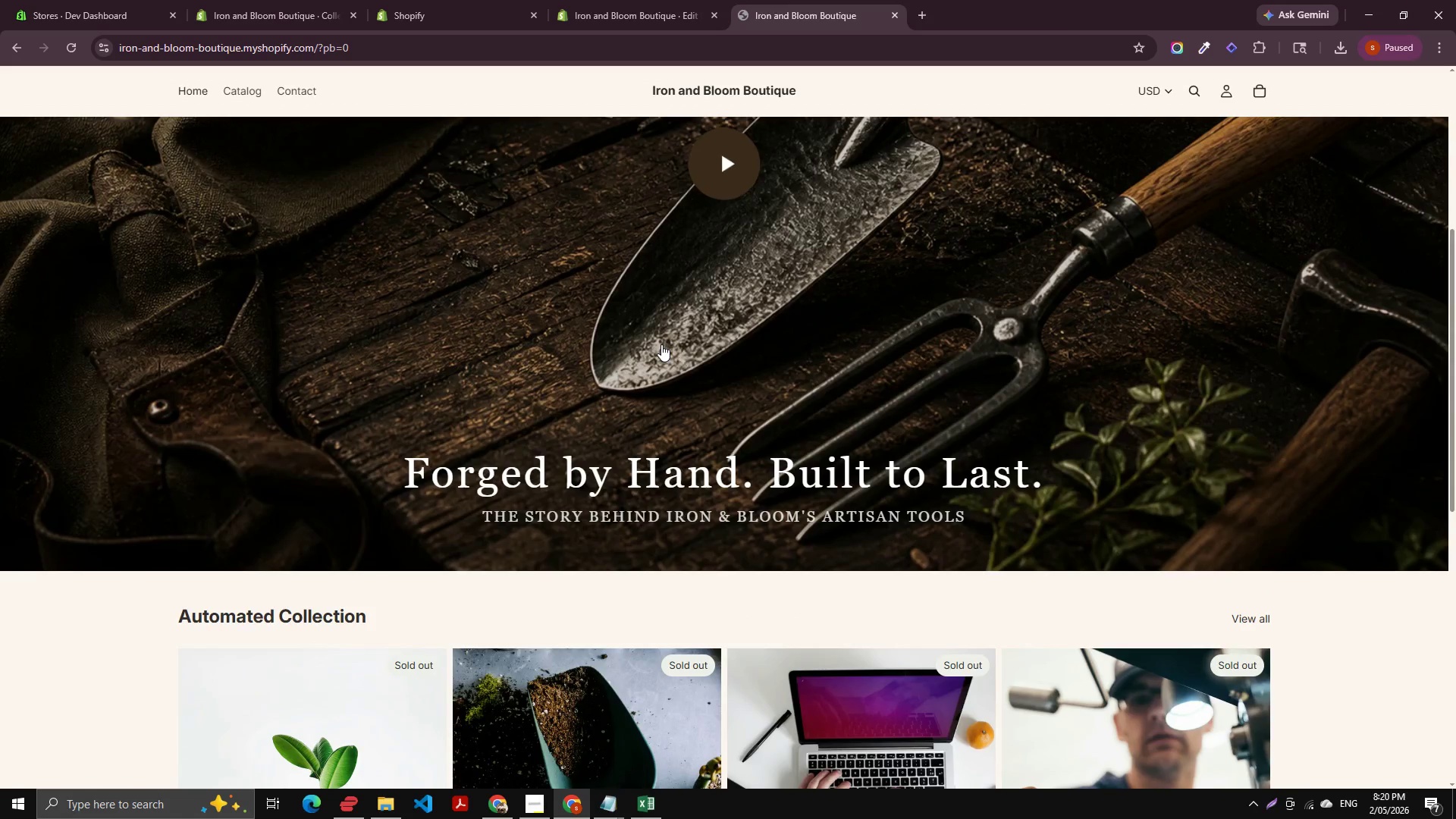 
scroll: coordinate [661, 344], scroll_direction: up, amount: 4.0
 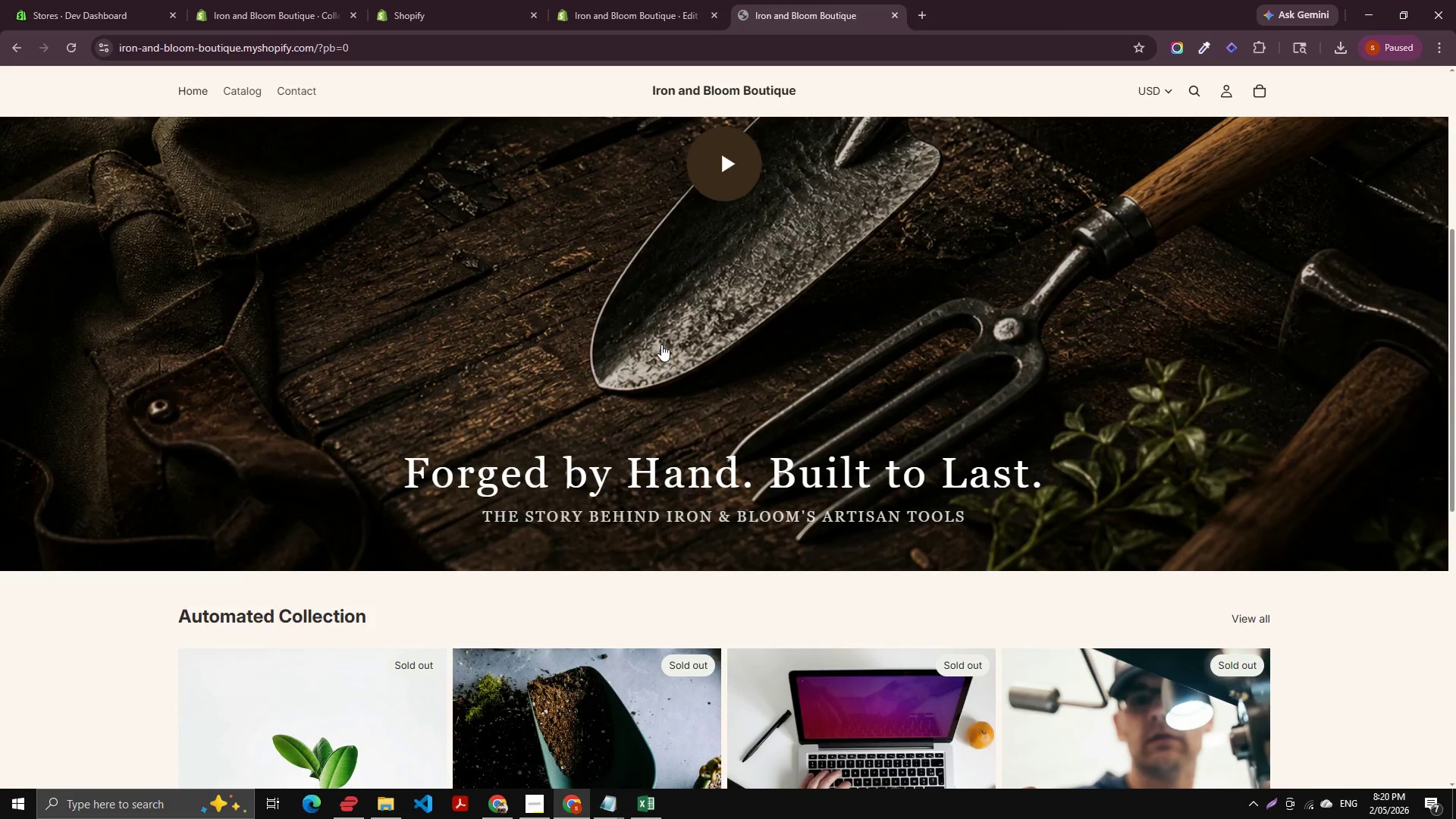 
key(Control+Shift+T)
 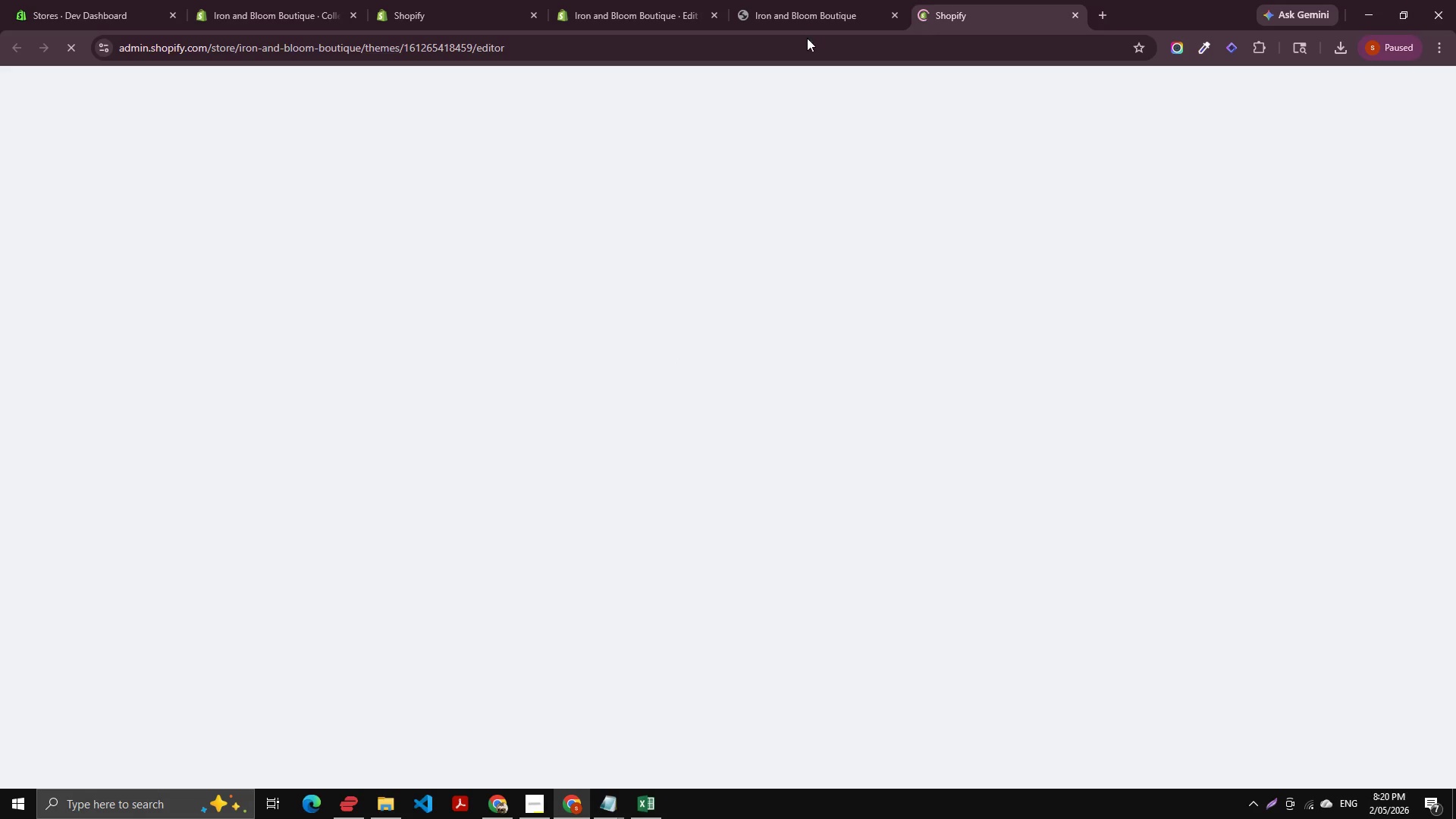 
left_click([852, 0])
 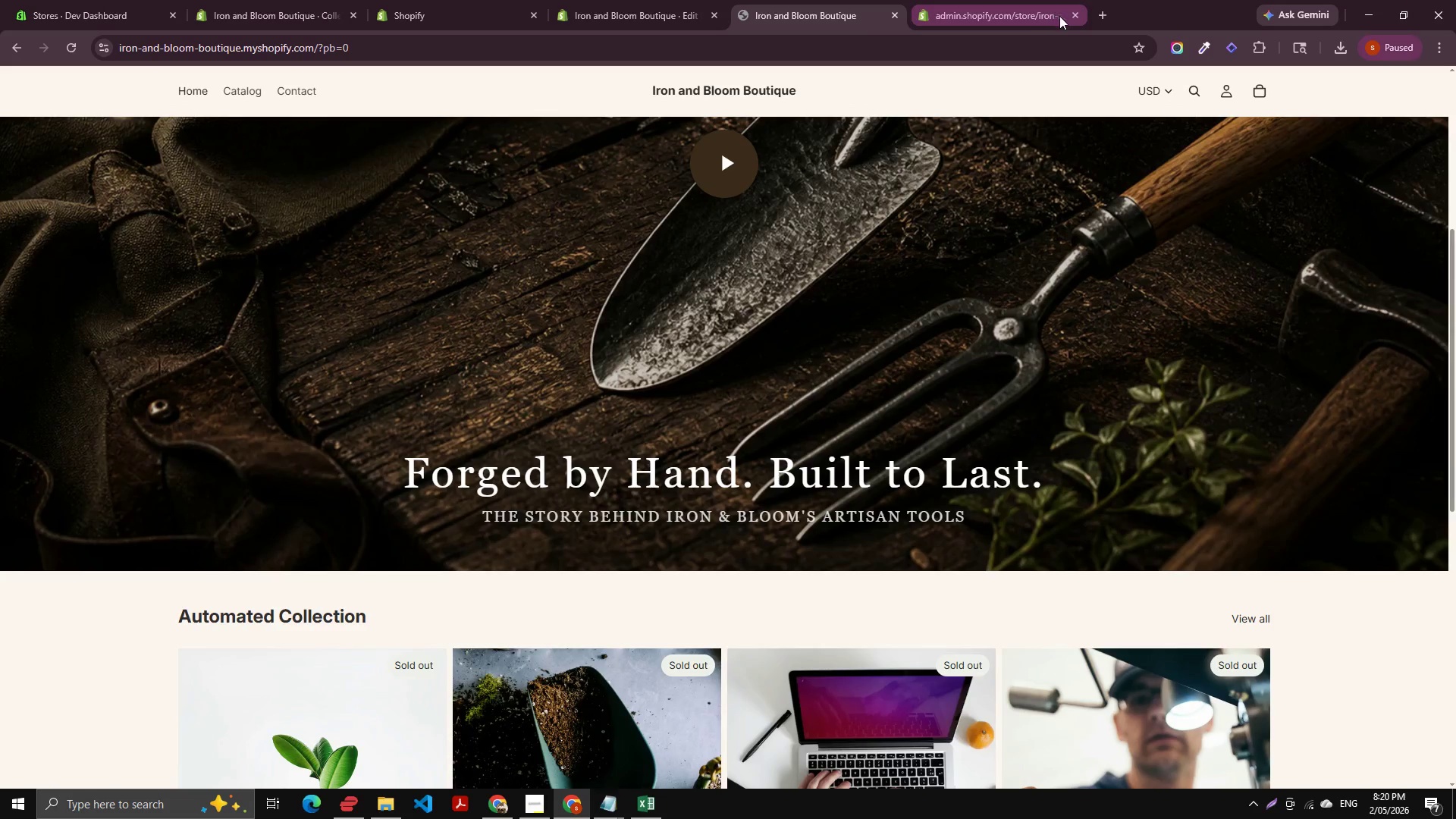 
left_click([1070, 16])
 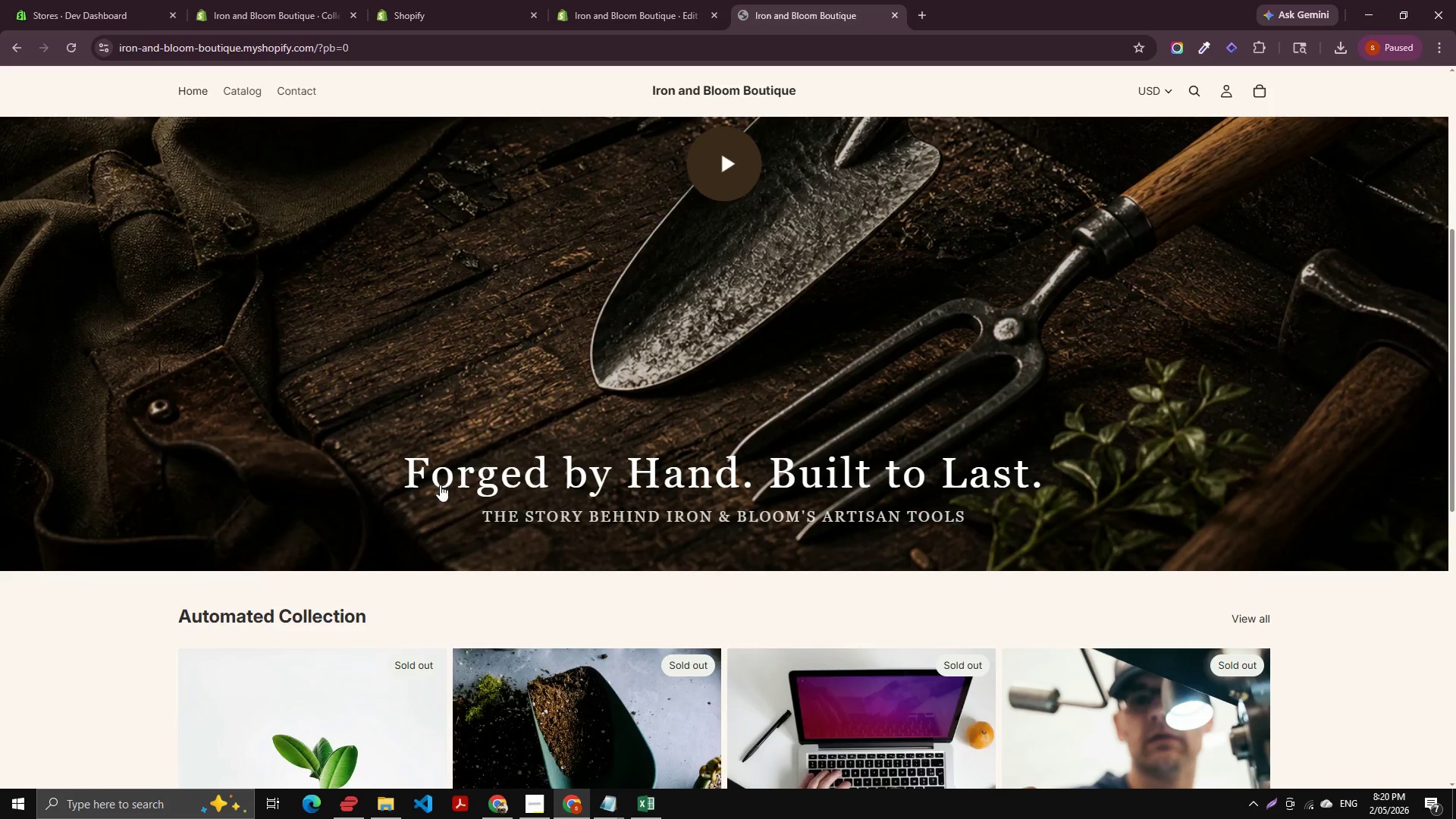 
scroll: coordinate [473, 460], scroll_direction: up, amount: 3.0
 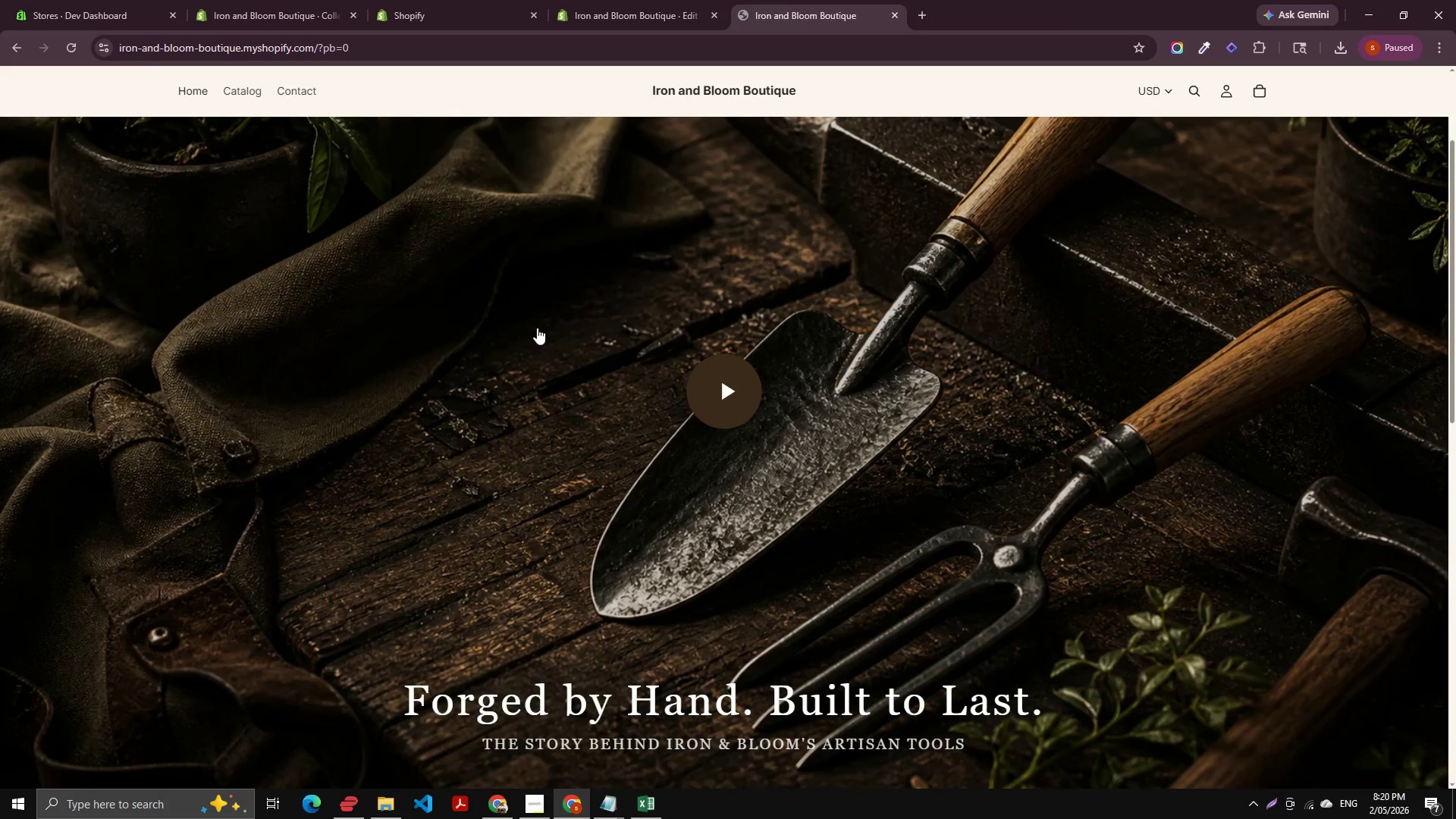 
right_click([537, 328])
 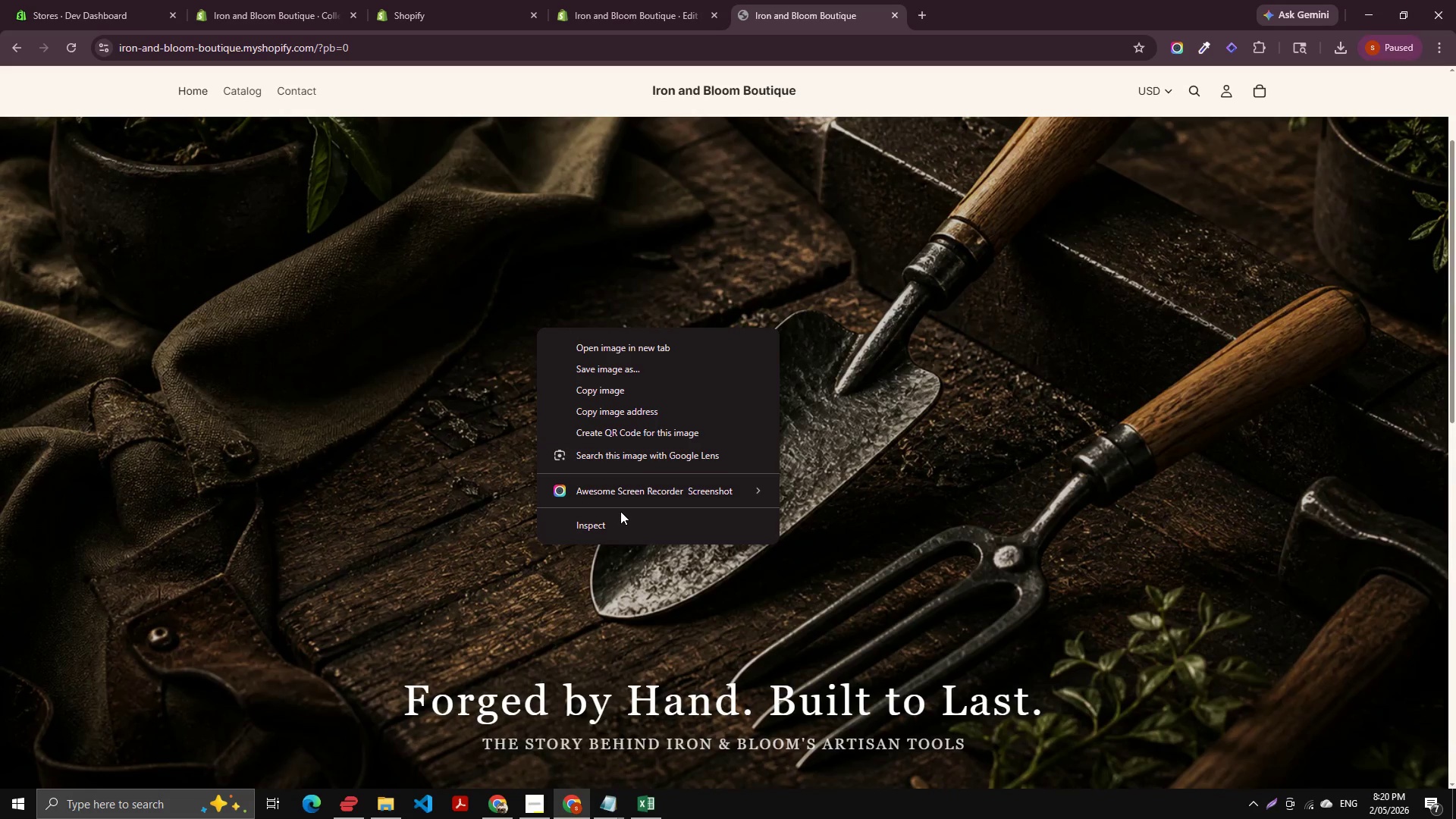 
double_click([609, 517])
 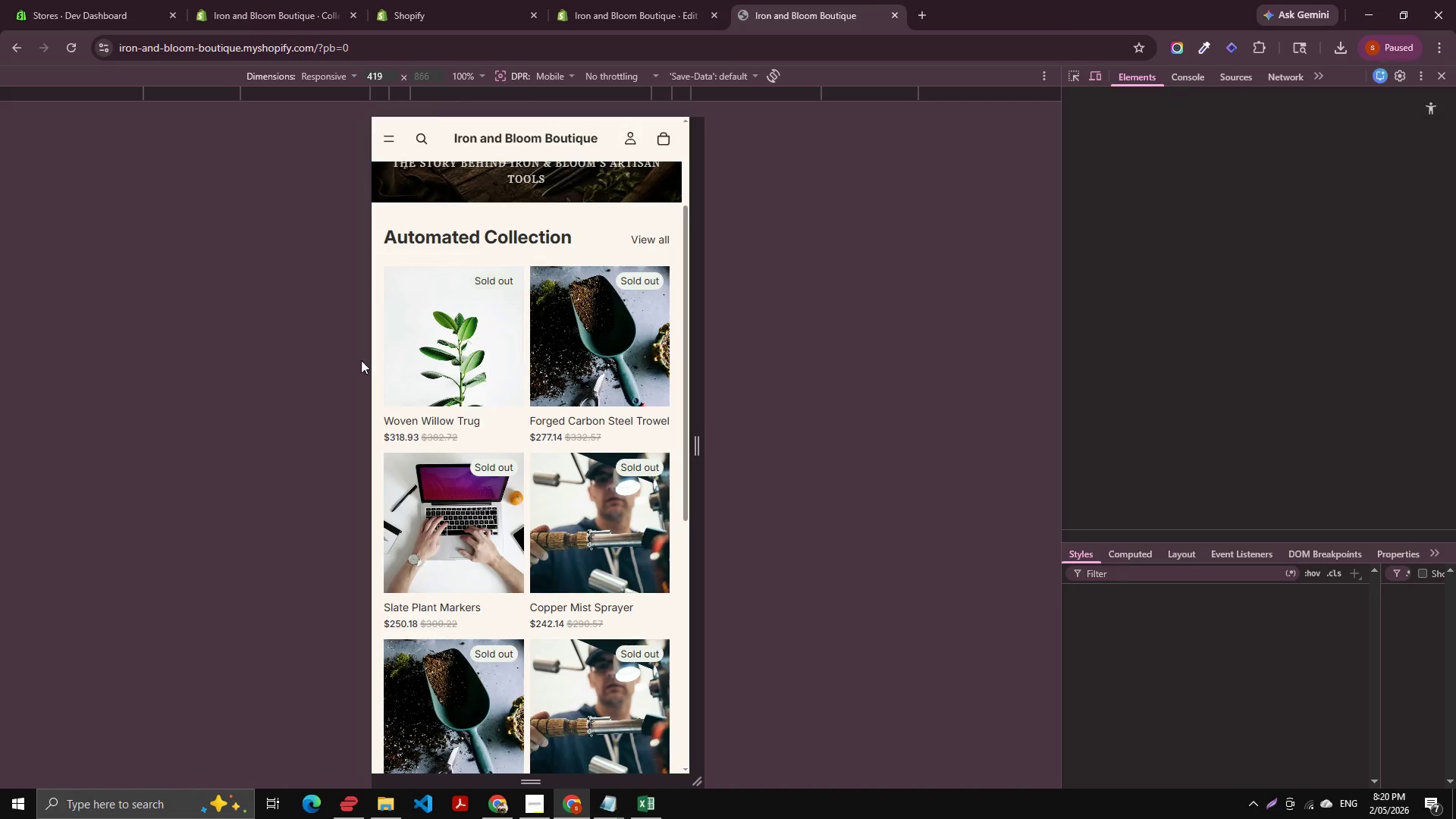 
scroll: coordinate [475, 384], scroll_direction: up, amount: 9.0
 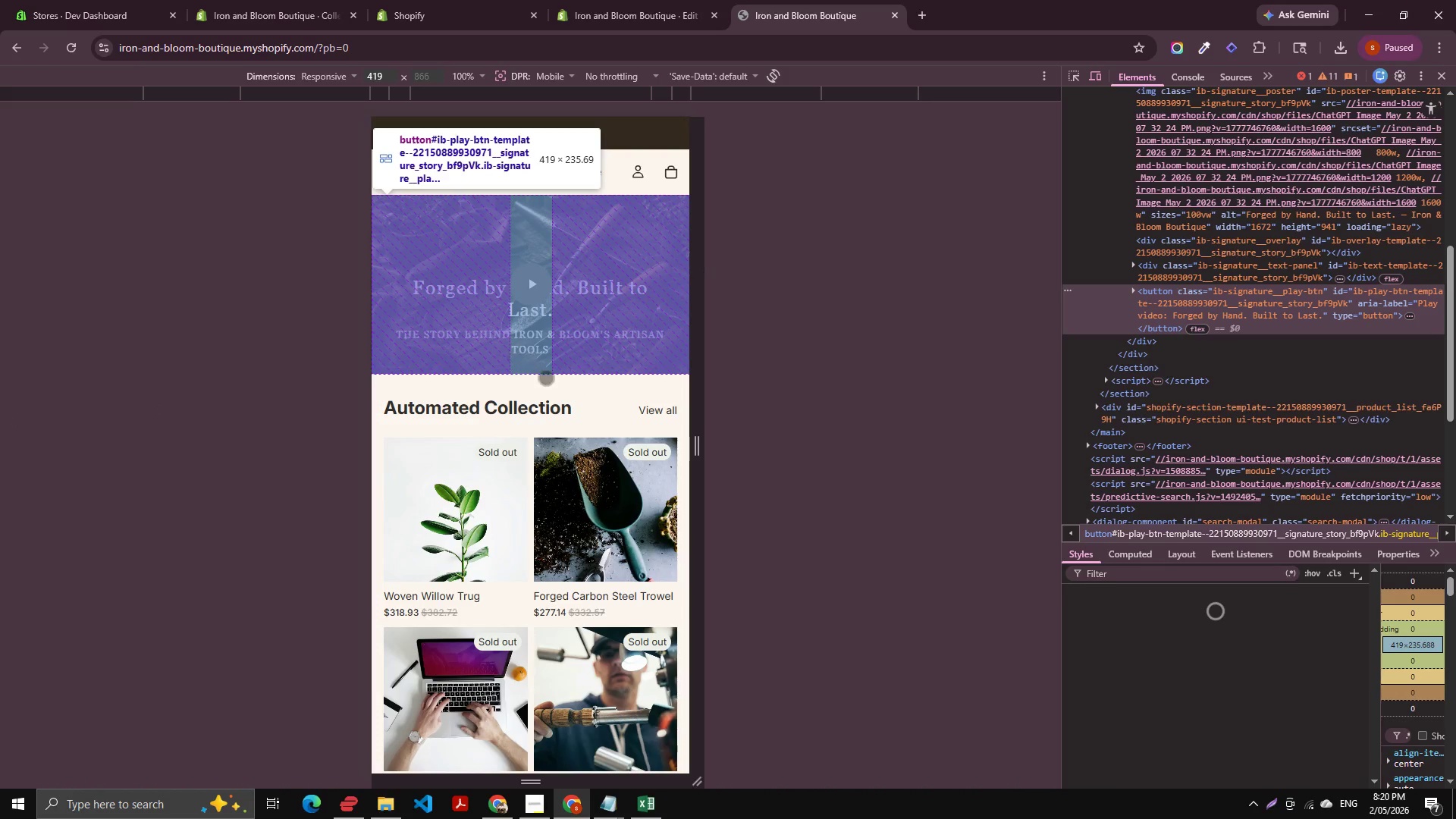 
left_click([554, 354])
 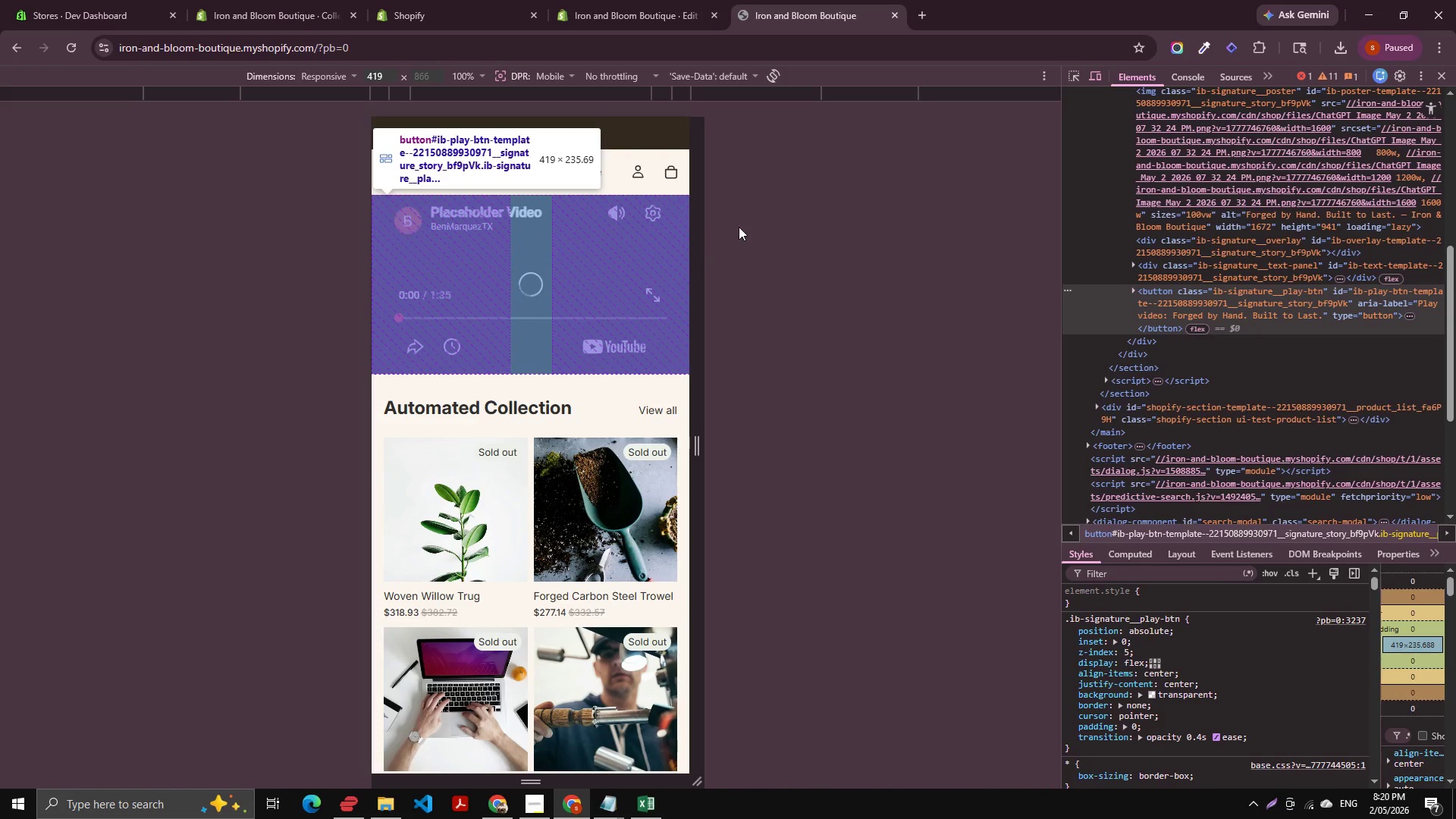 
key(Control+Shift+R)
 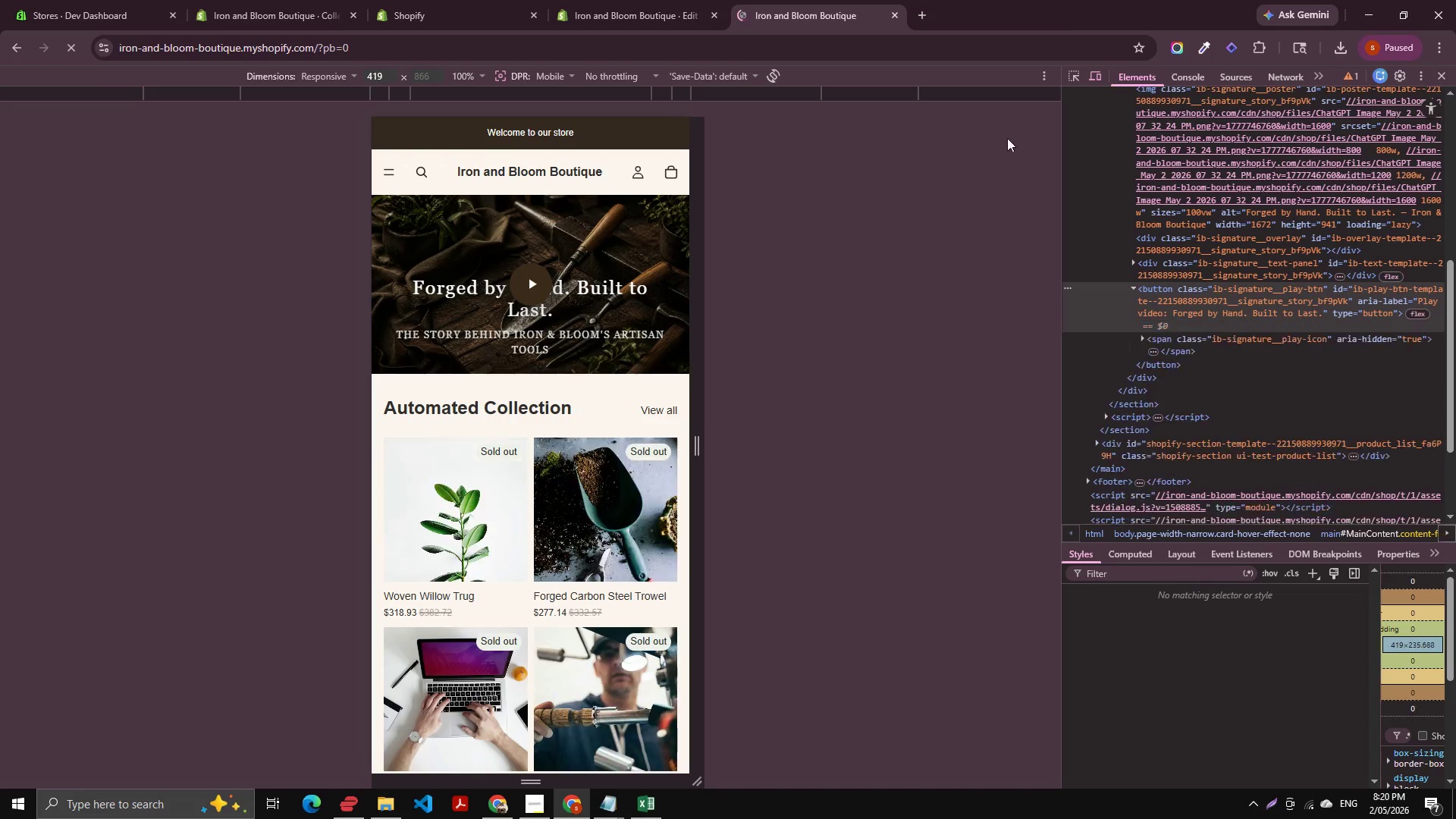 
left_click([1067, 77])
 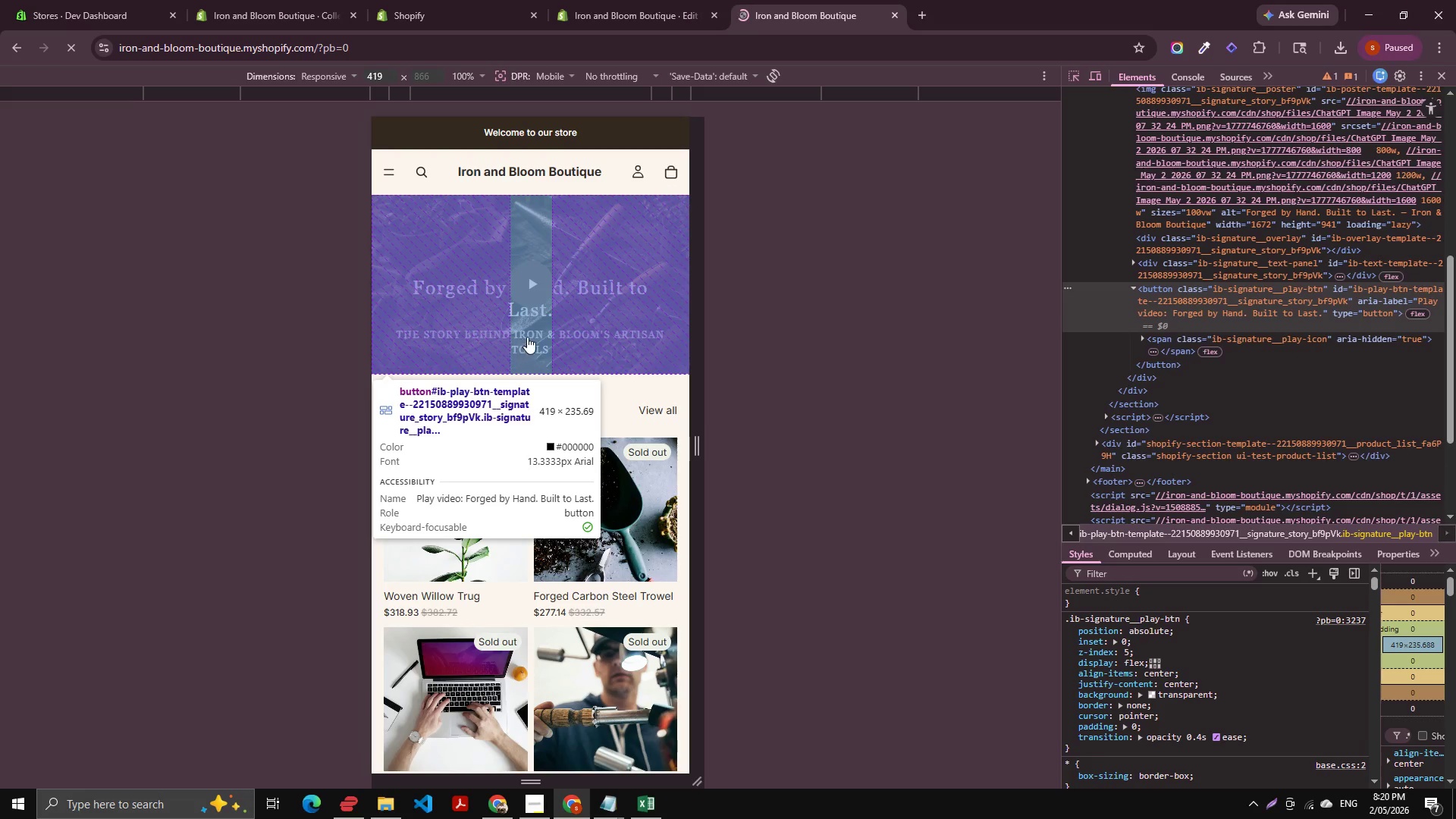 
left_click_drag(start_coordinate=[593, 323], to_coordinate=[1190, 228])
 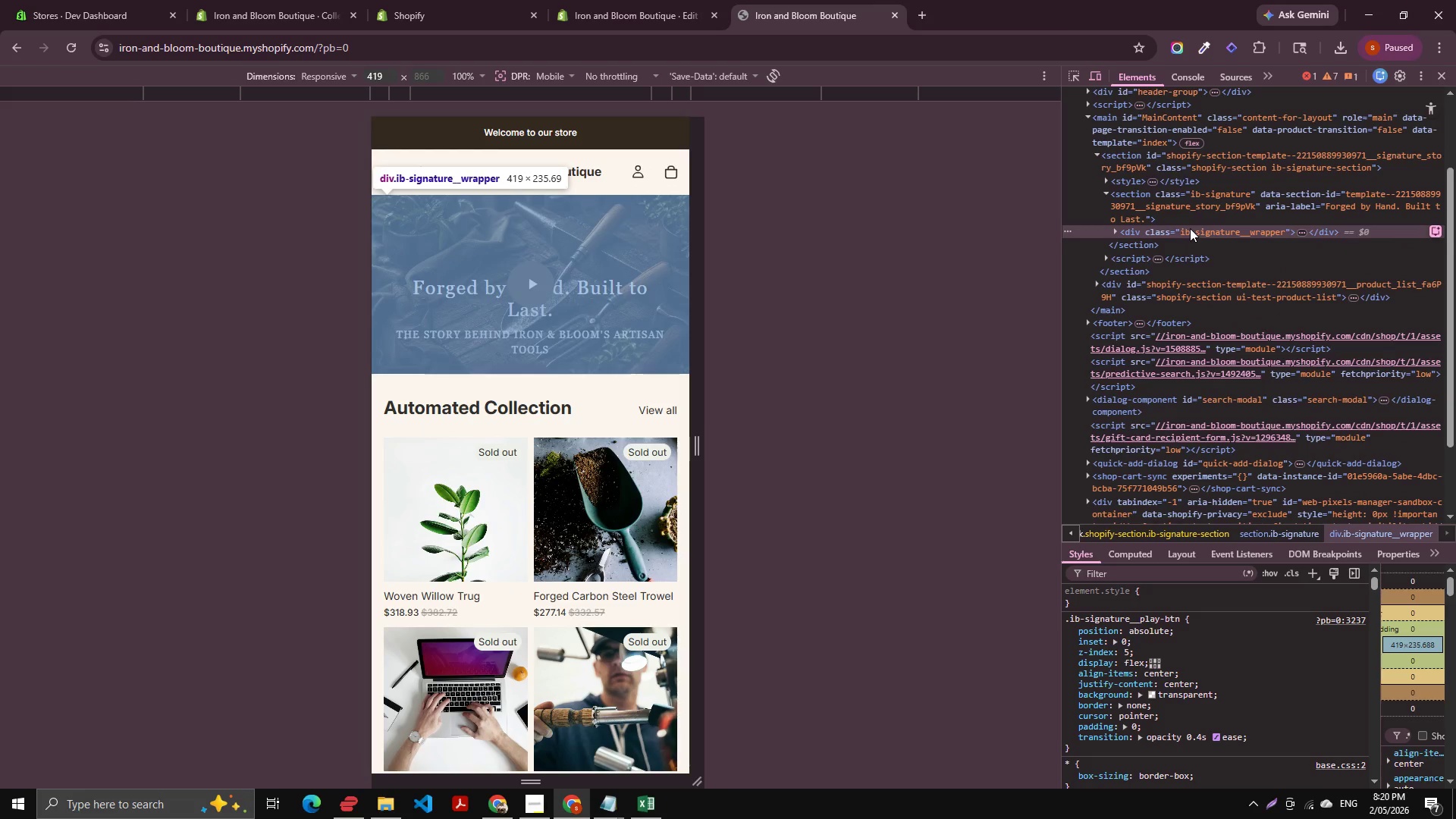 
scroll: coordinate [1172, 266], scroll_direction: up, amount: 3.0
 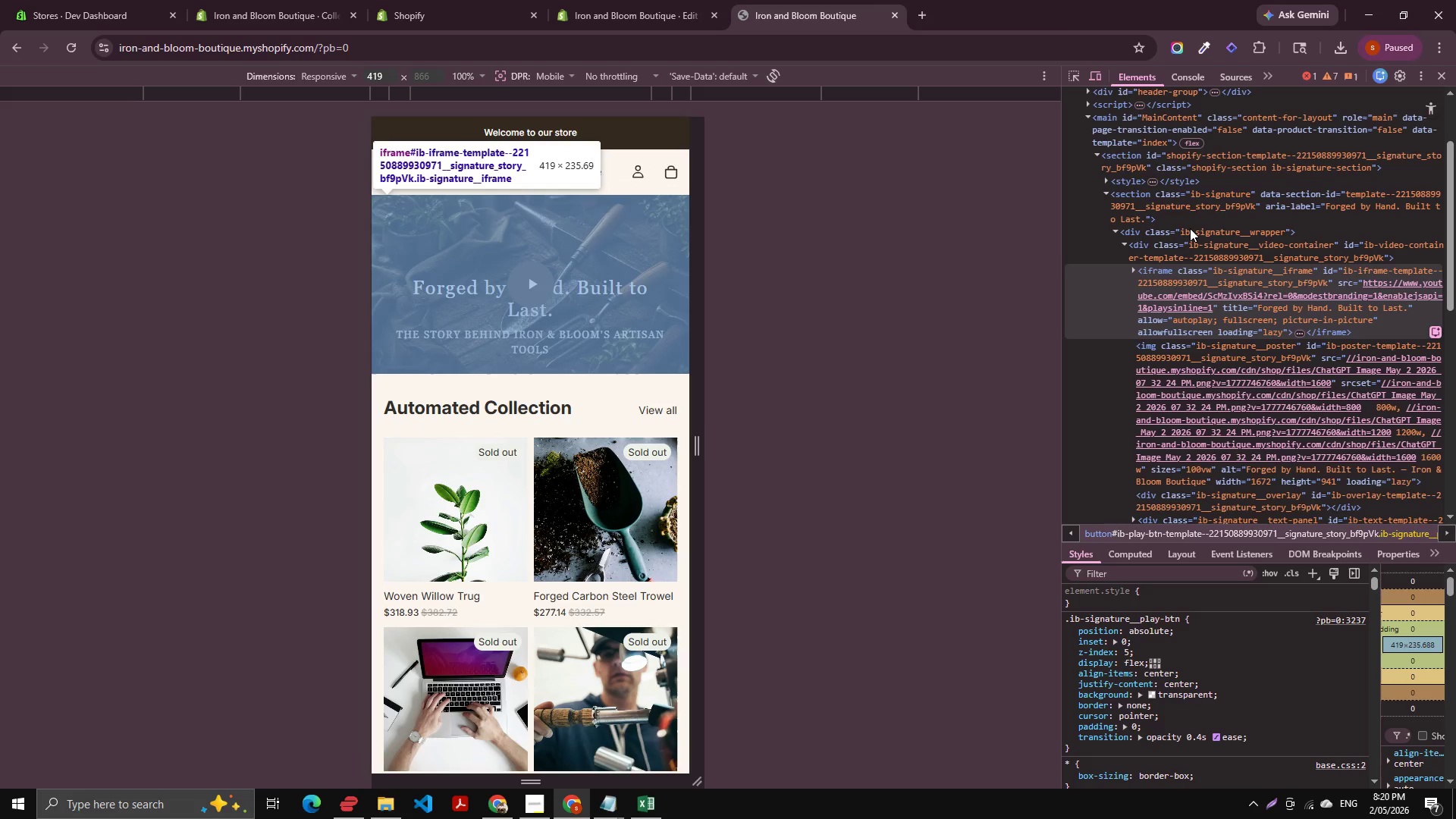 
left_click([1190, 228])
 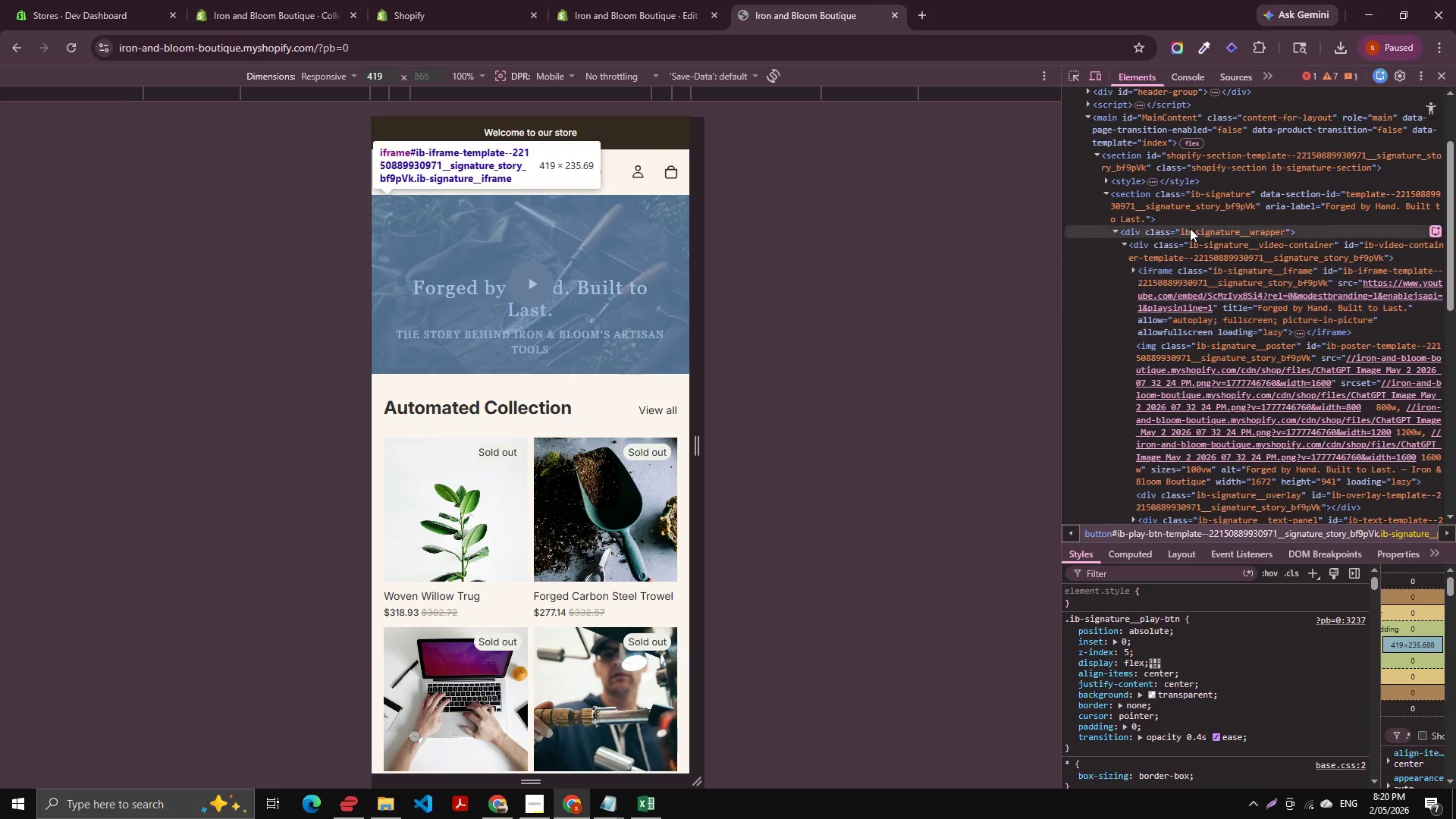 
key(ArrowLeft)
 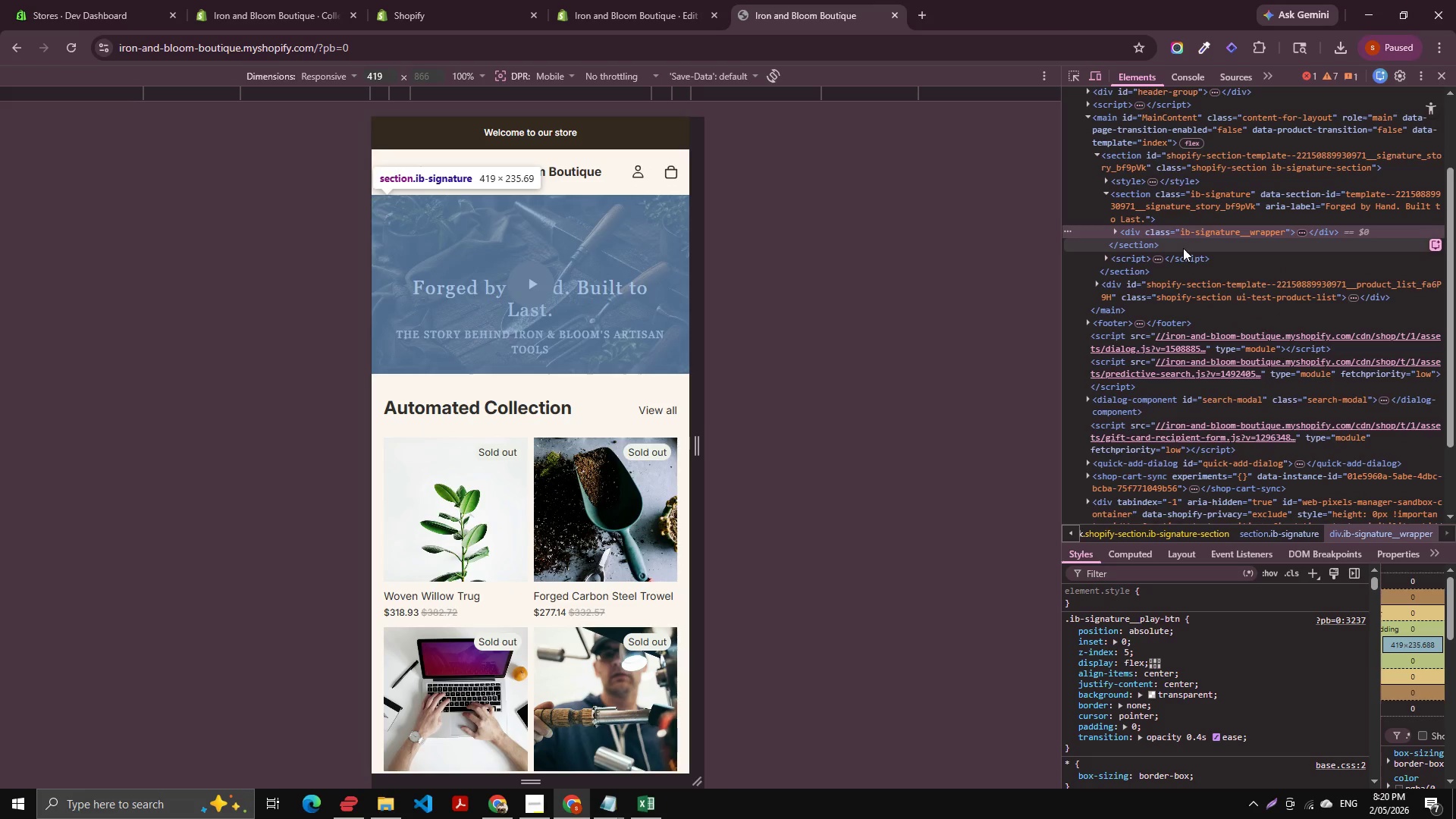 
key(ArrowDown)
 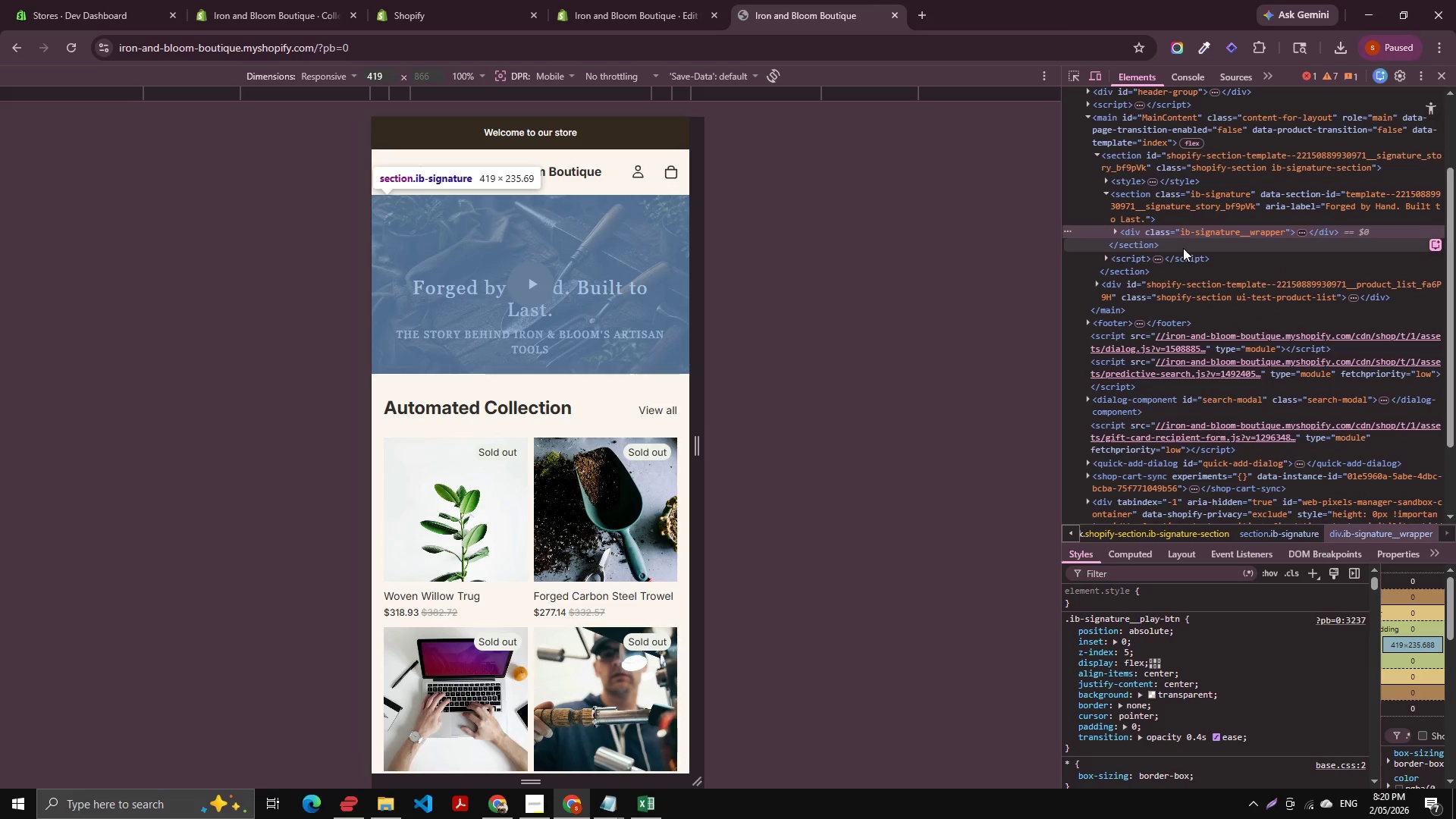 
key(ArrowRight)
 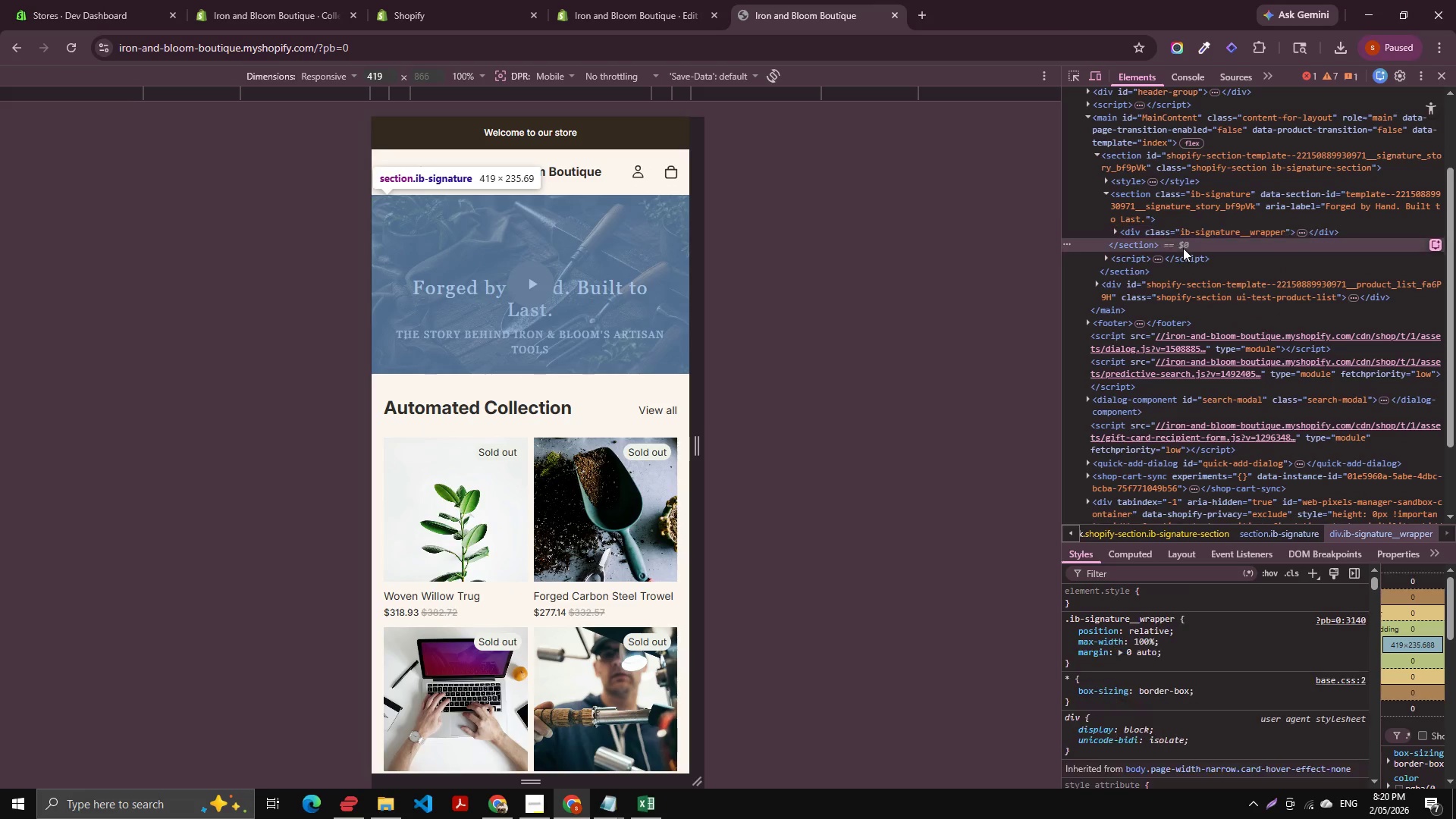 
key(ArrowRight)
 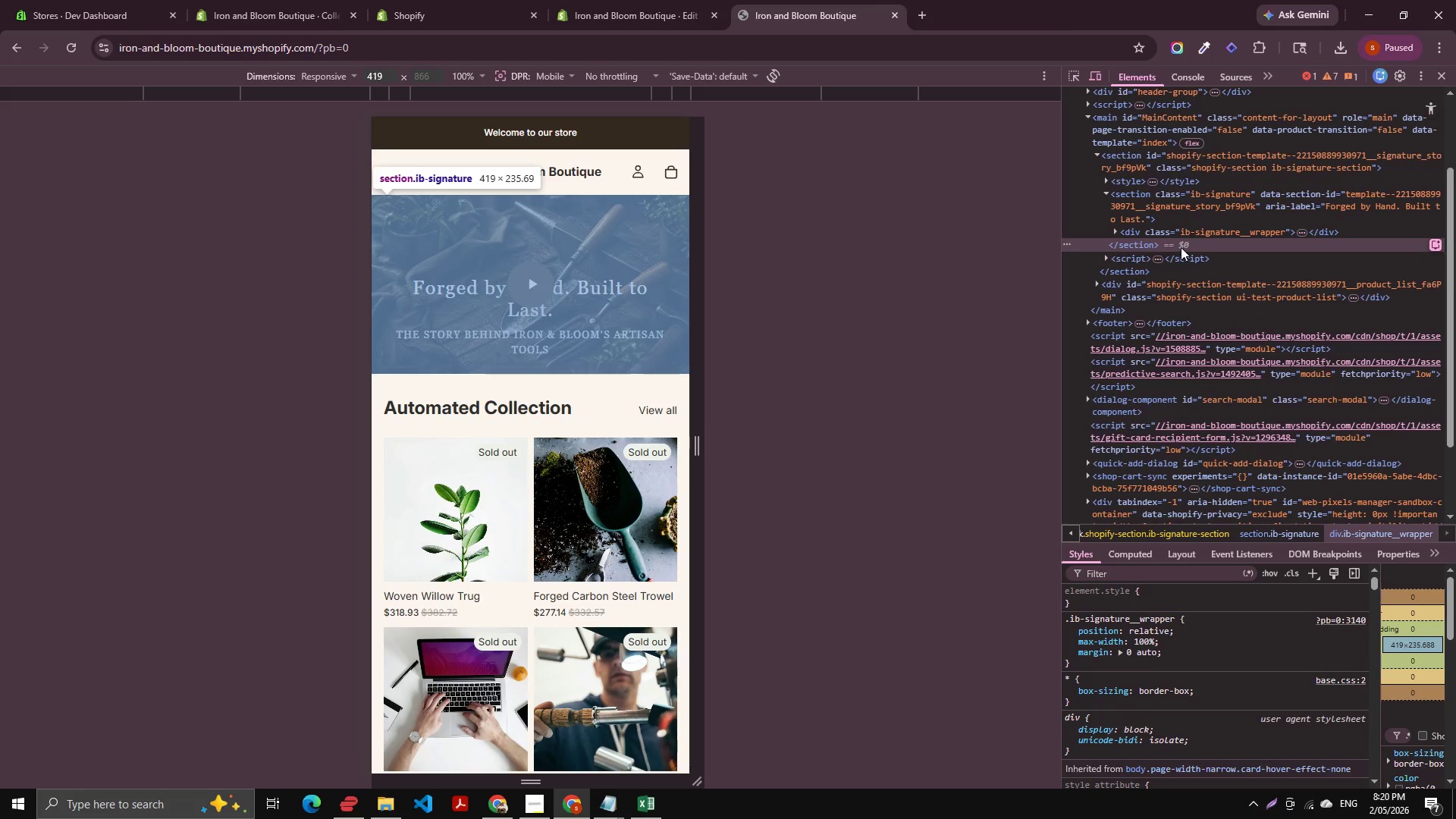 
key(ArrowUp)
 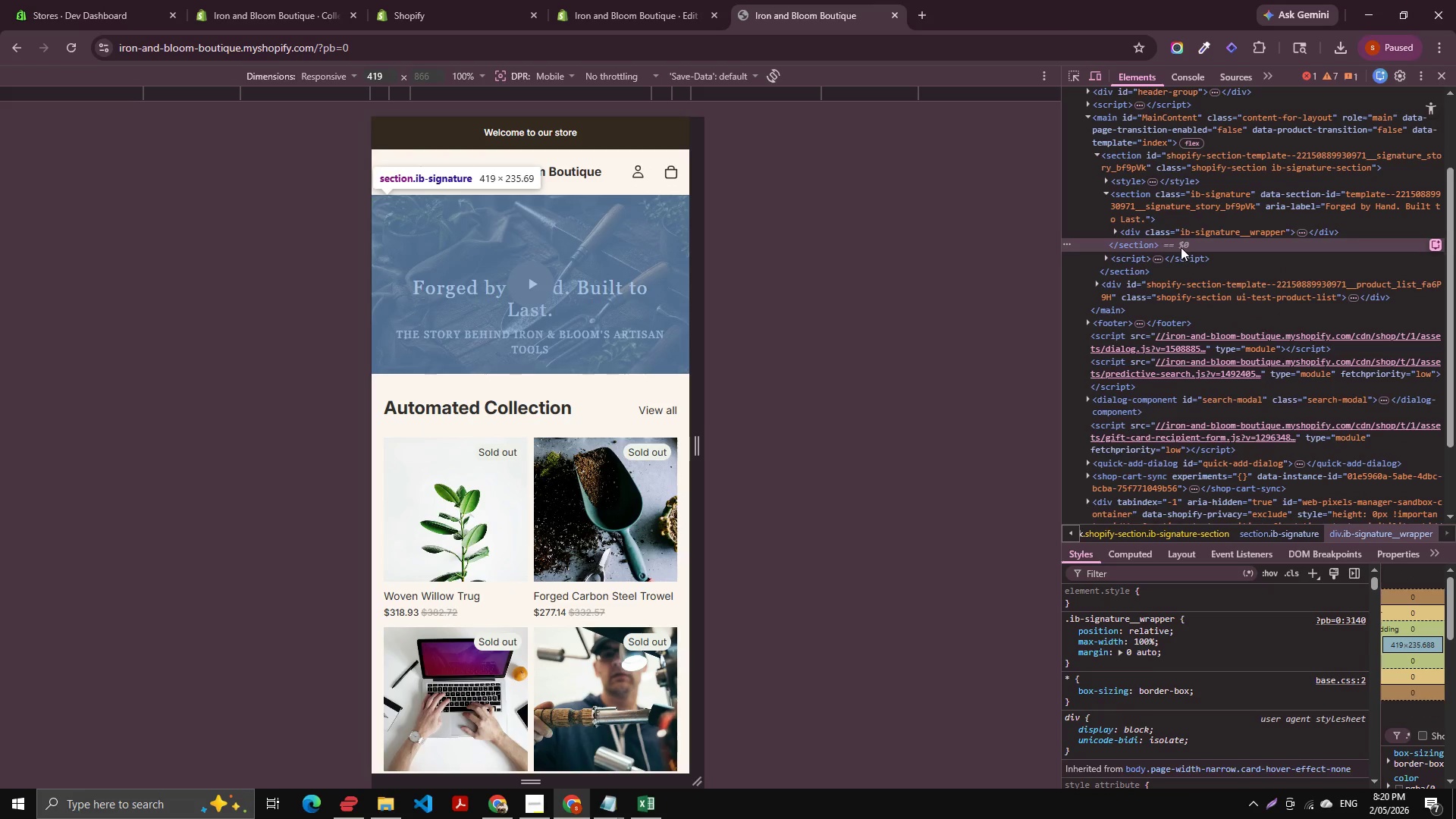 
key(ArrowRight)
 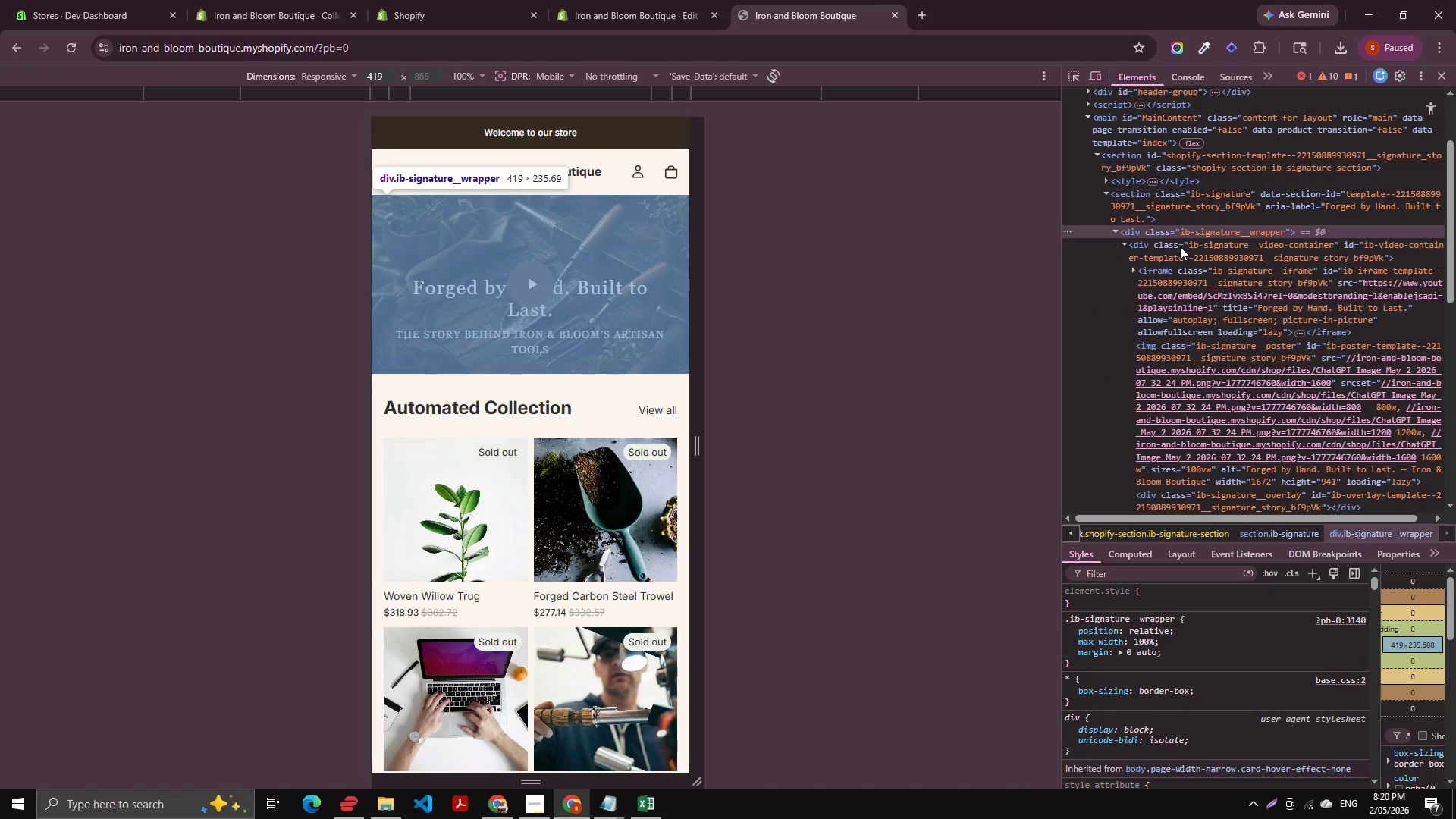 
key(ArrowDown)
 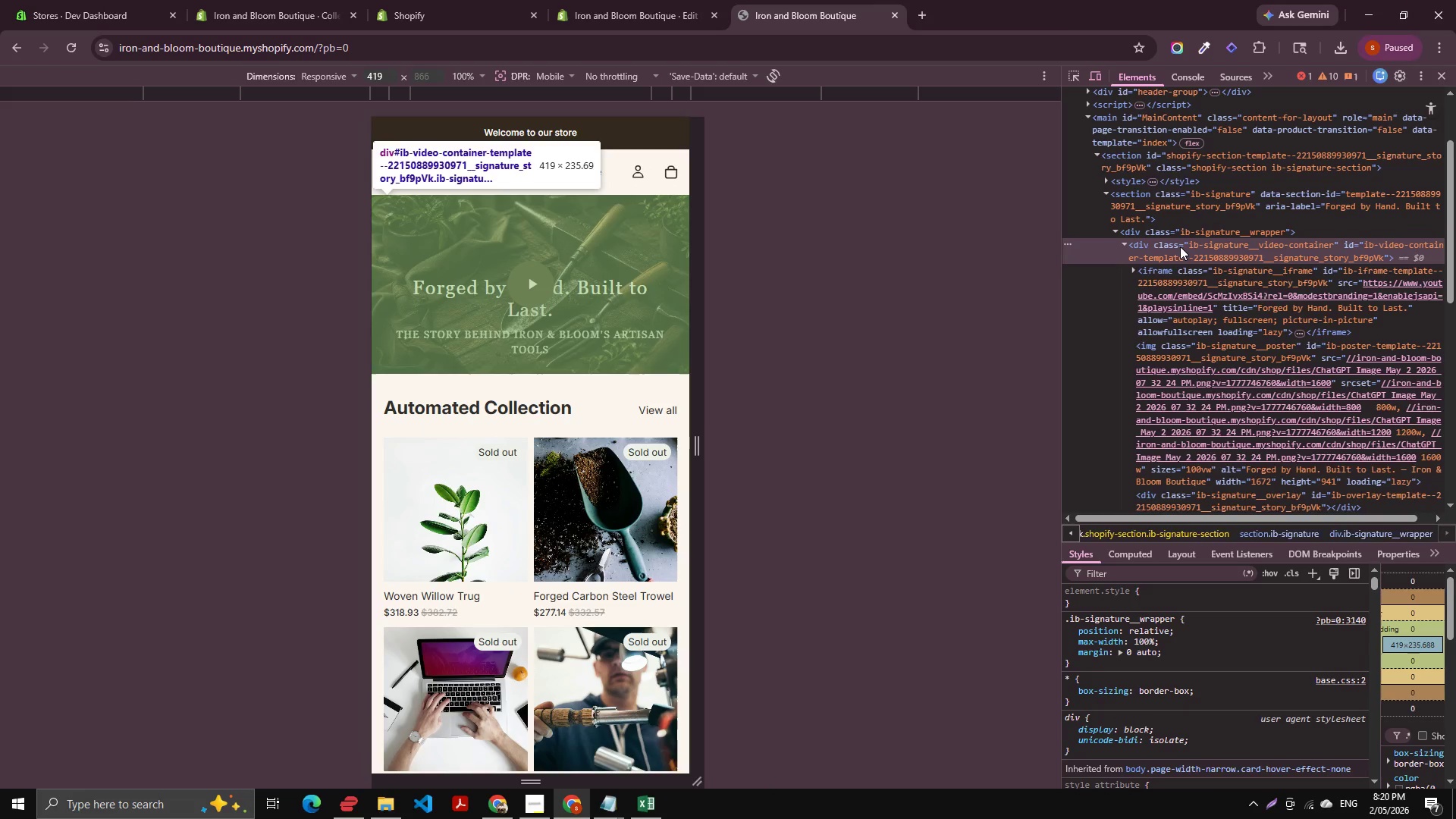 
key(ArrowLeft)
 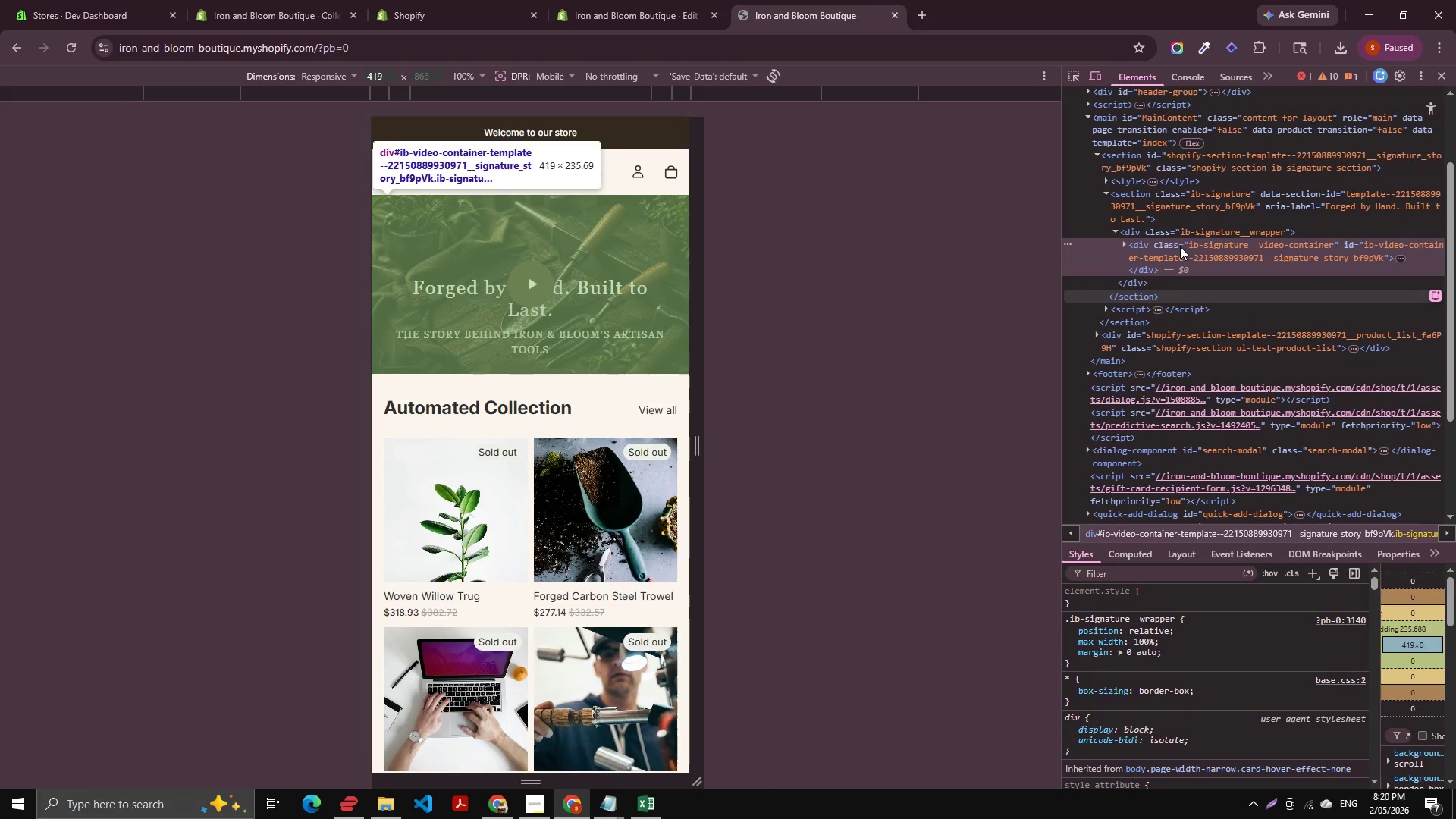 
key(ArrowDown)
 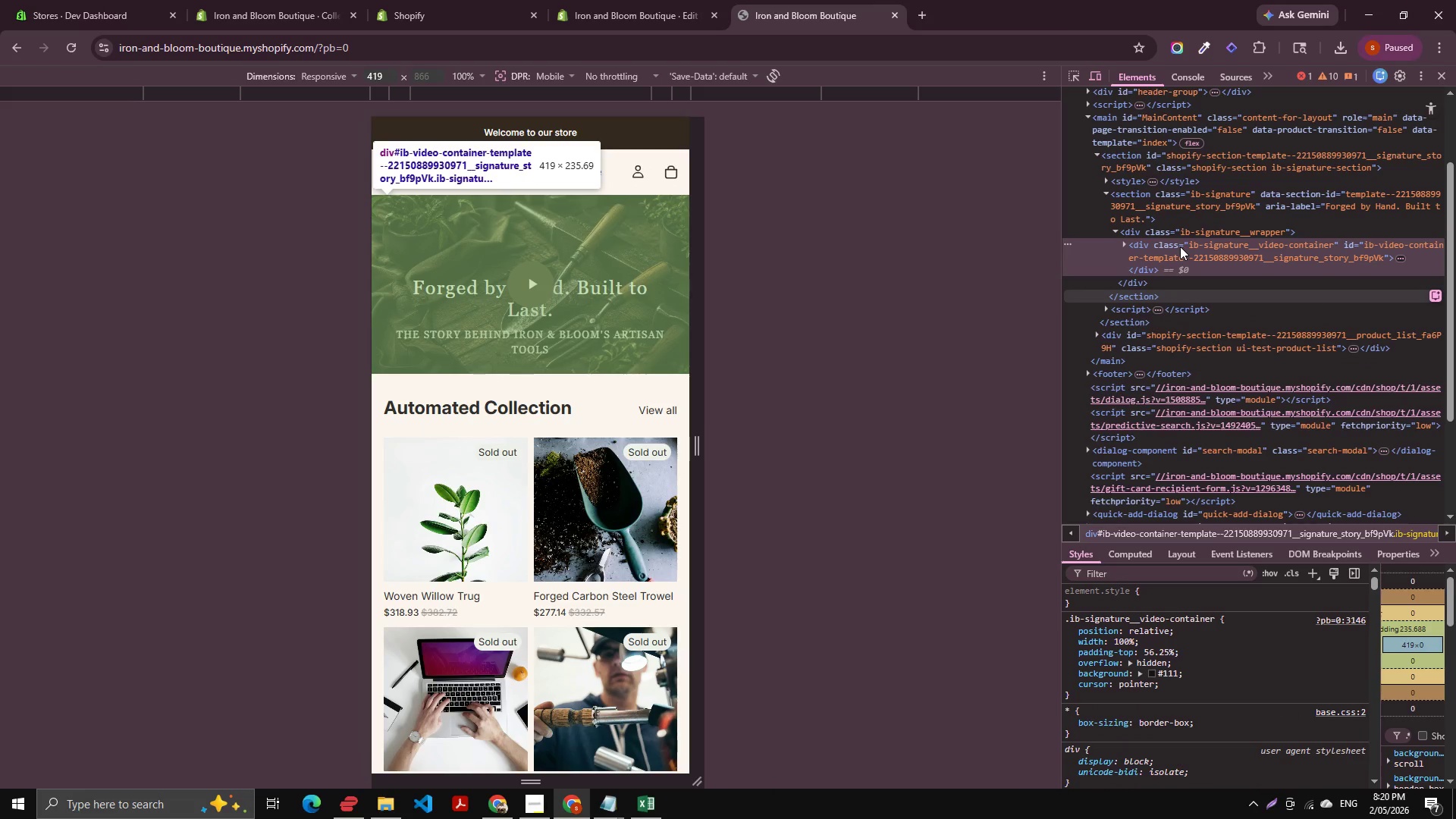 
key(ArrowRight)
 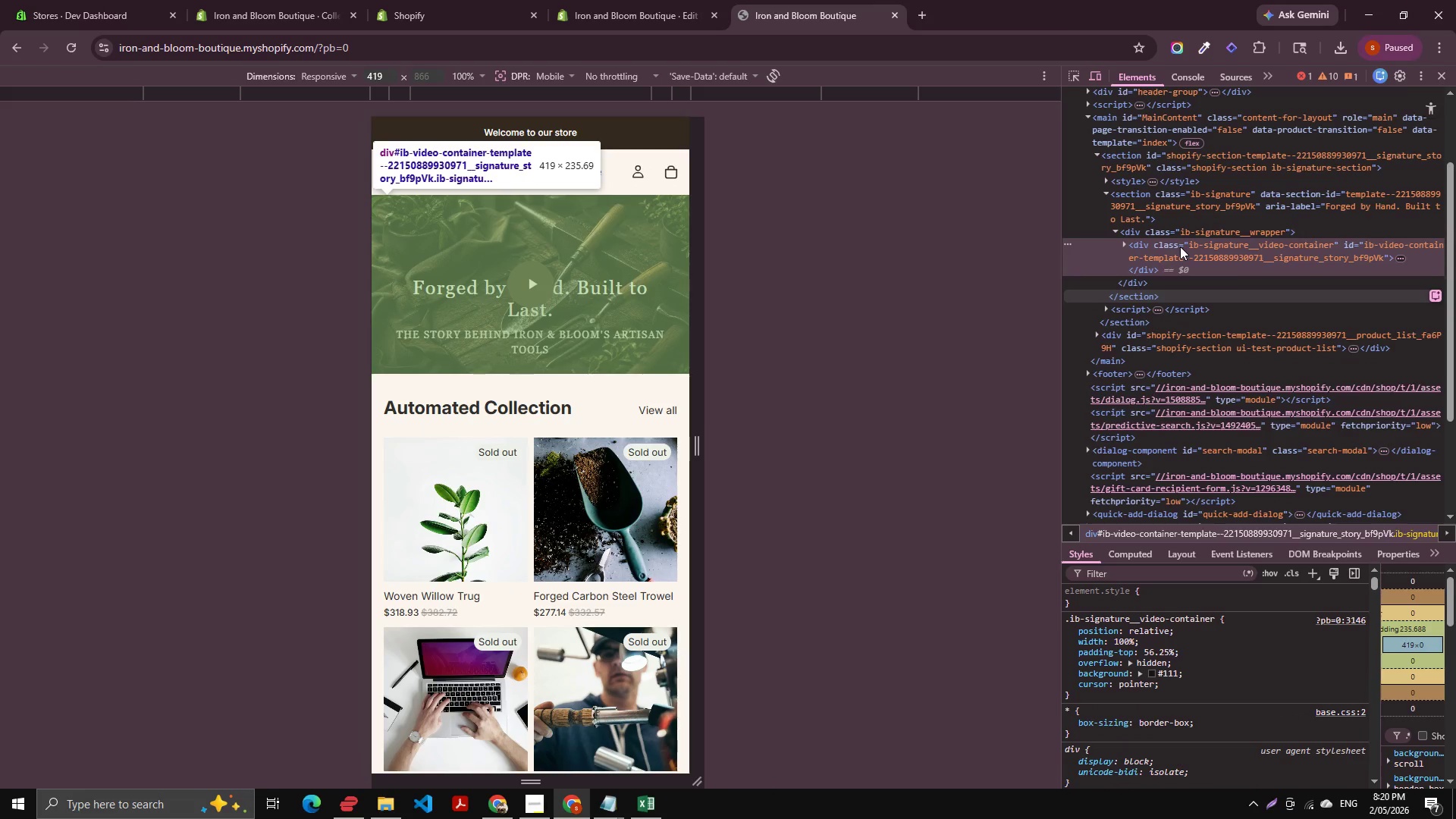 
key(ArrowDown)
 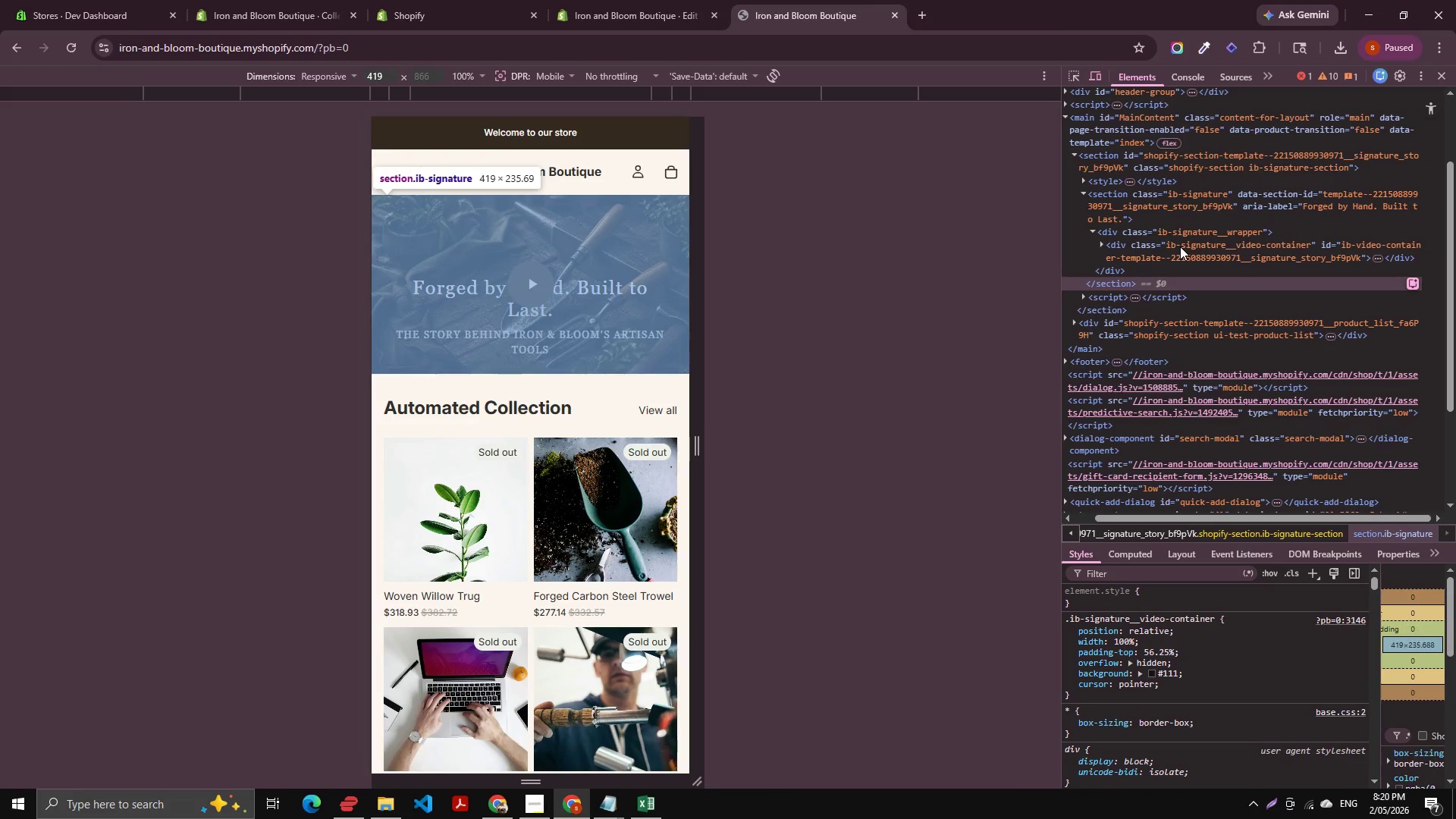 
key(ArrowUp)
 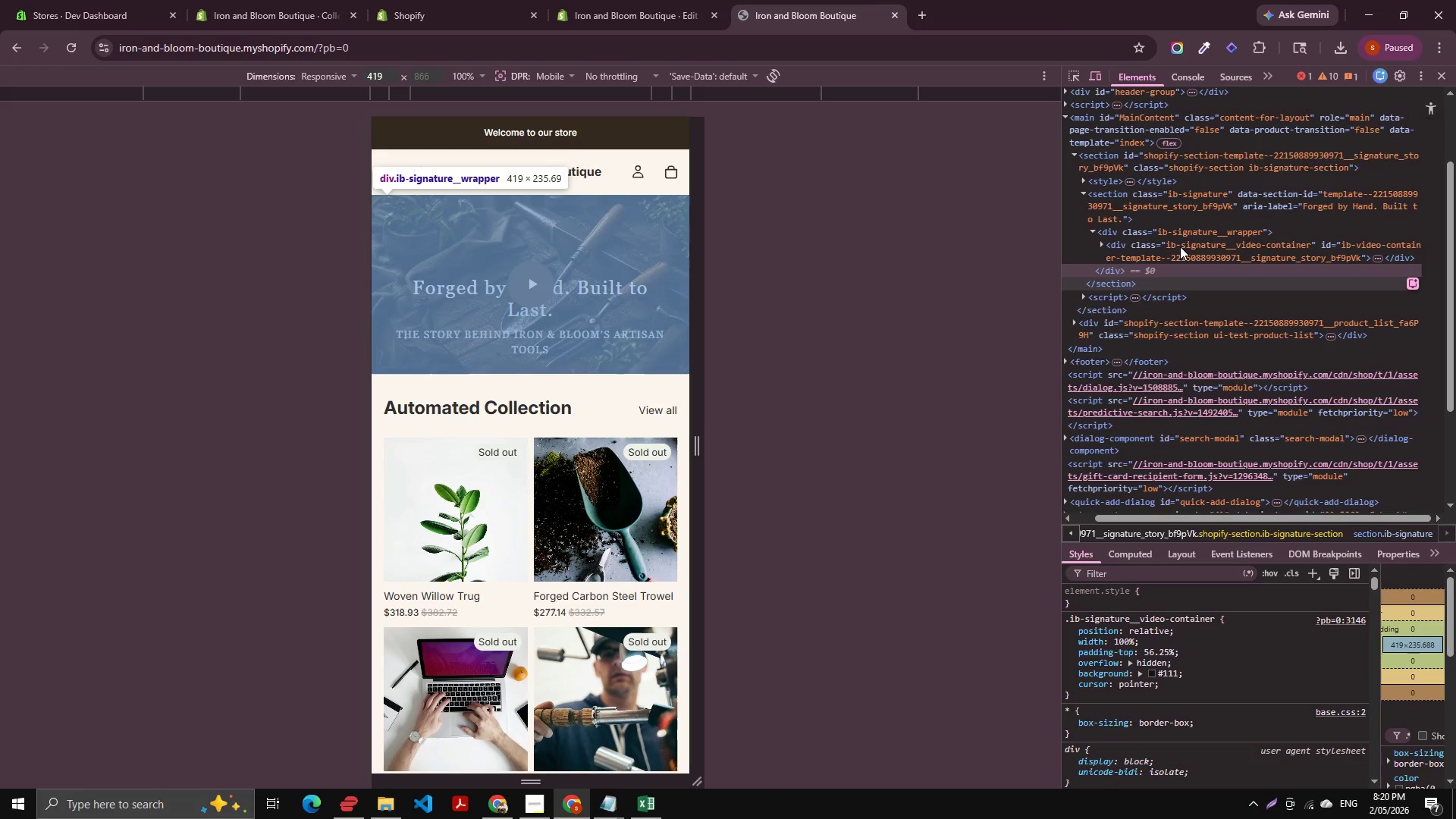 
key(ArrowUp)
 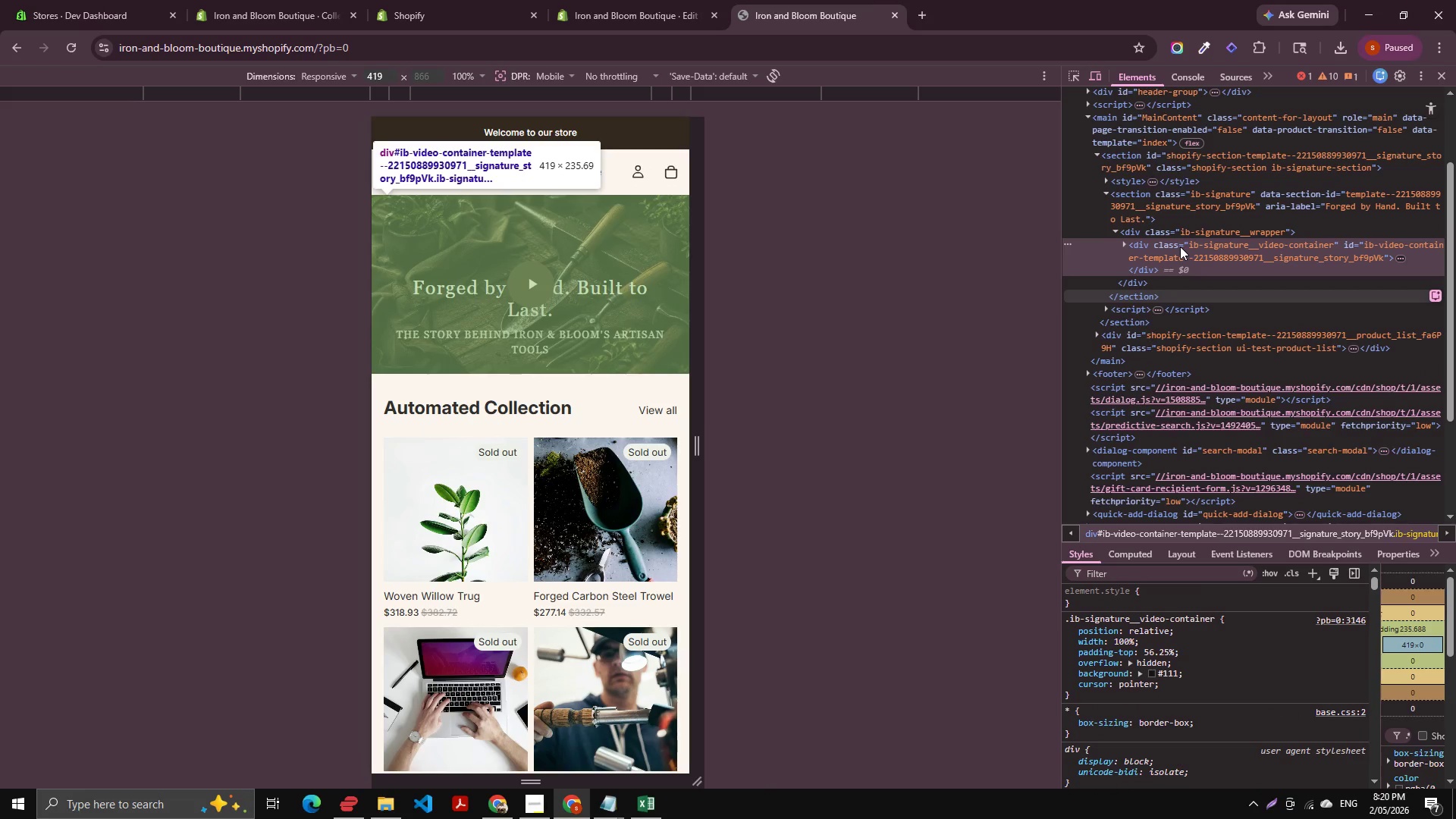 
key(ArrowRight)
 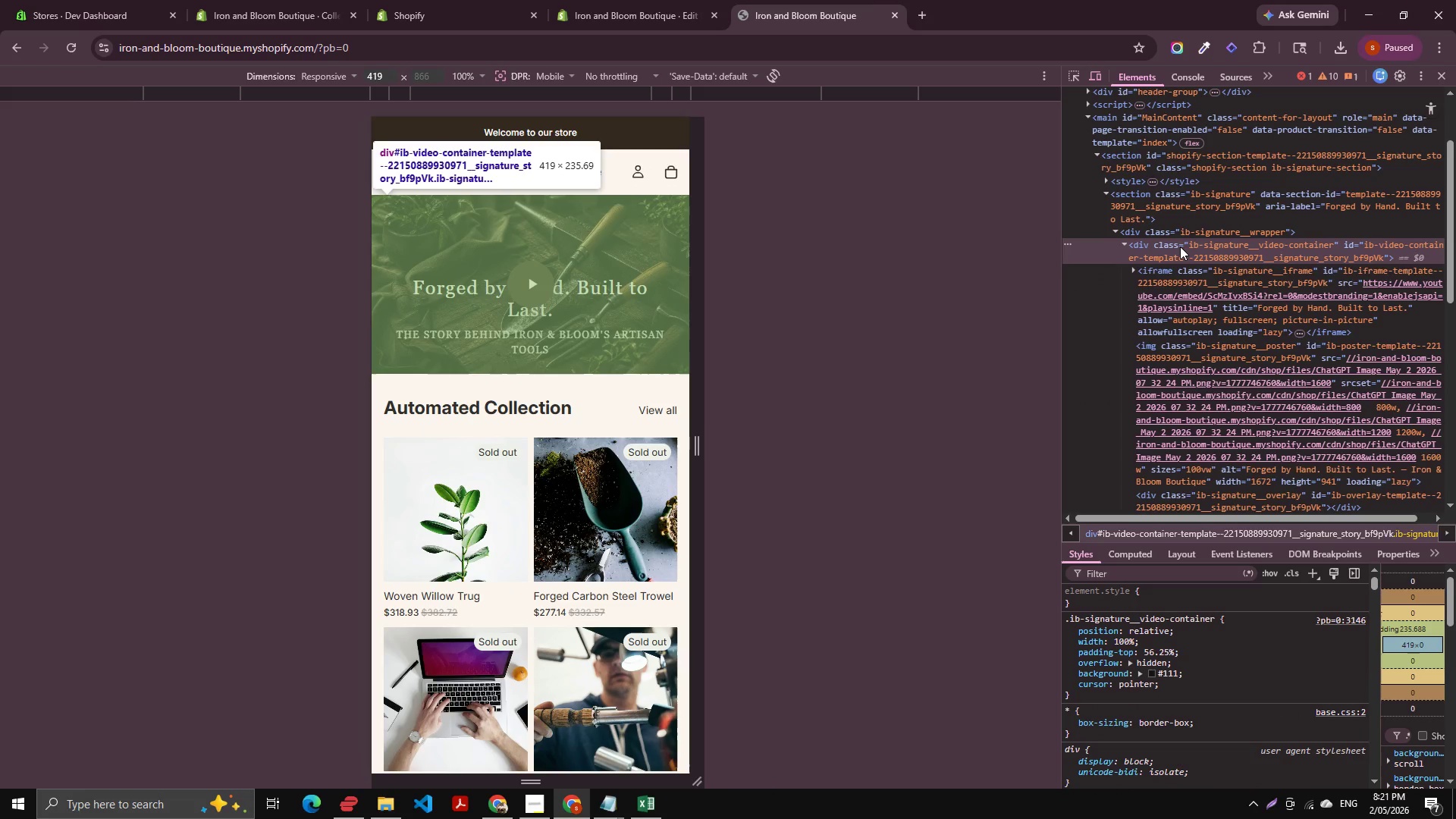 
key(ArrowDown)
 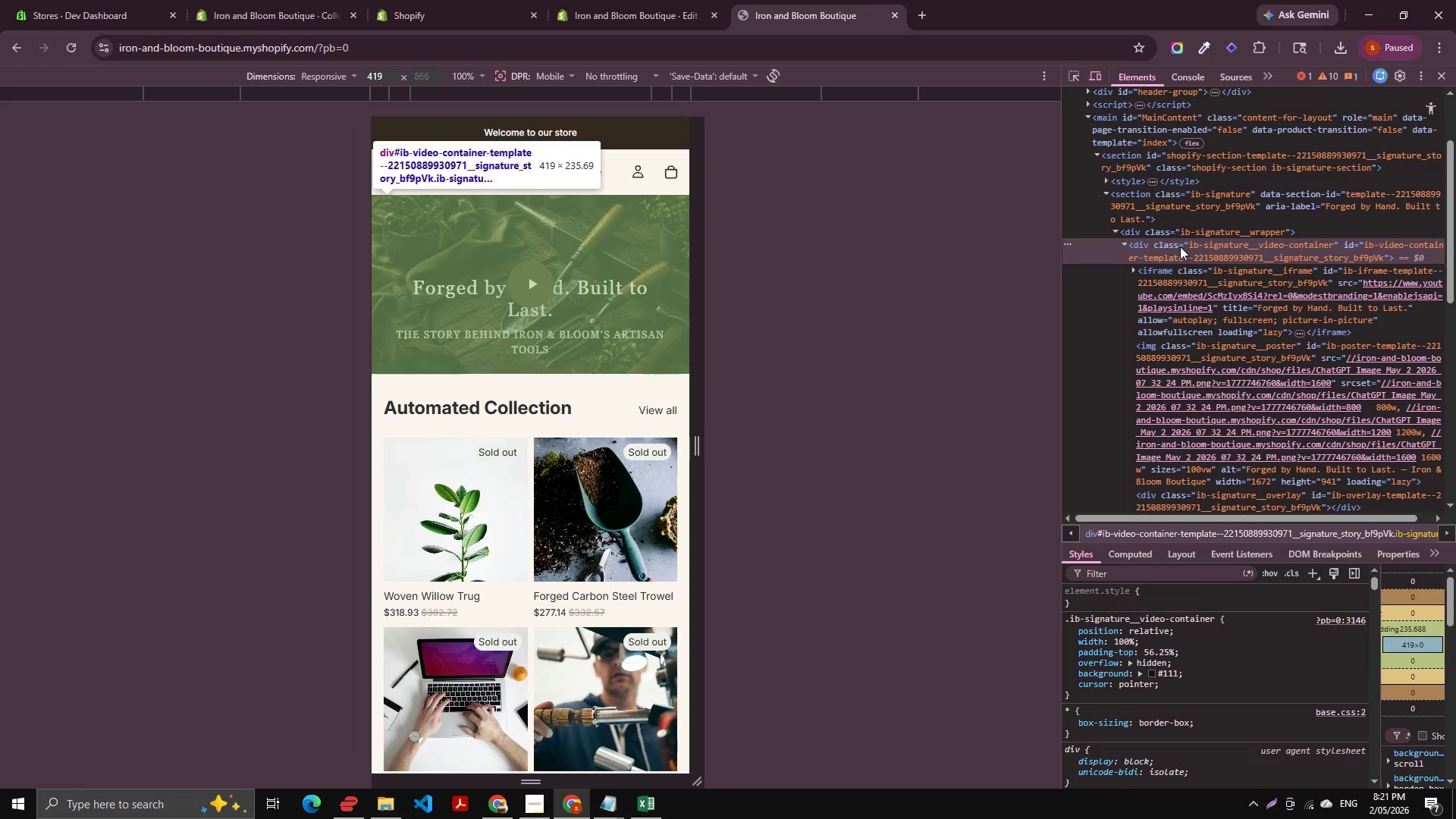 
key(ArrowDown)
 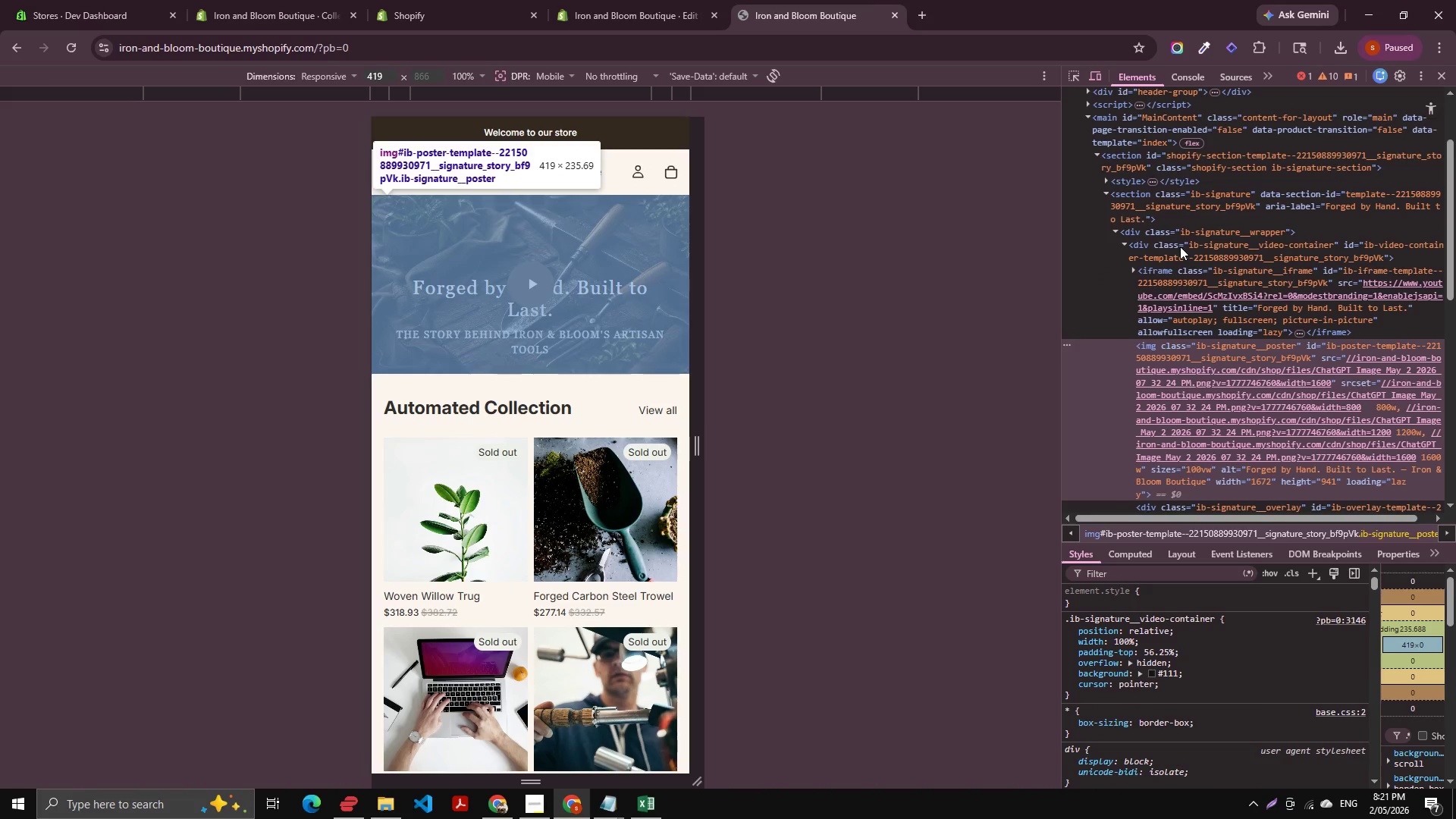 
key(ArrowUp)
 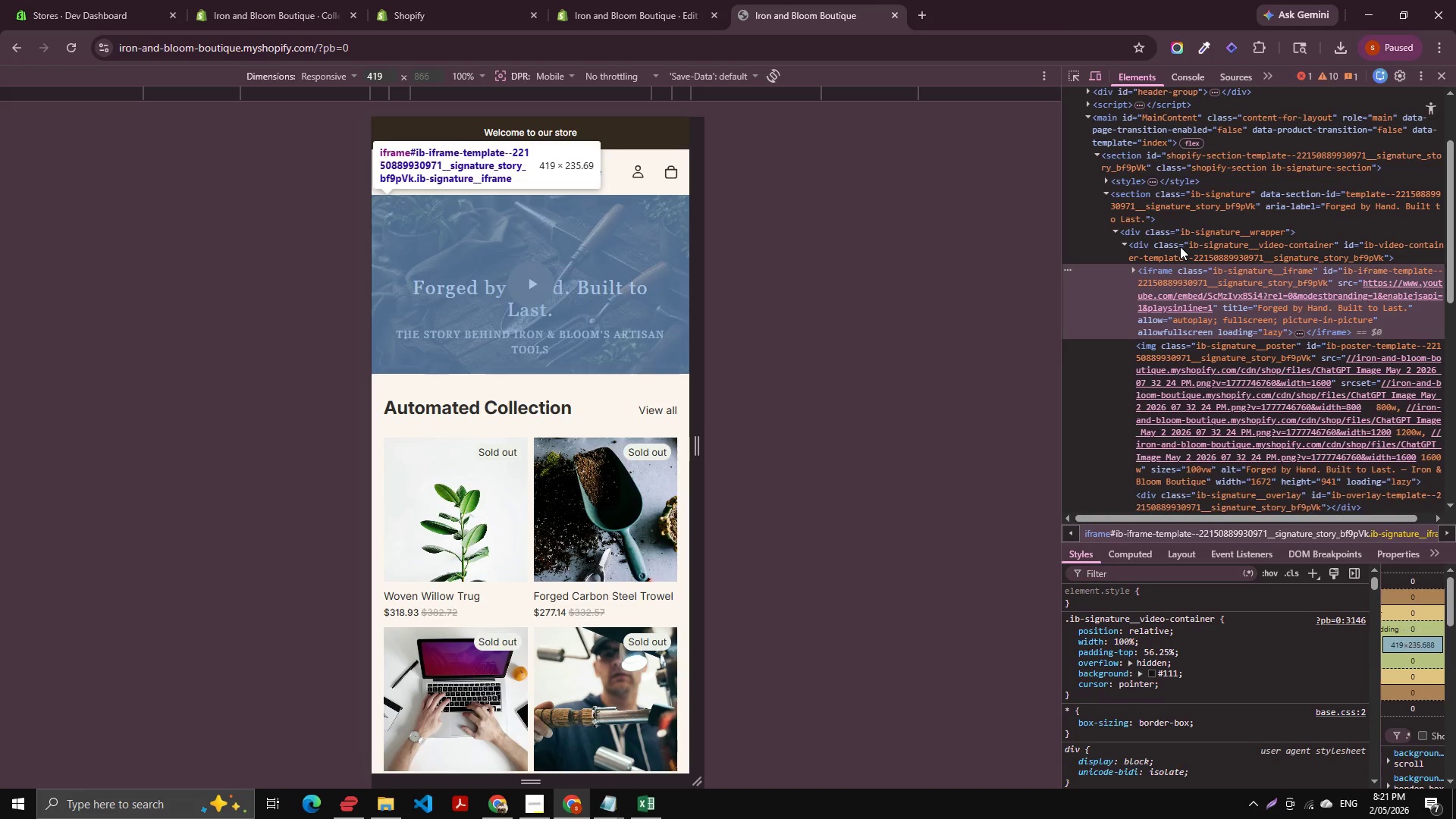 
key(ArrowLeft)
 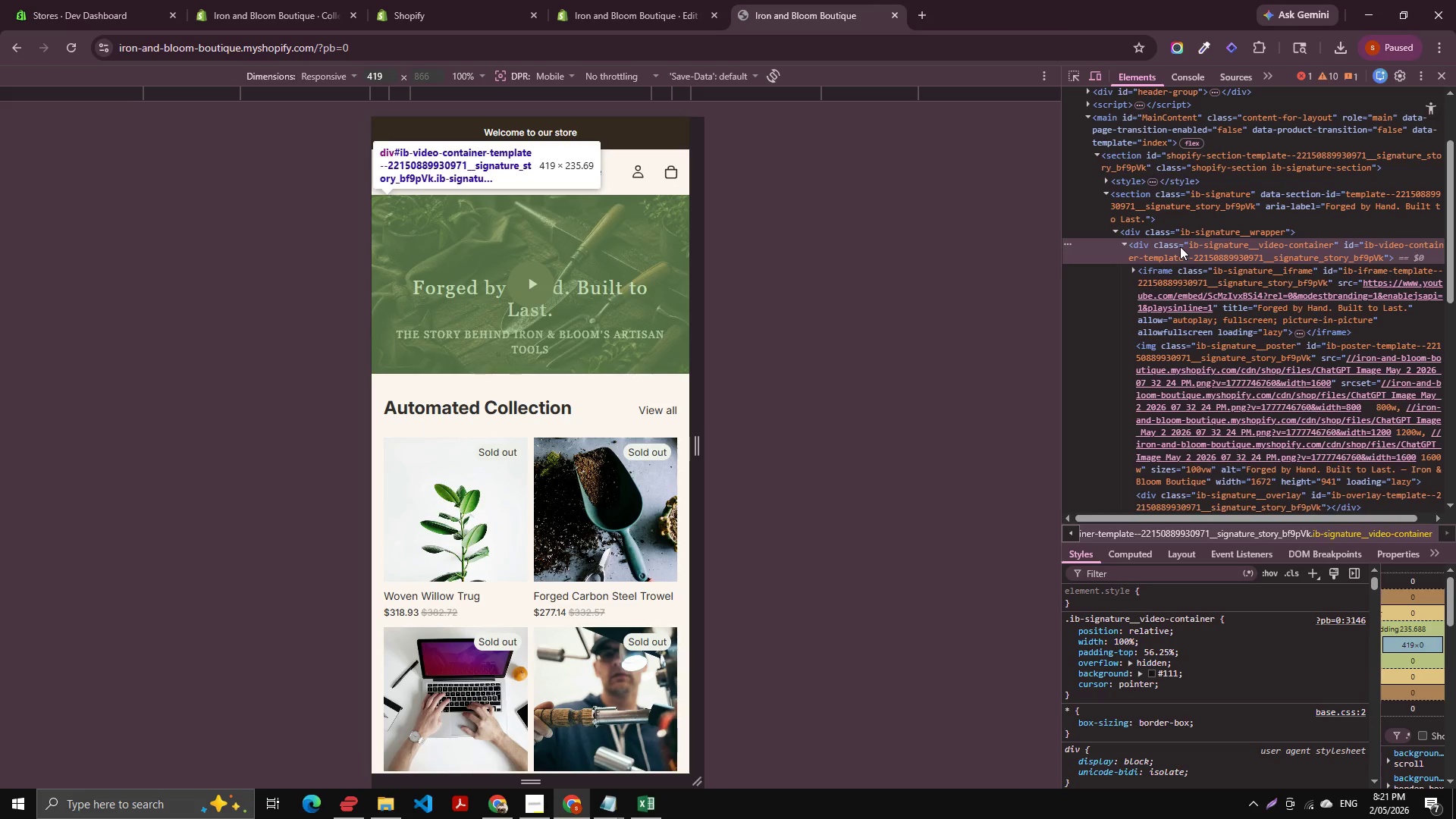 
key(ArrowDown)
 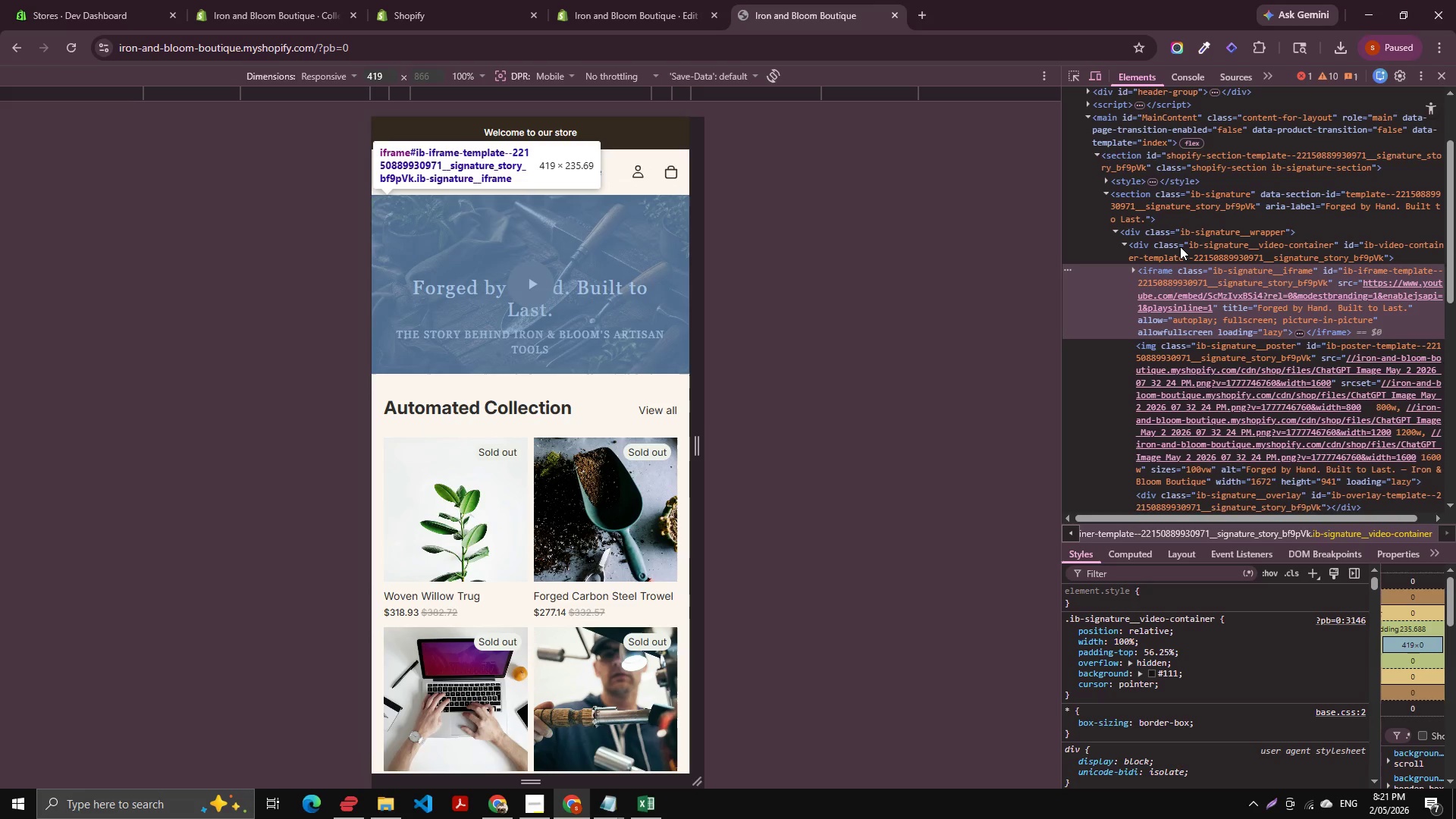 
key(ArrowLeft)
 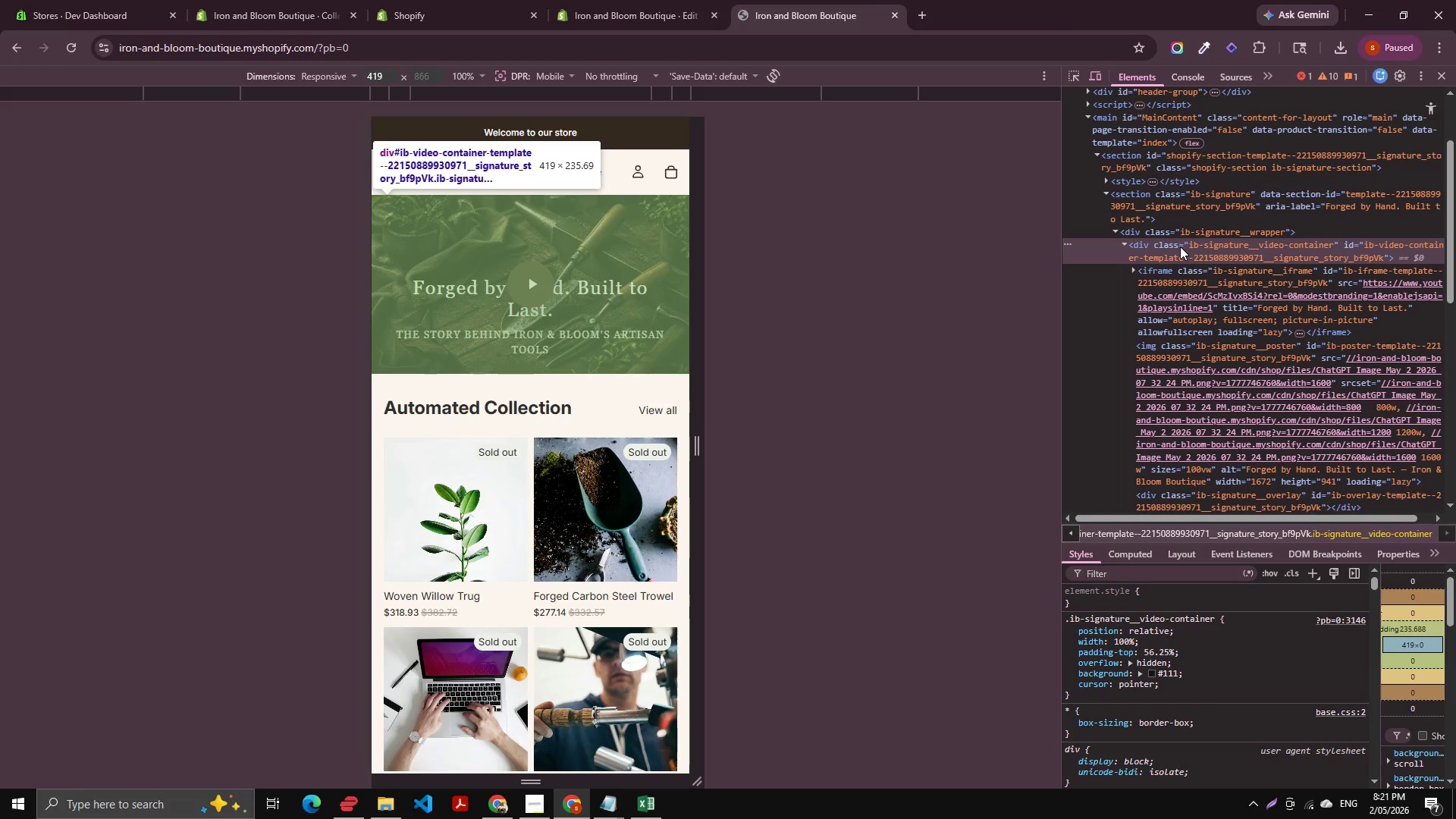 
key(ArrowDown)
 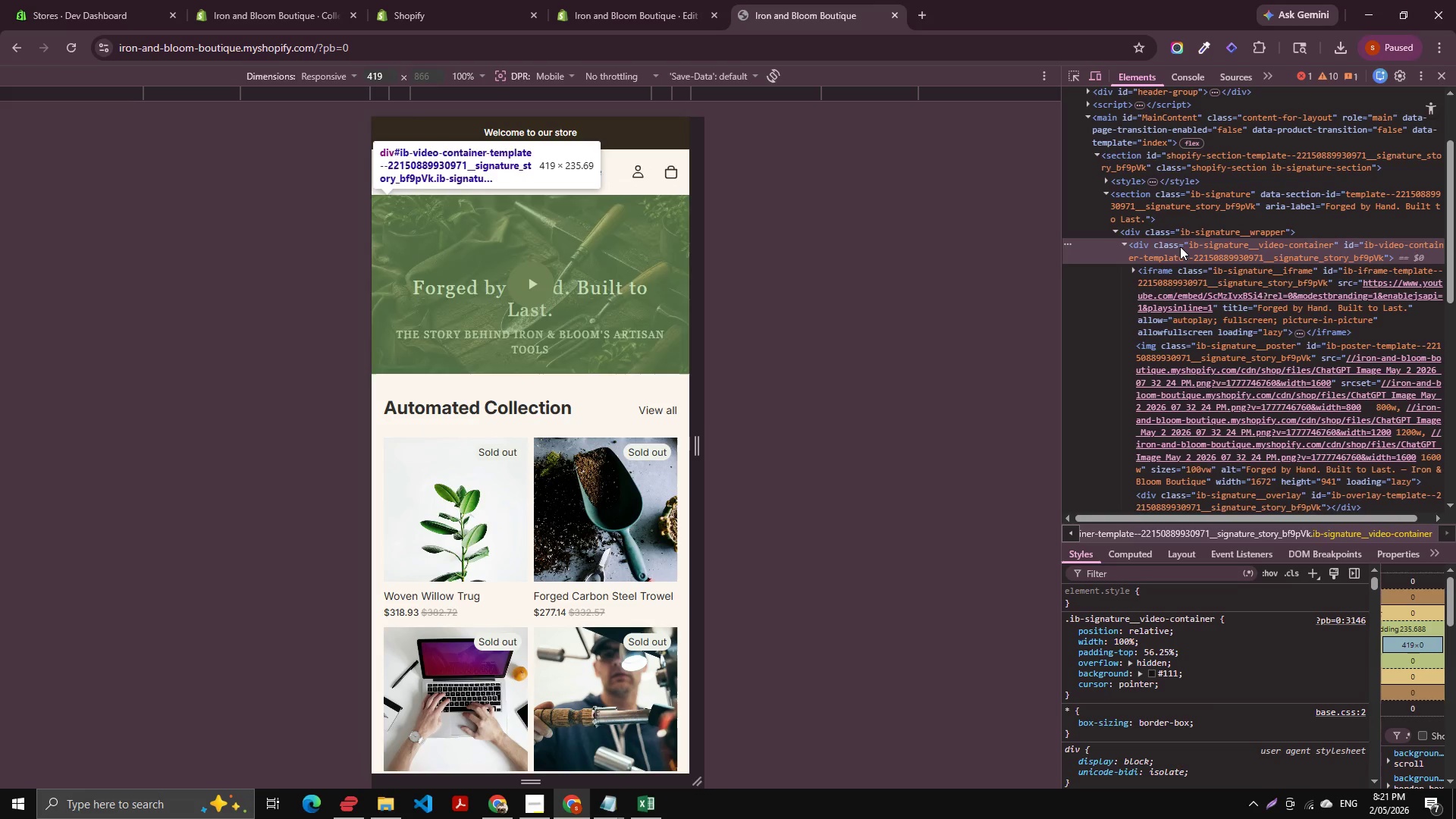 
key(ArrowDown)
 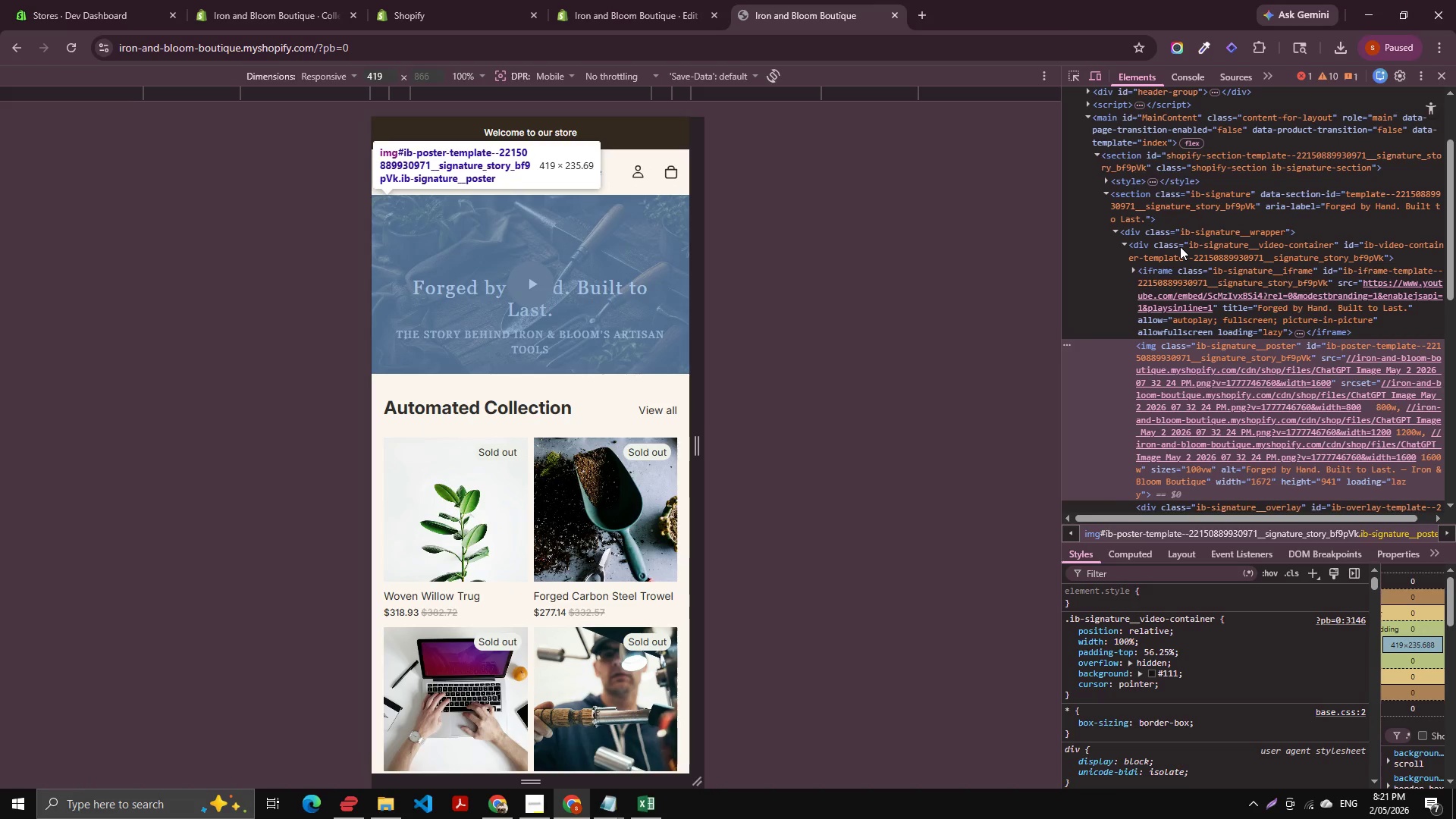 
key(ArrowDown)
 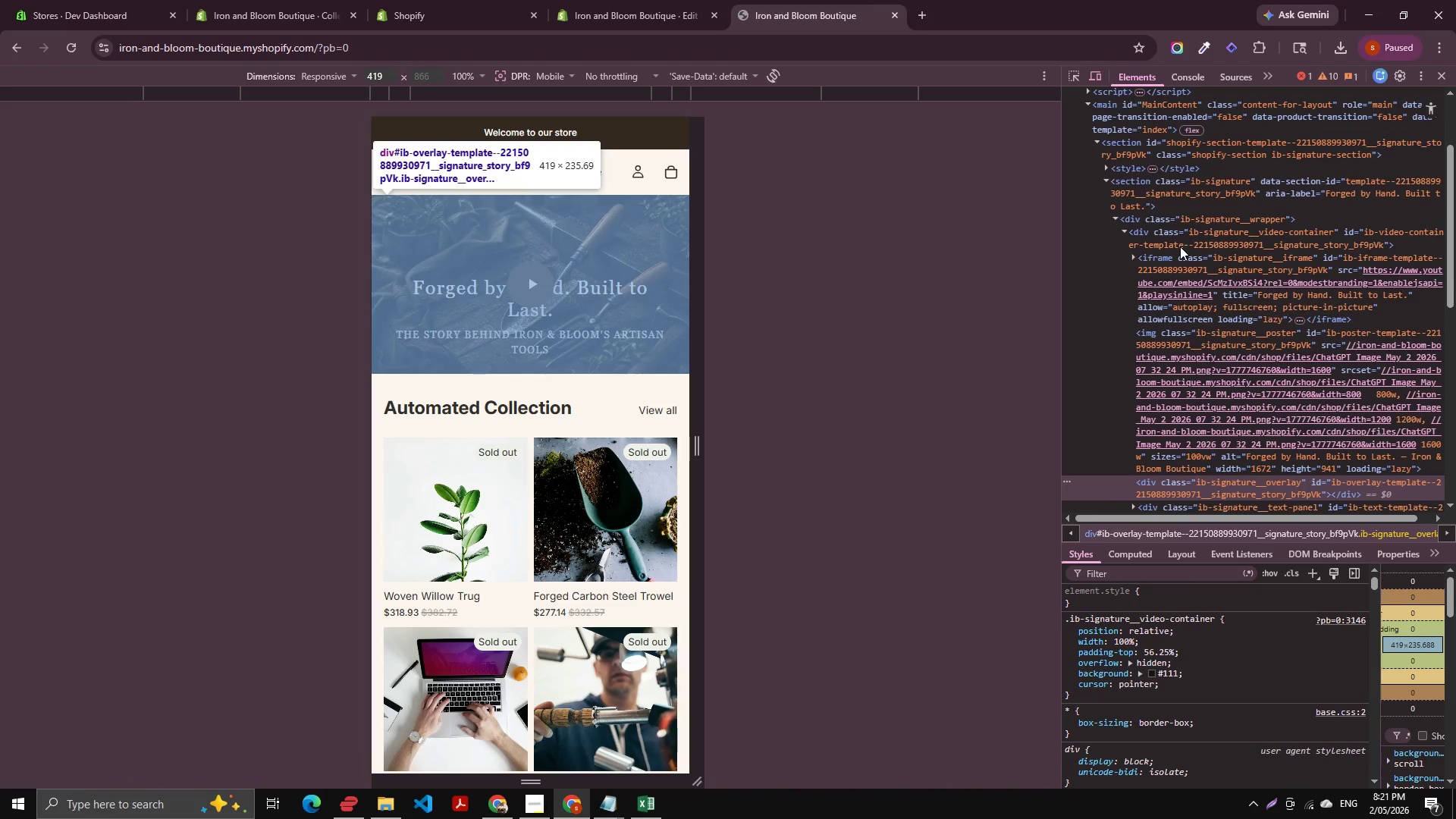 
key(ArrowRight)
 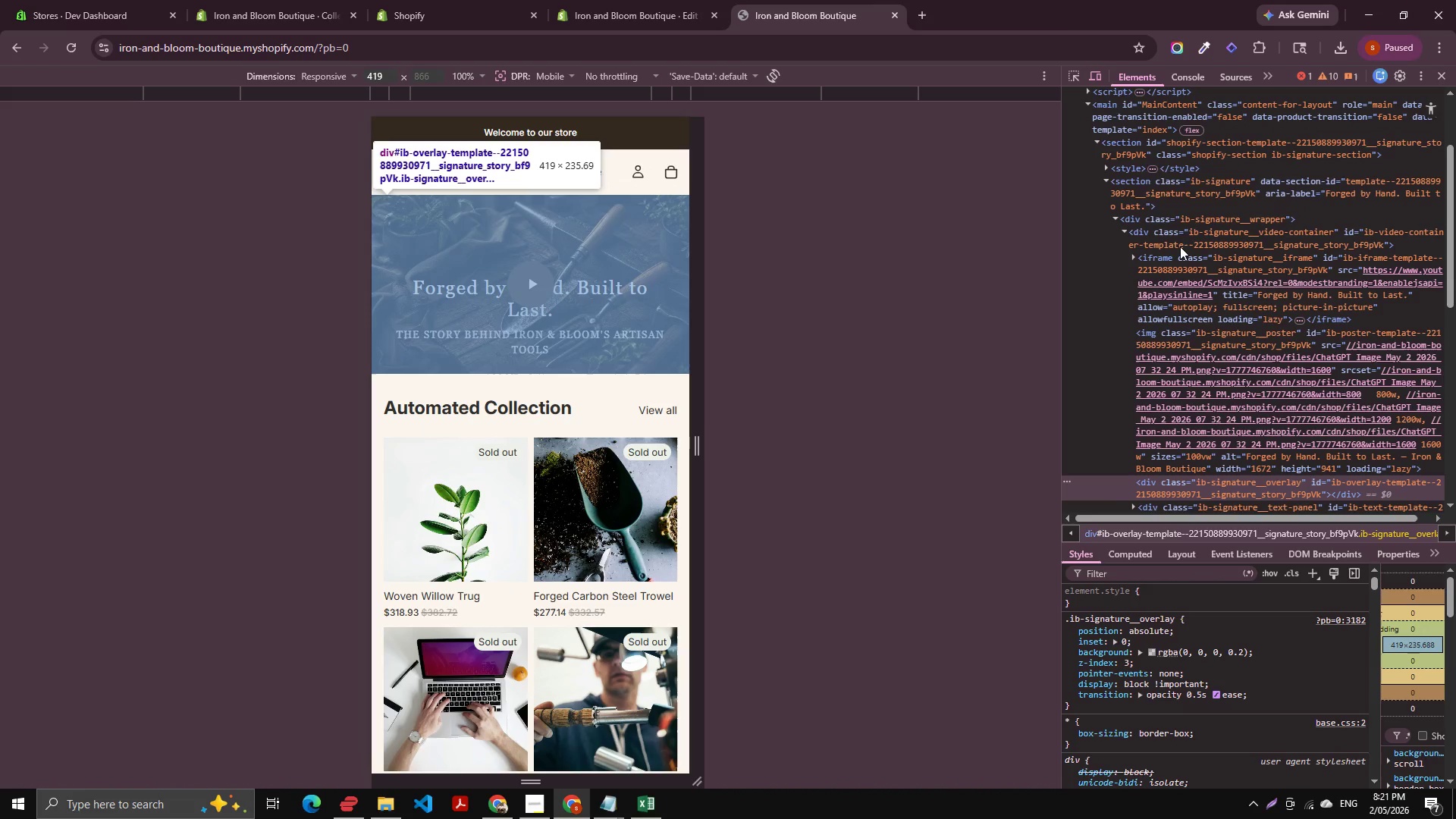 
key(ArrowDown)
 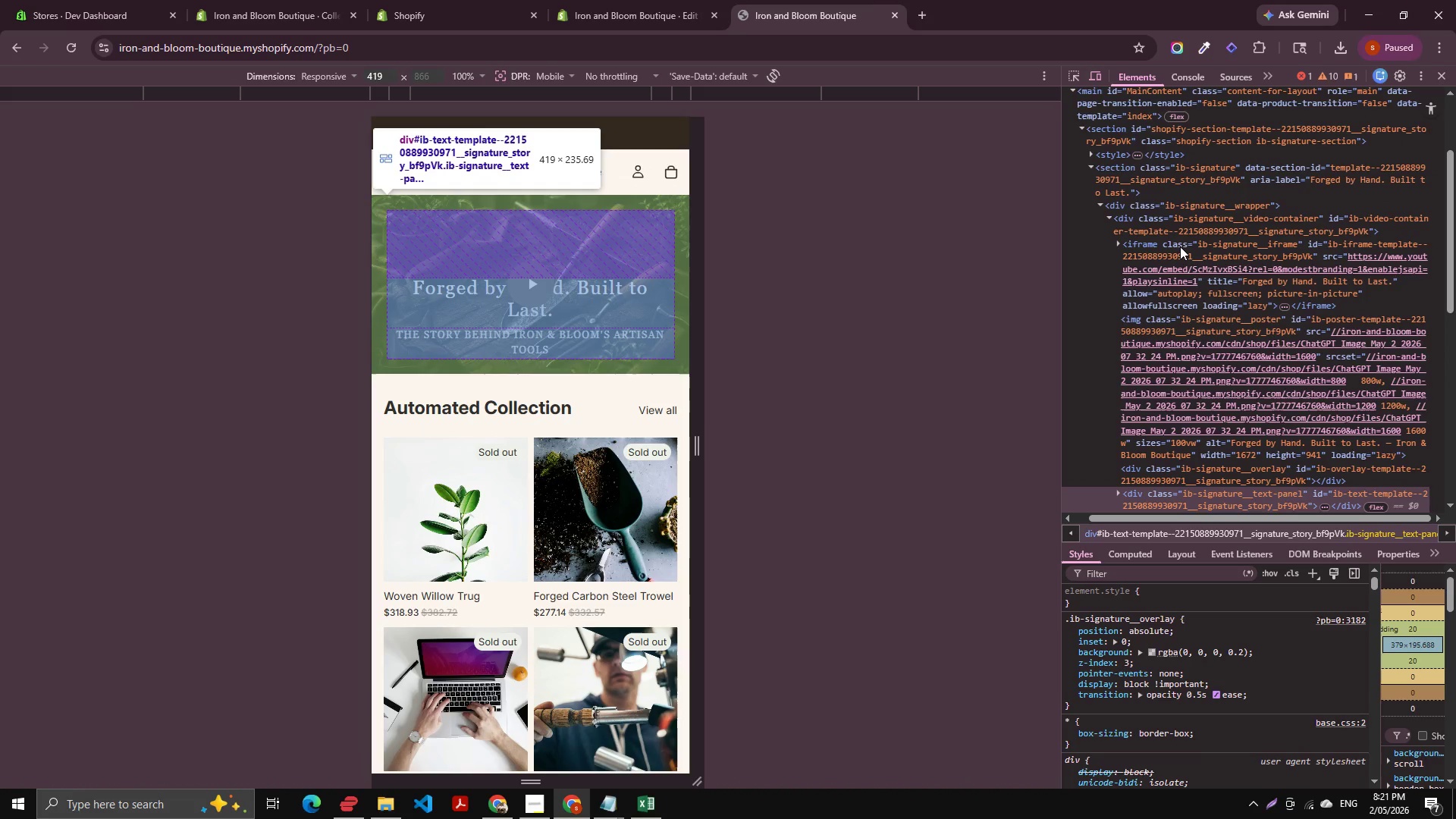 
scroll: coordinate [1235, 249], scroll_direction: down, amount: 1.0
 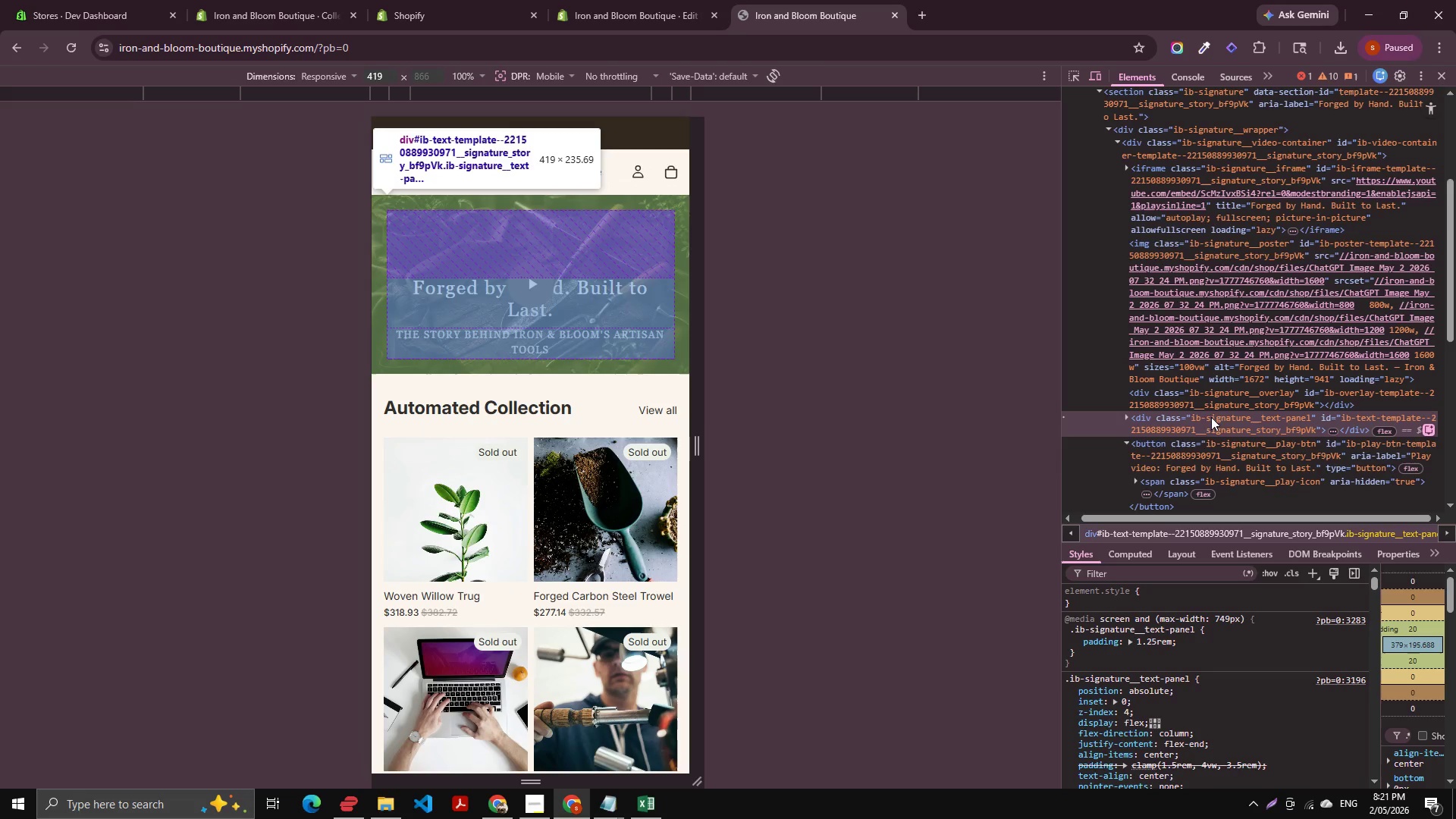 
key(ArrowRight)
 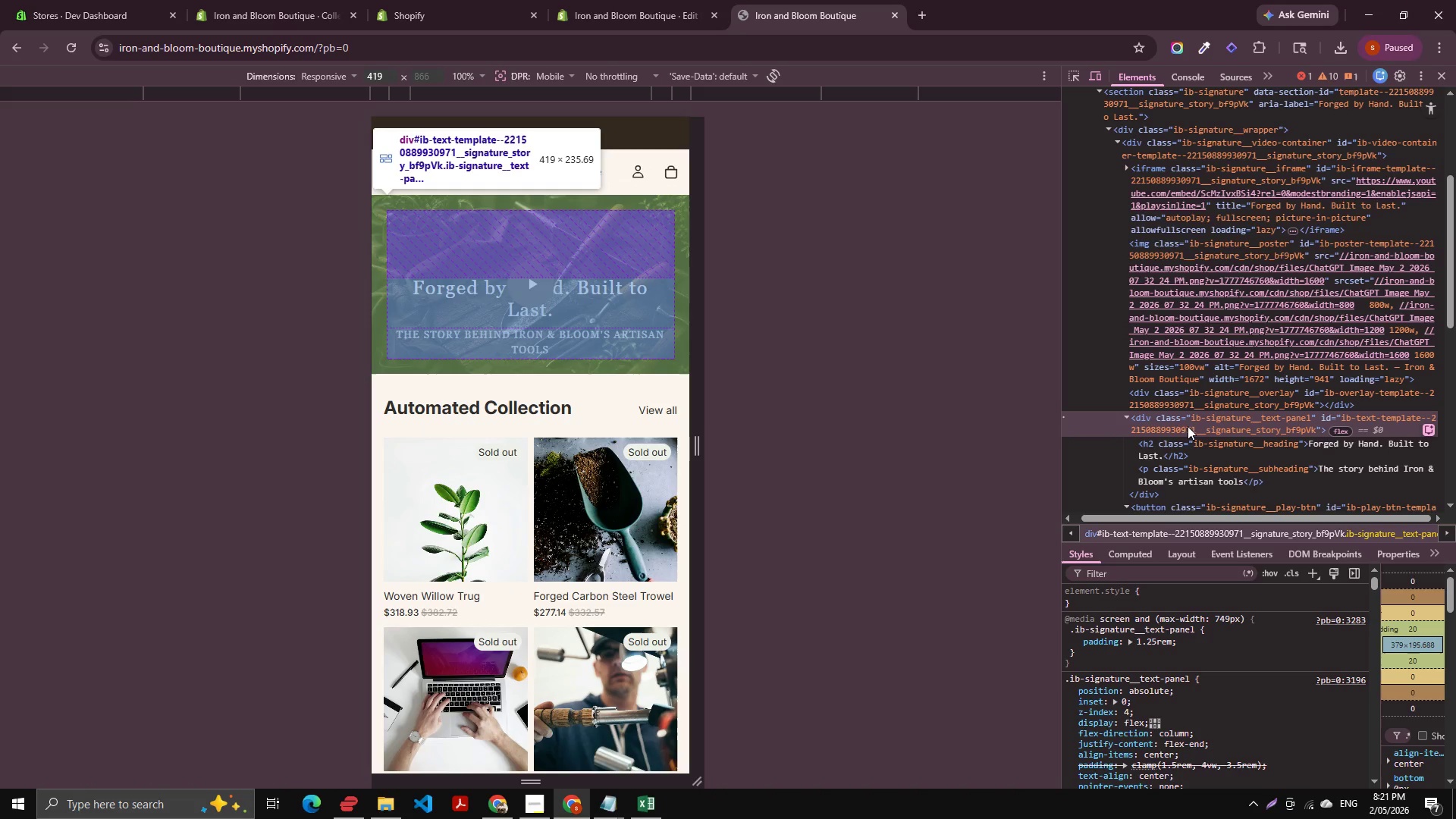 
key(ArrowDown)
 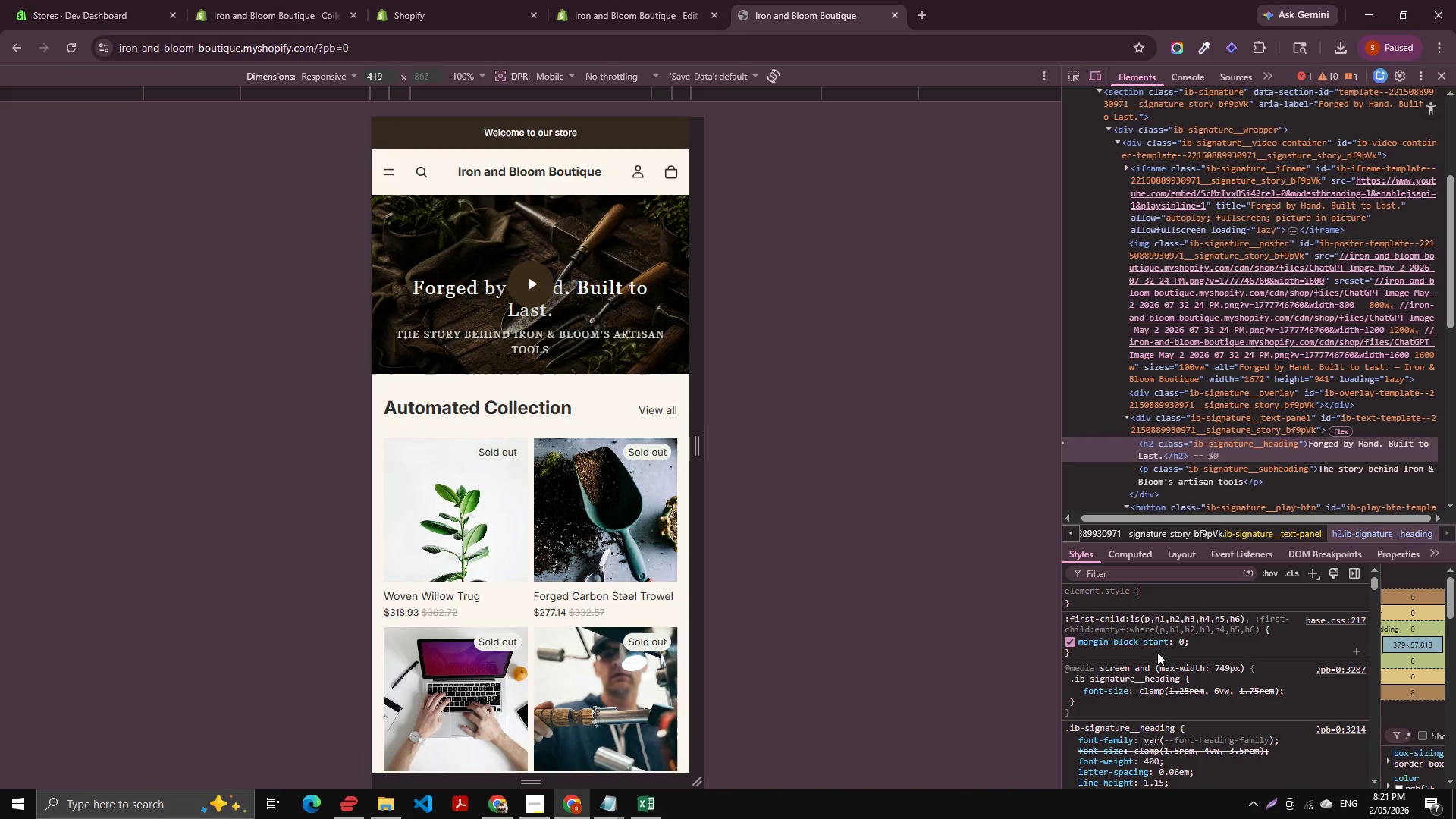 
scroll: coordinate [1180, 747], scroll_direction: down, amount: 2.0
 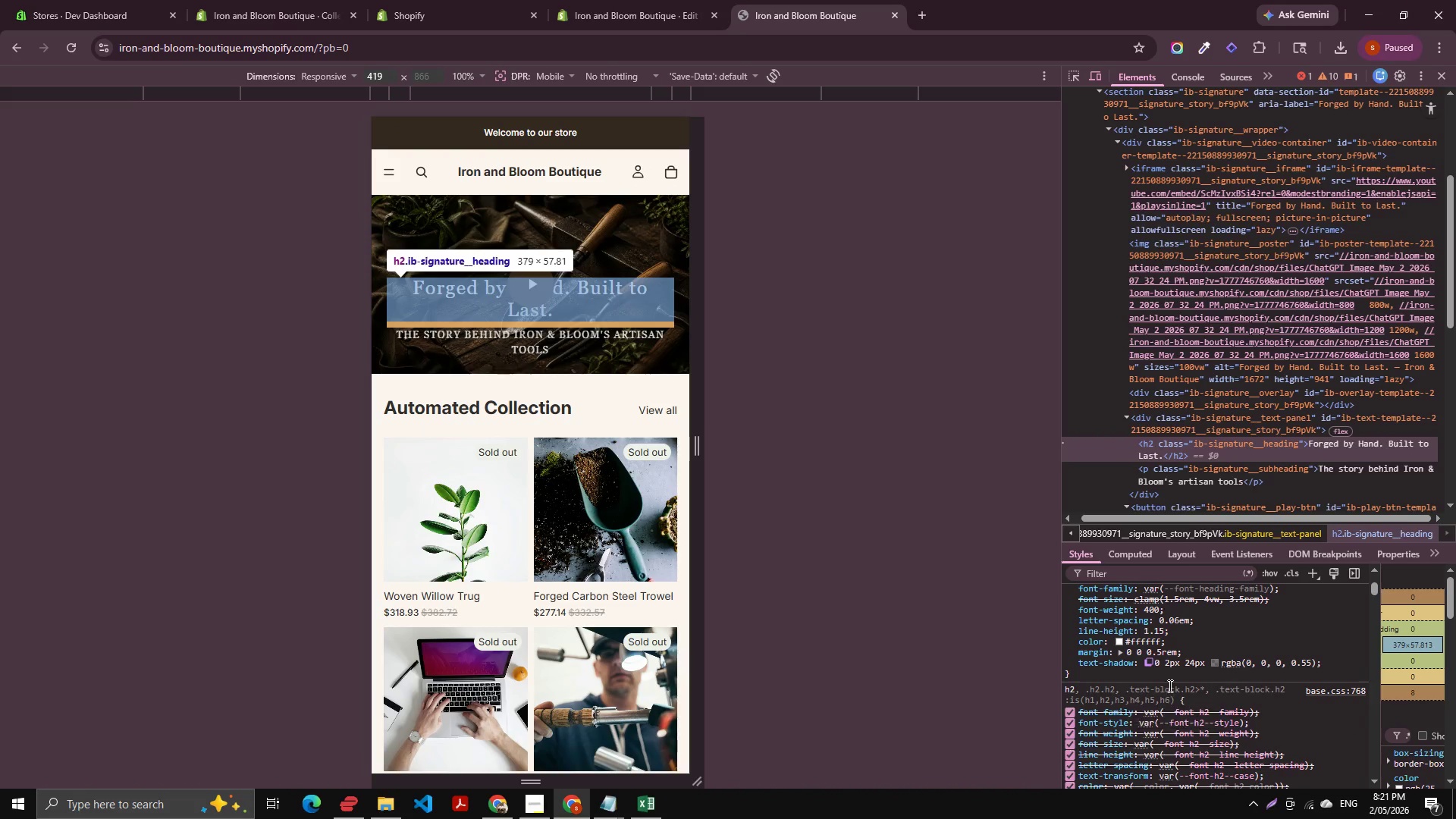 
left_click([1169, 620])
 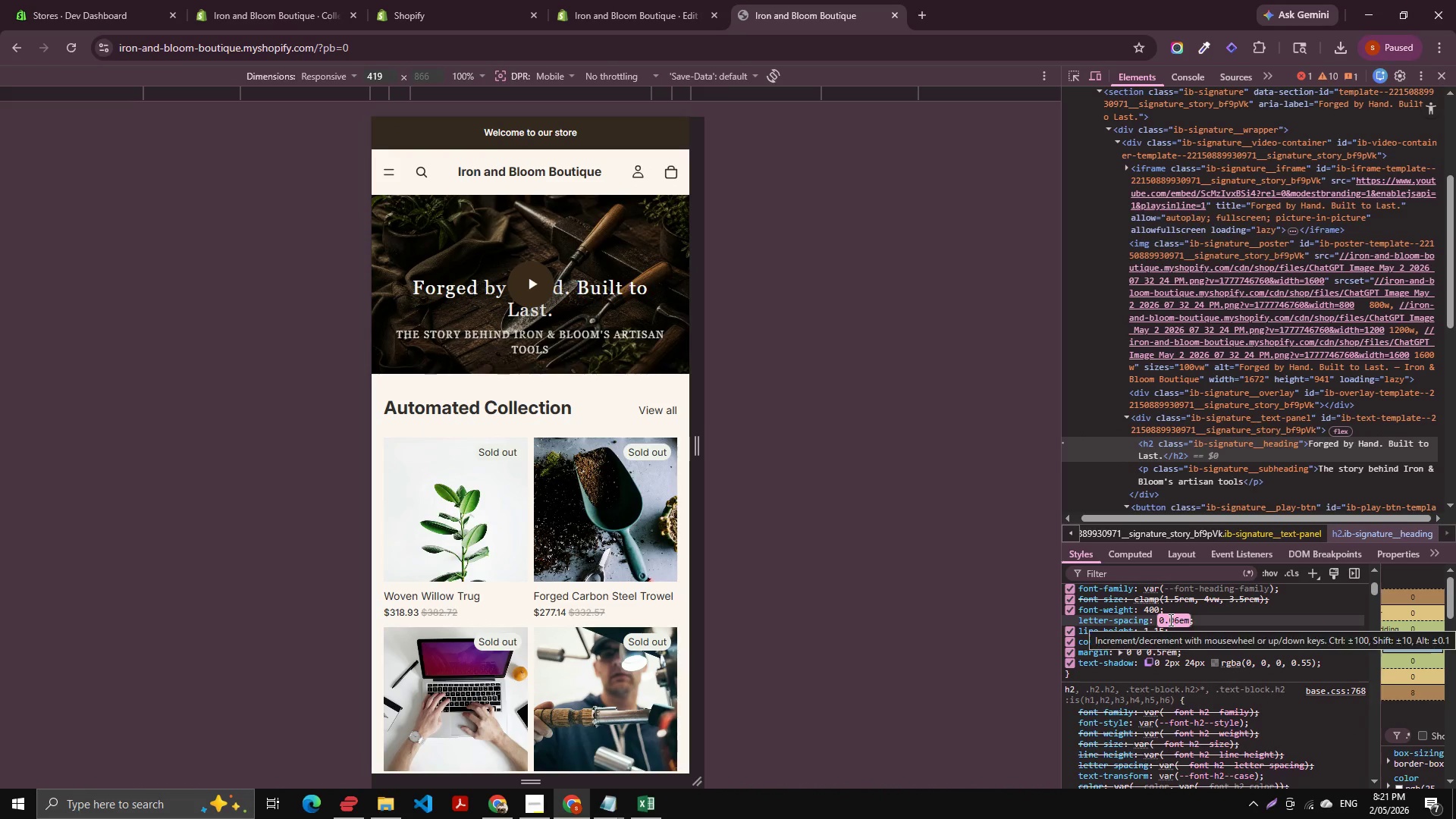 
key(Numpad0)
 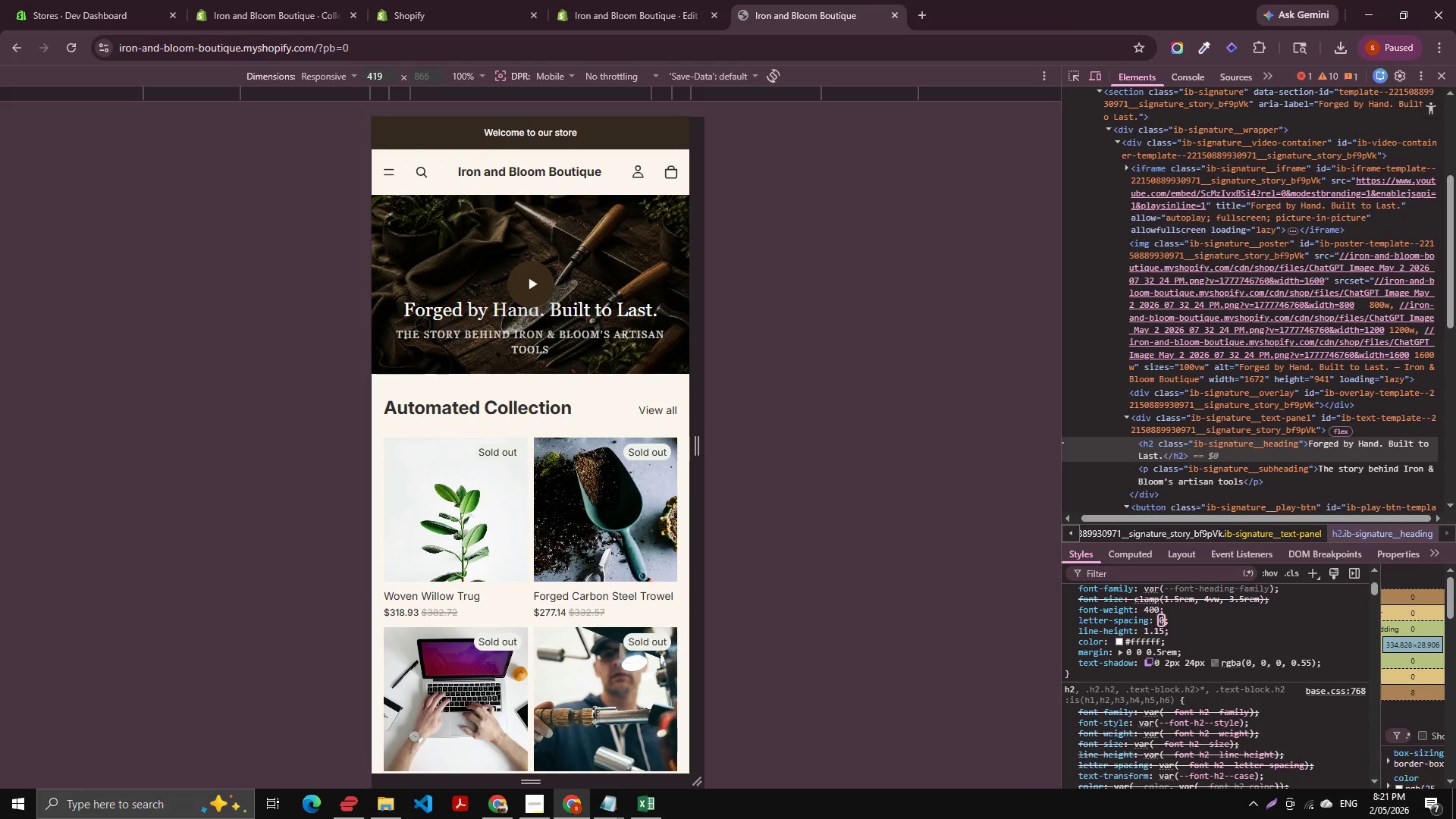 
left_click([392, 92])
 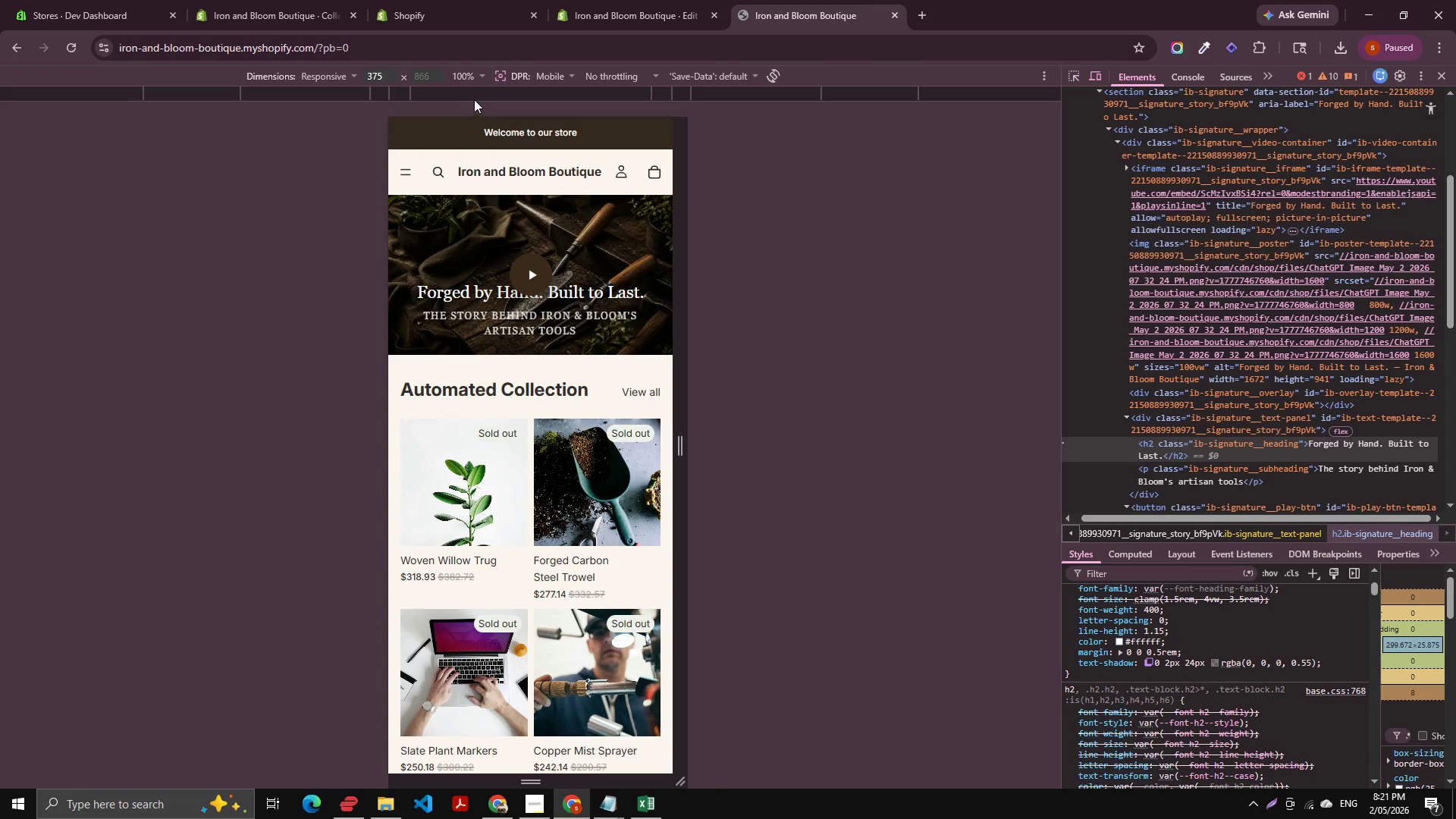 
left_click([378, 93])
 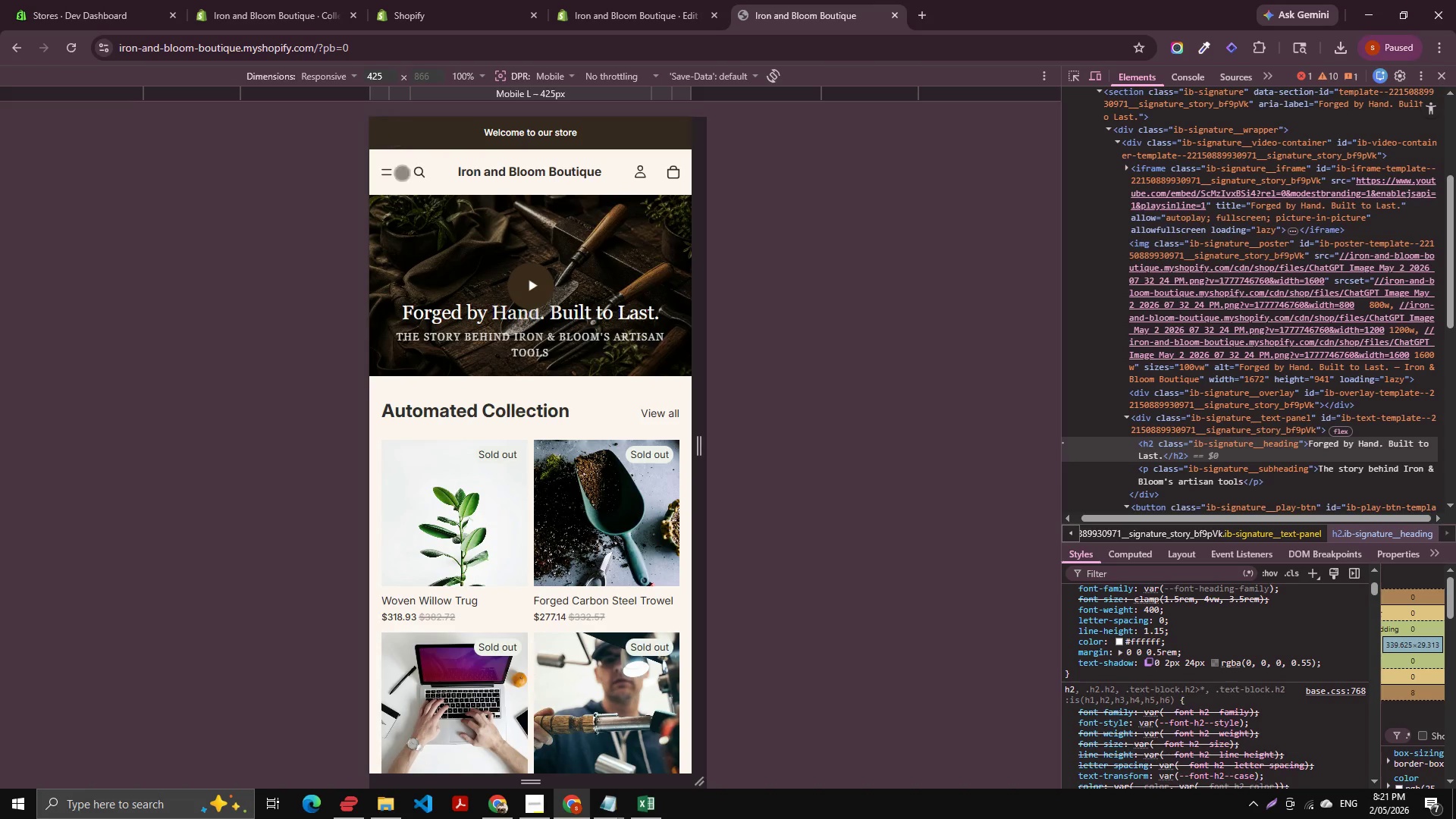 
scroll: coordinate [525, 288], scroll_direction: up, amount: 1.0
 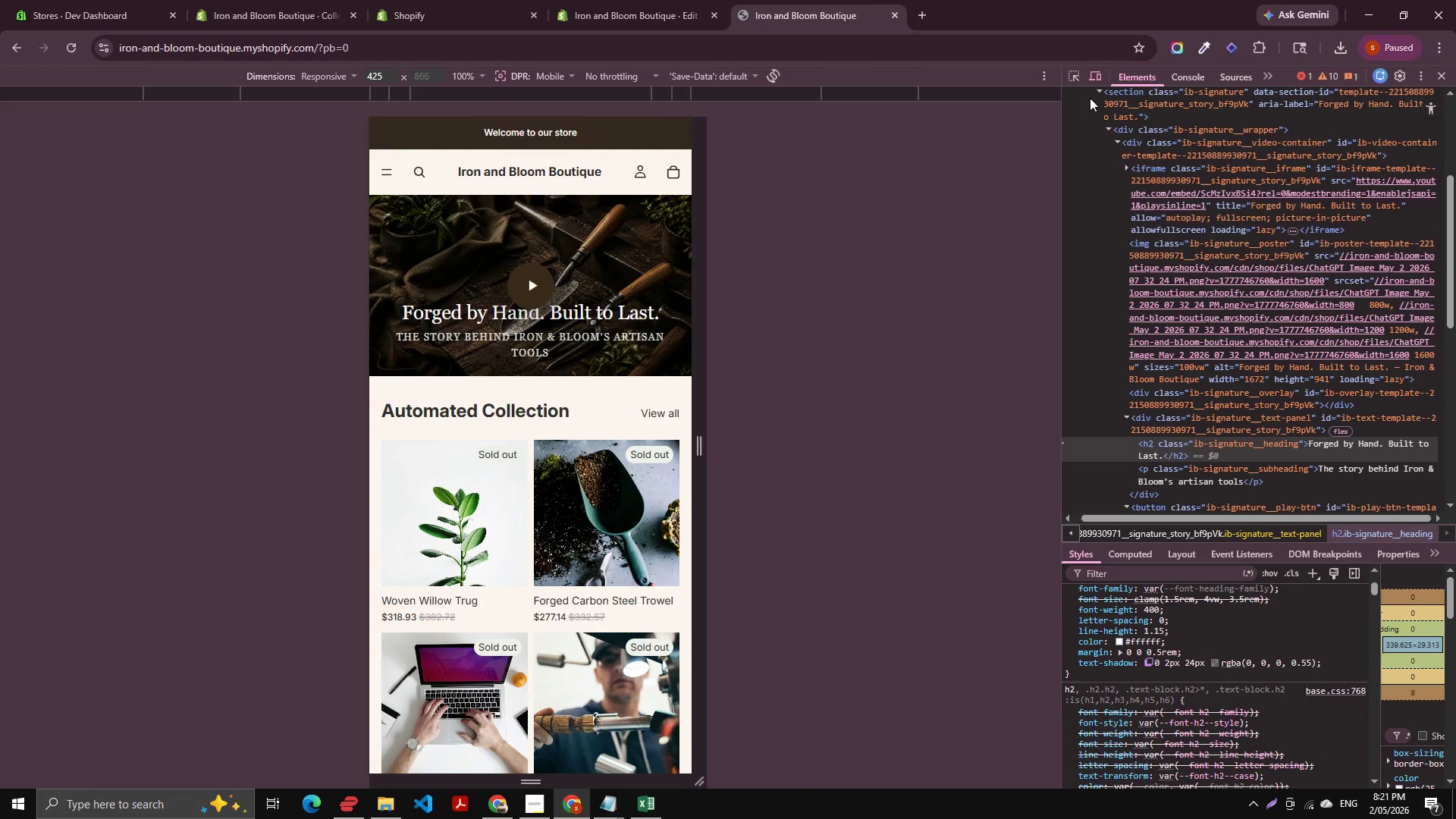 
left_click([1075, 74])
 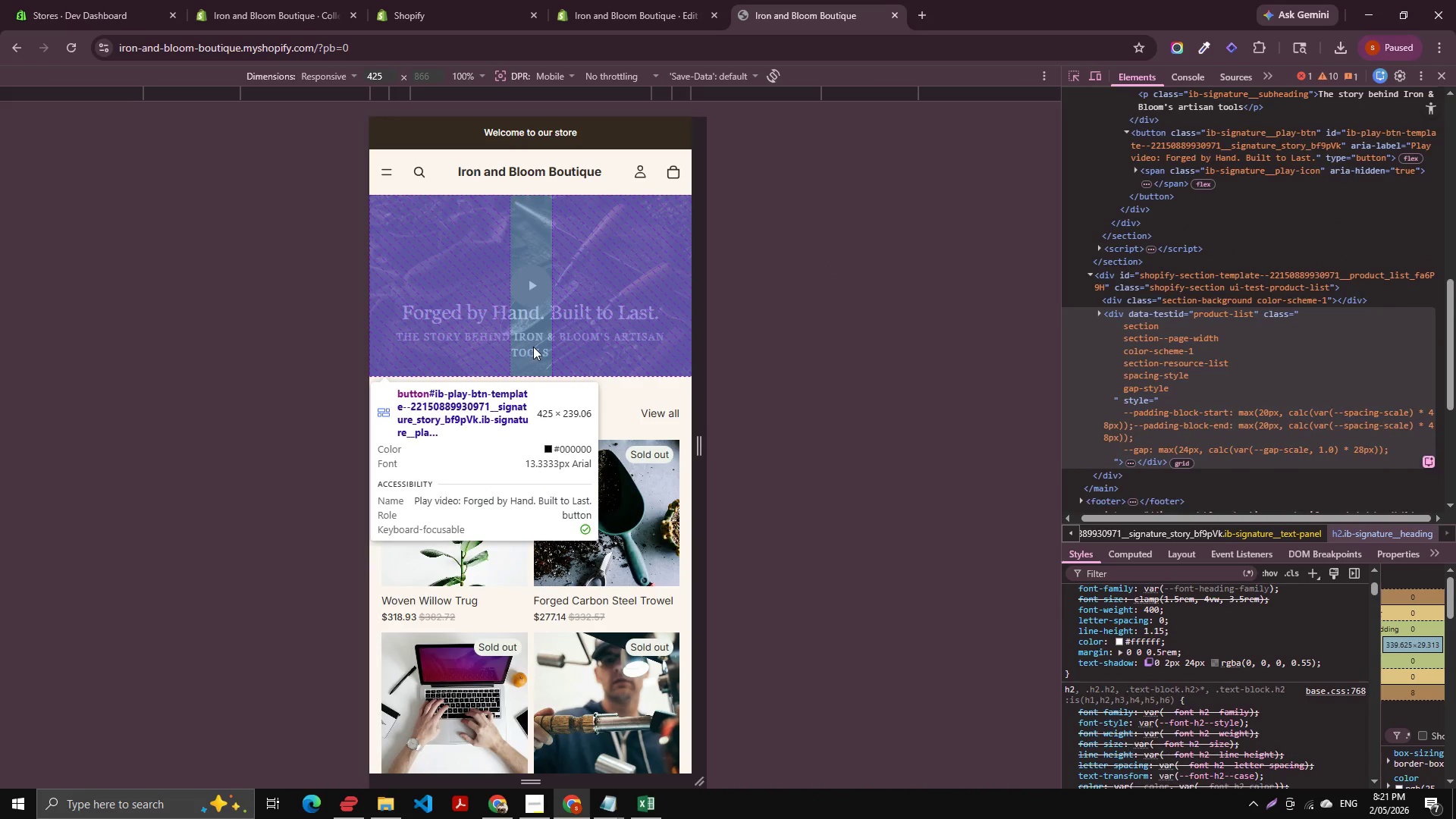 
left_click([535, 347])
 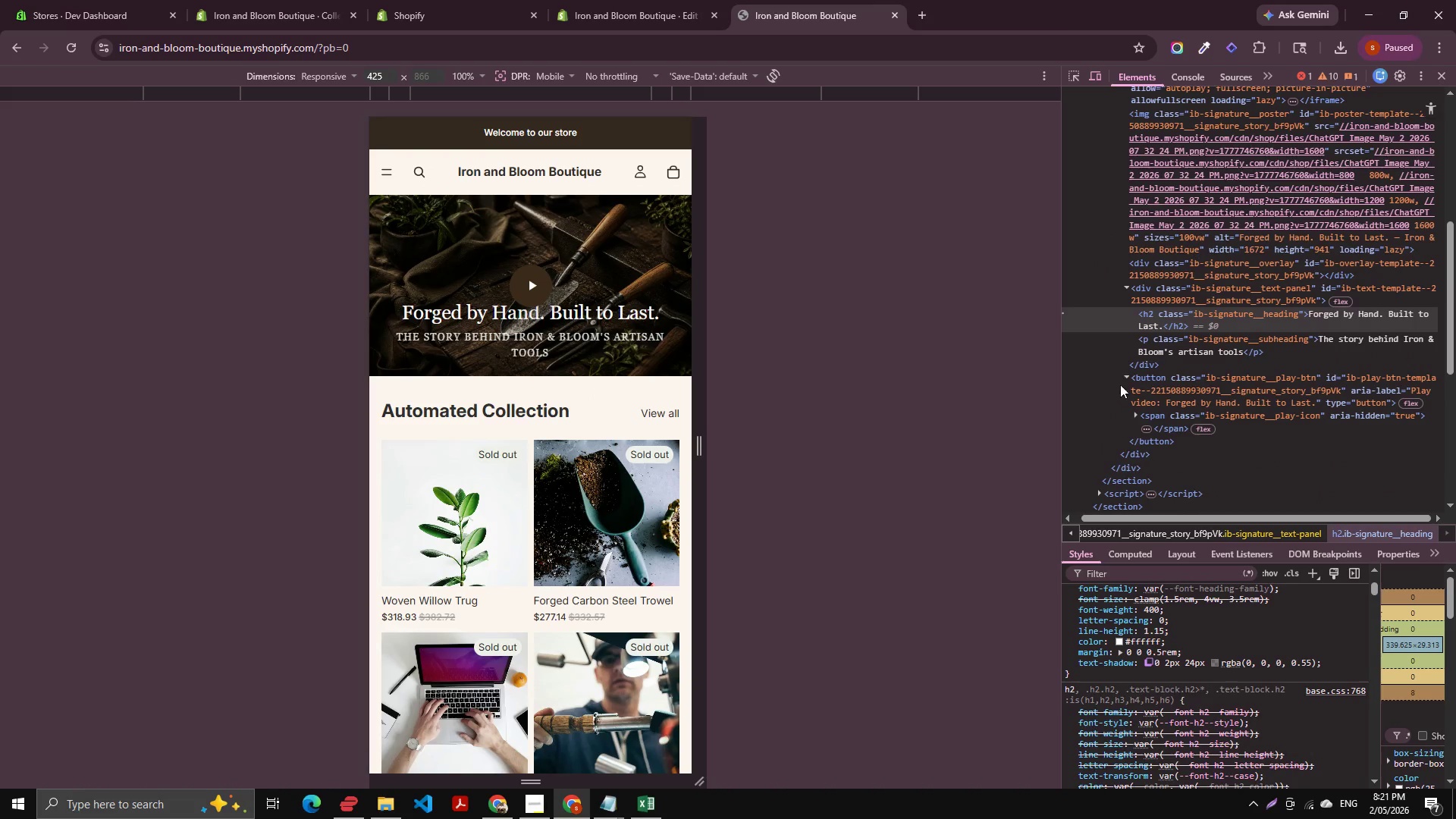 
left_click([1159, 340])
 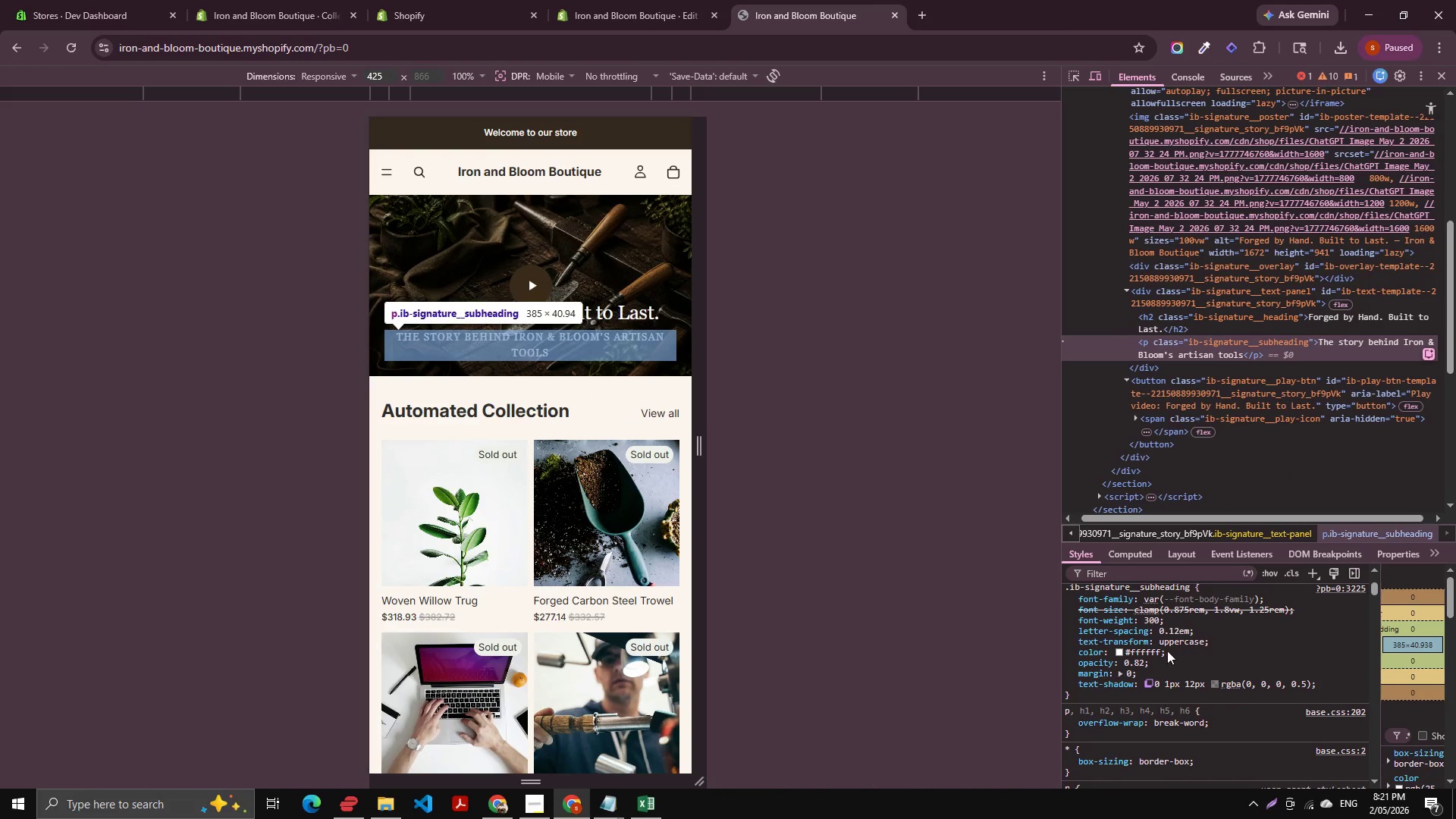 
left_click([1172, 625])
 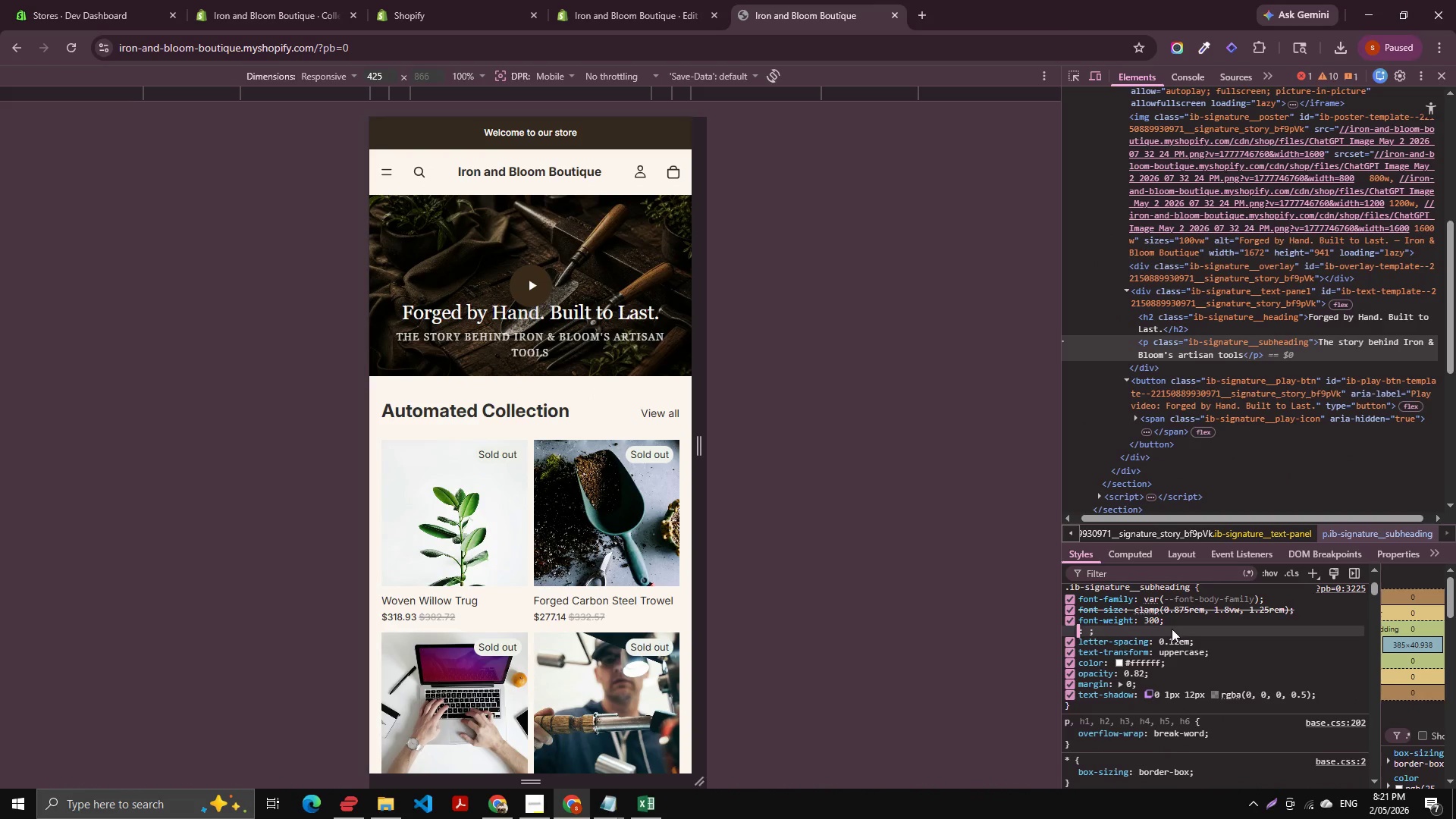 
left_click([1172, 629])
 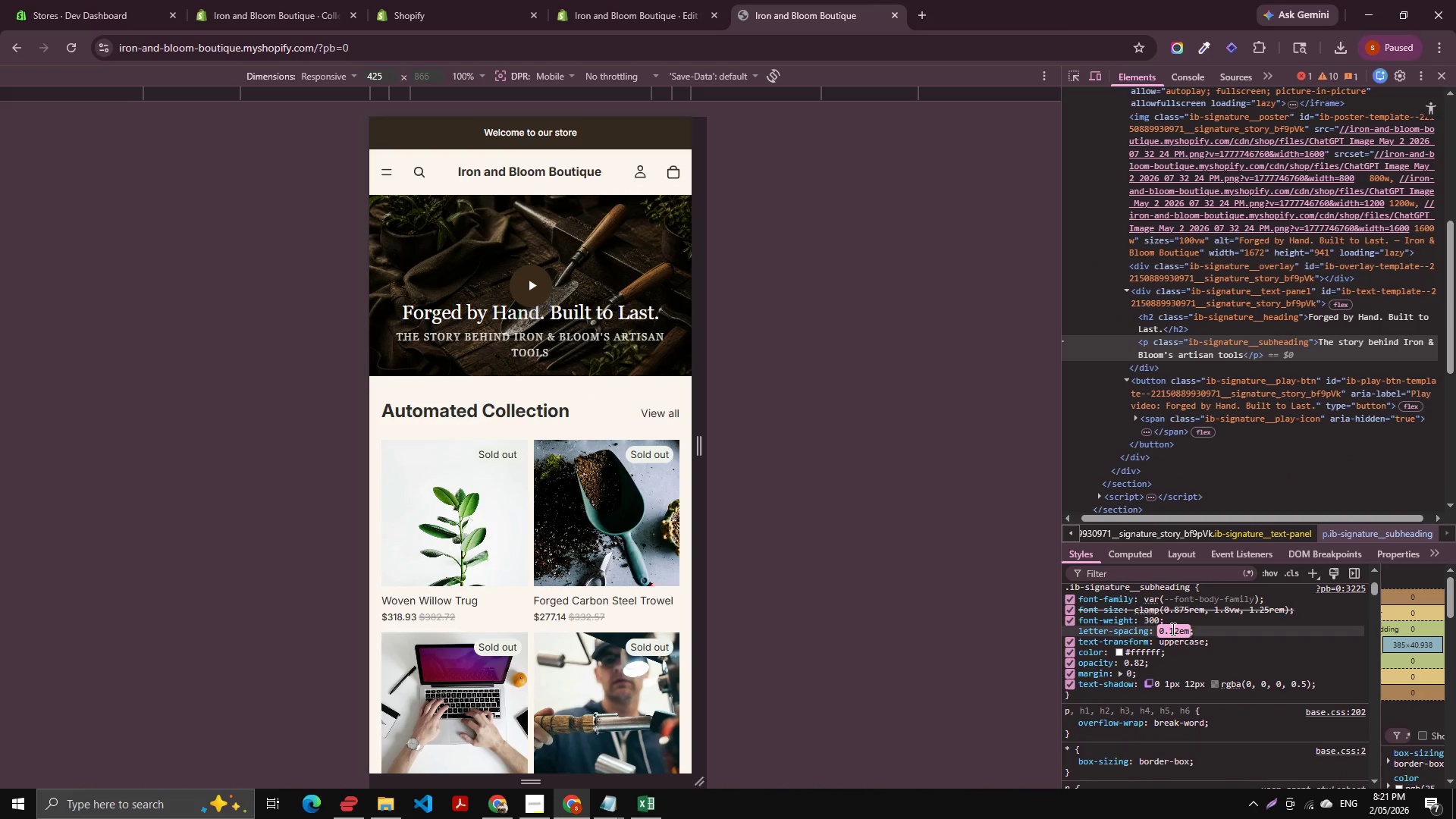 
left_click([1172, 629])
 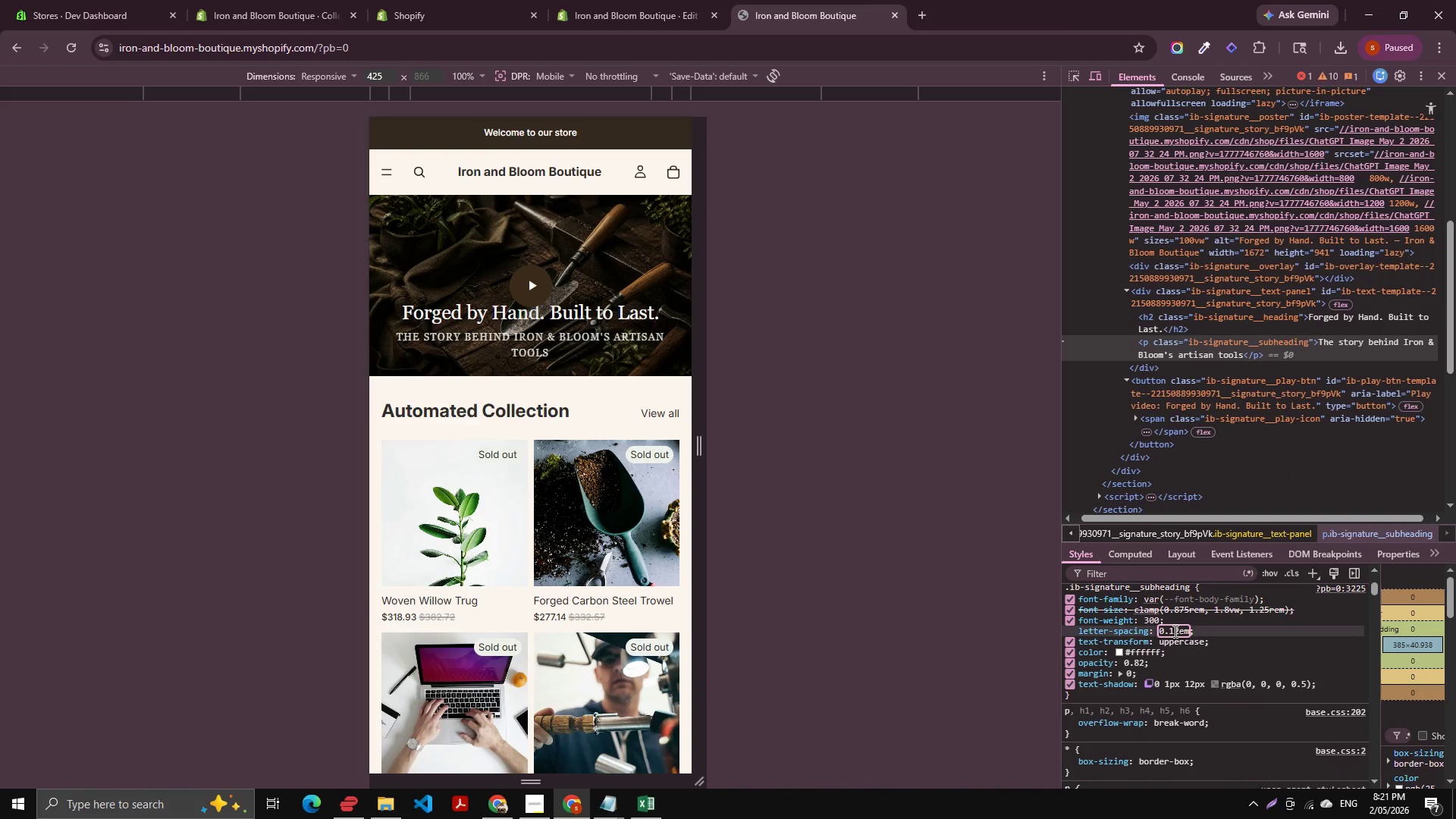 
double_click([1174, 631])
 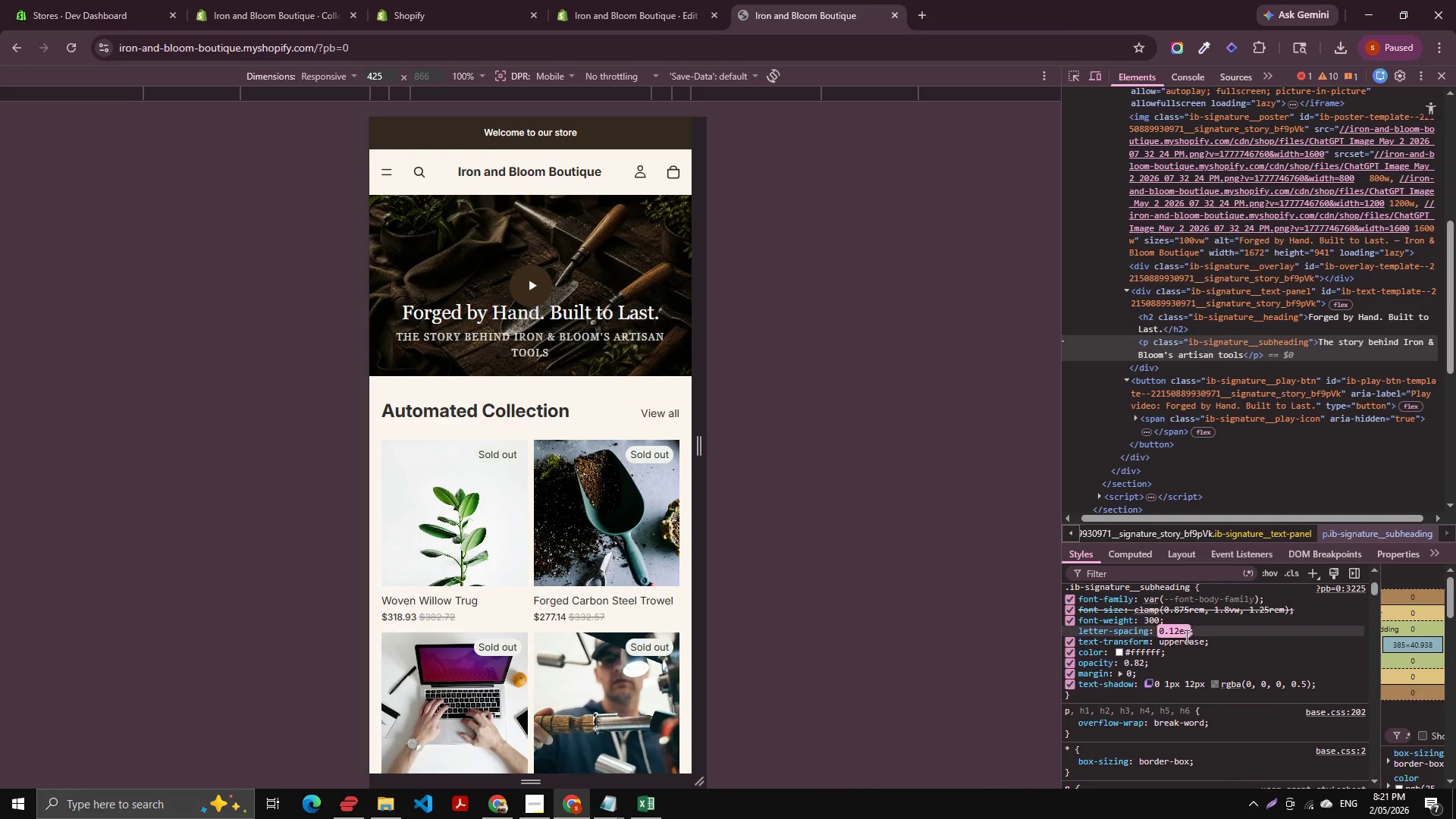 
key(Numpad0)
 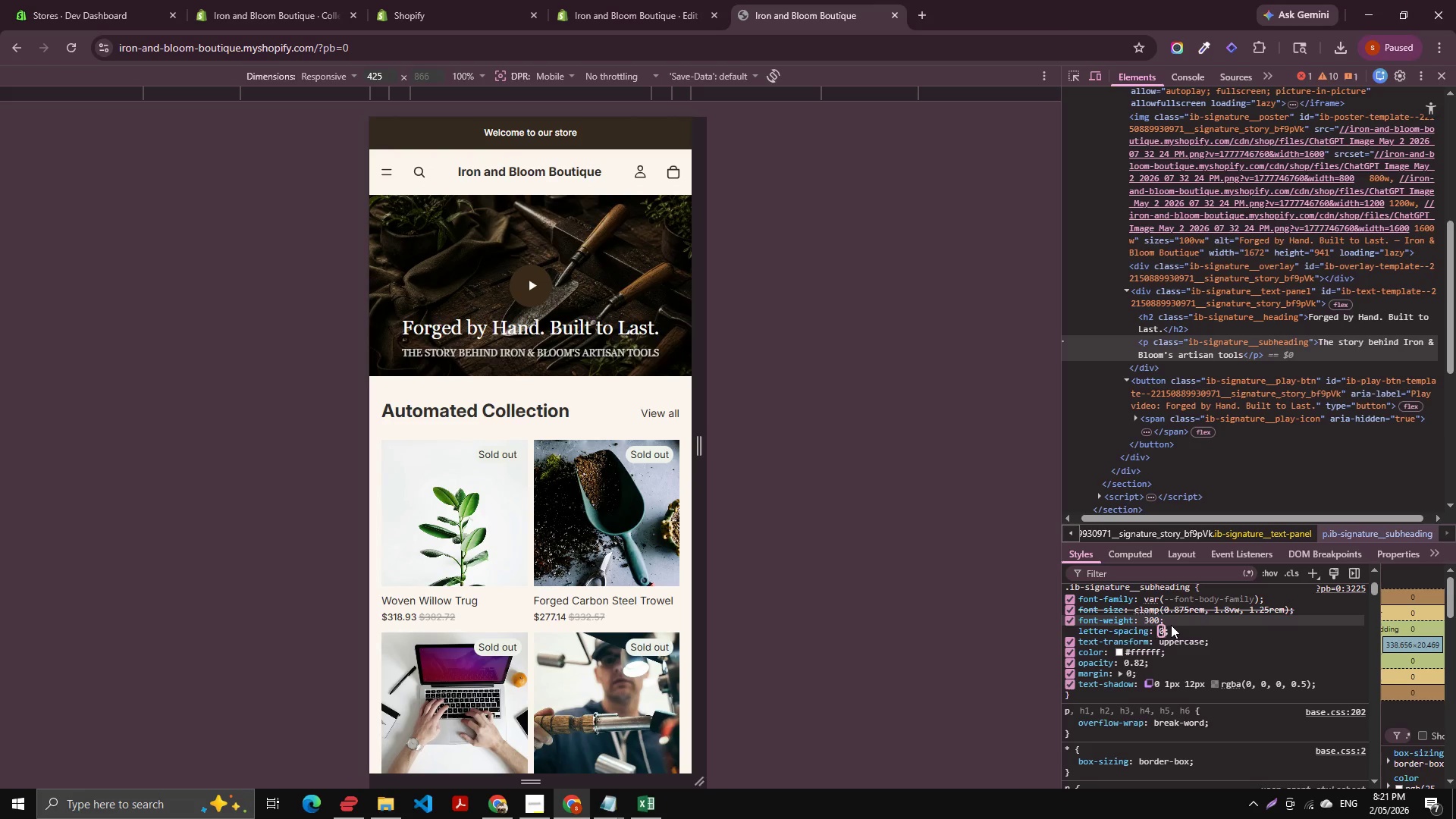 
scroll: coordinate [1259, 608], scroll_direction: up, amount: 2.0
 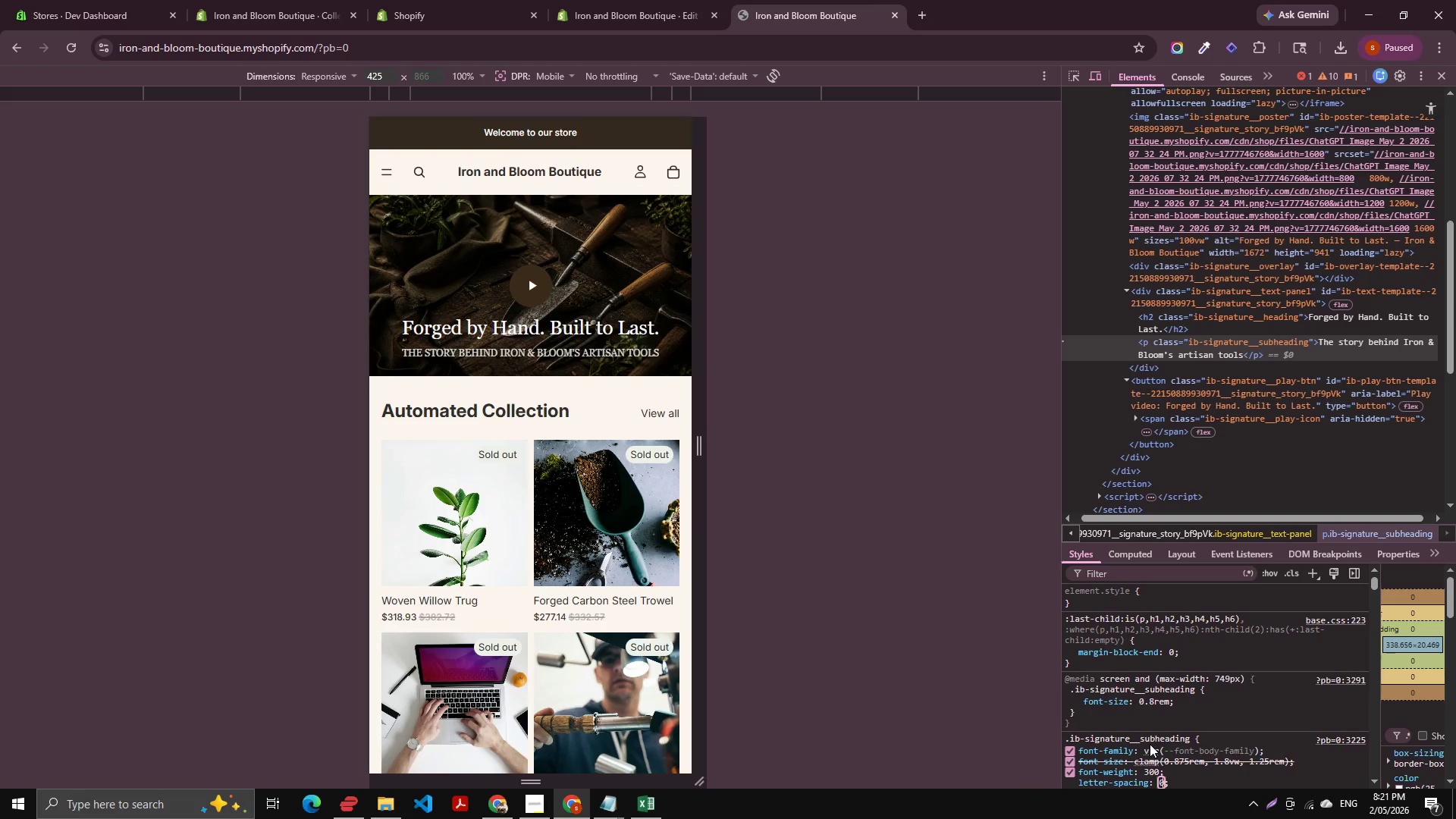 
left_click([1148, 741])
 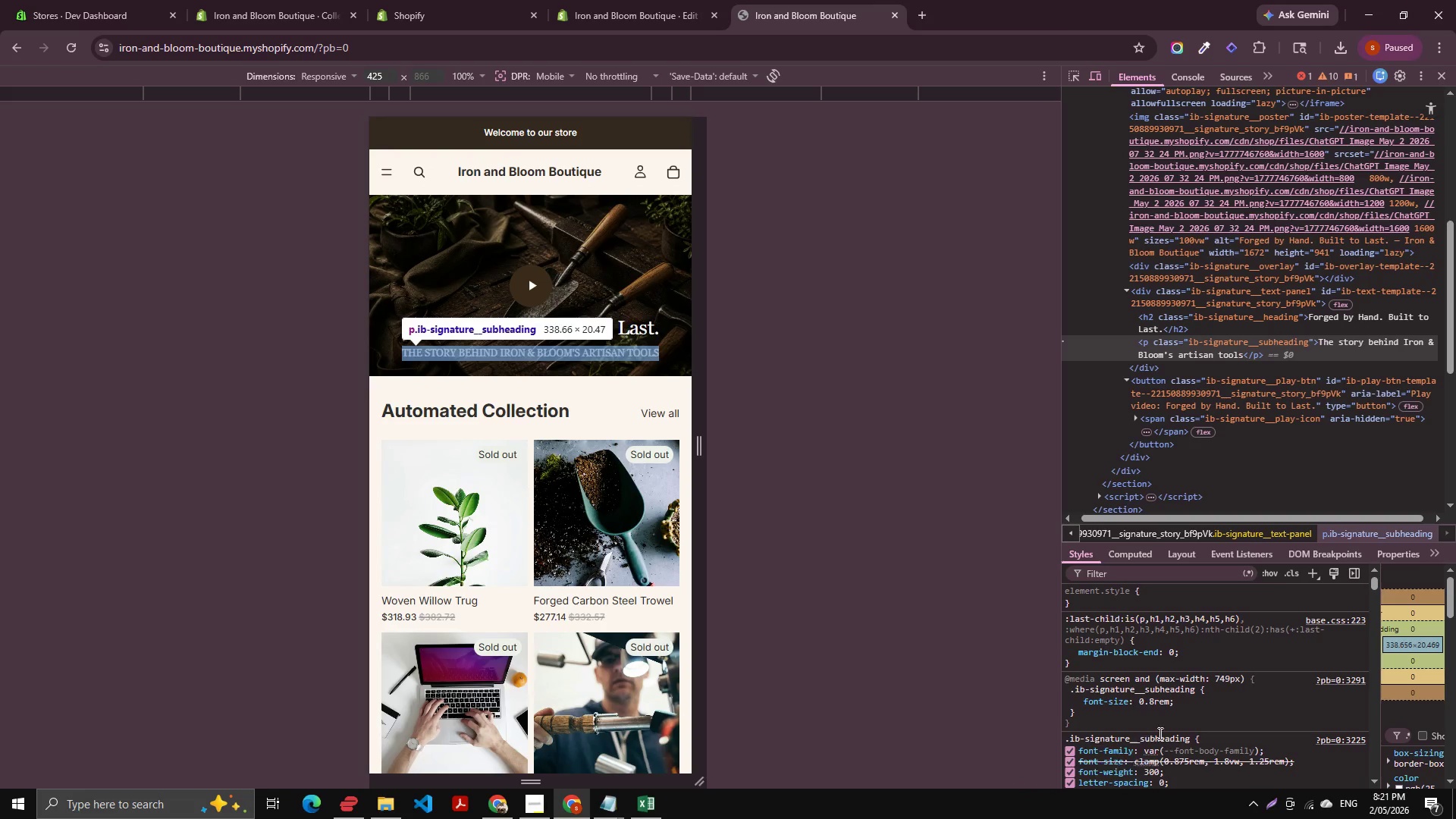 
left_click([1161, 733])
 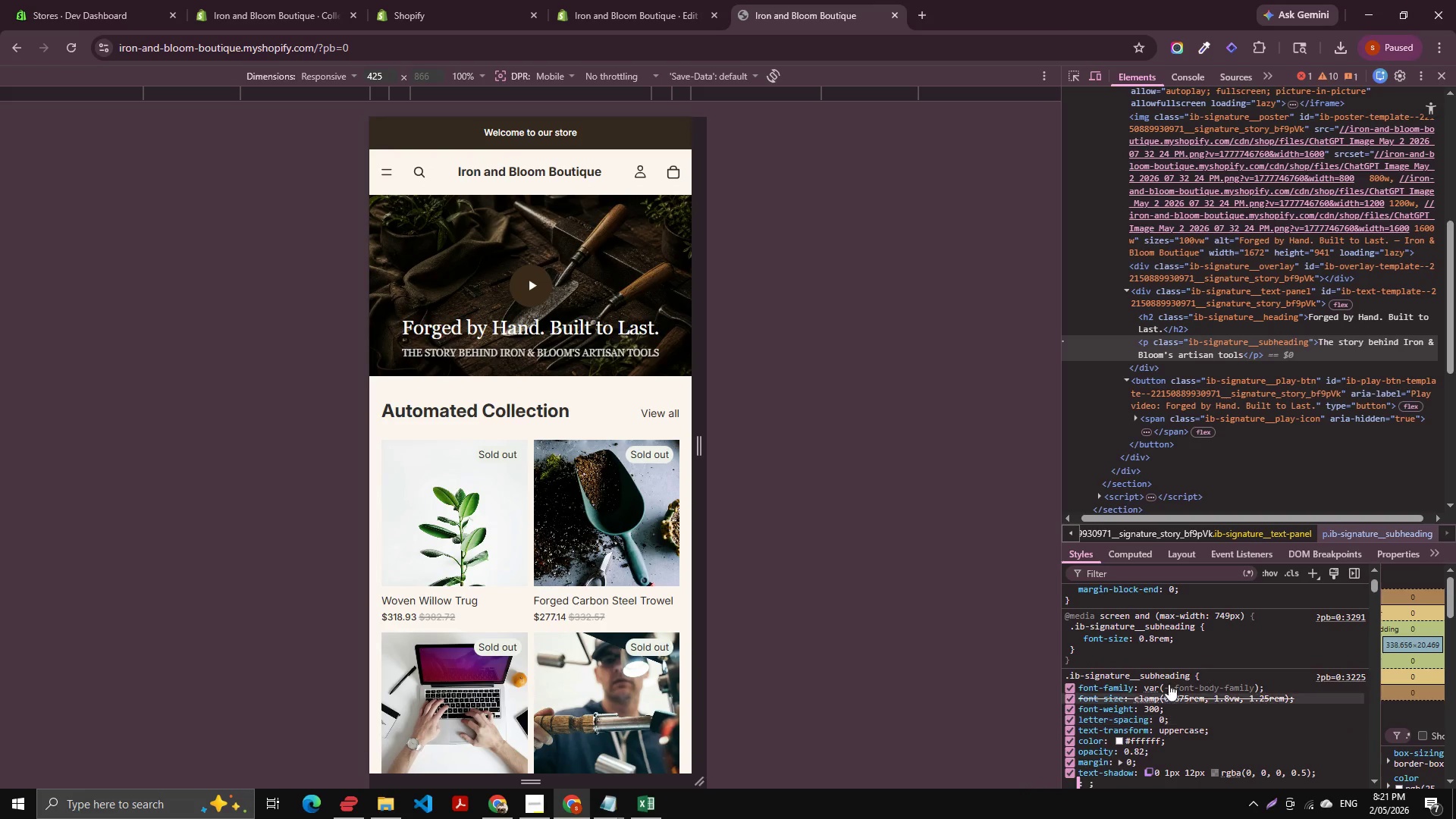 
left_click([1163, 670])
 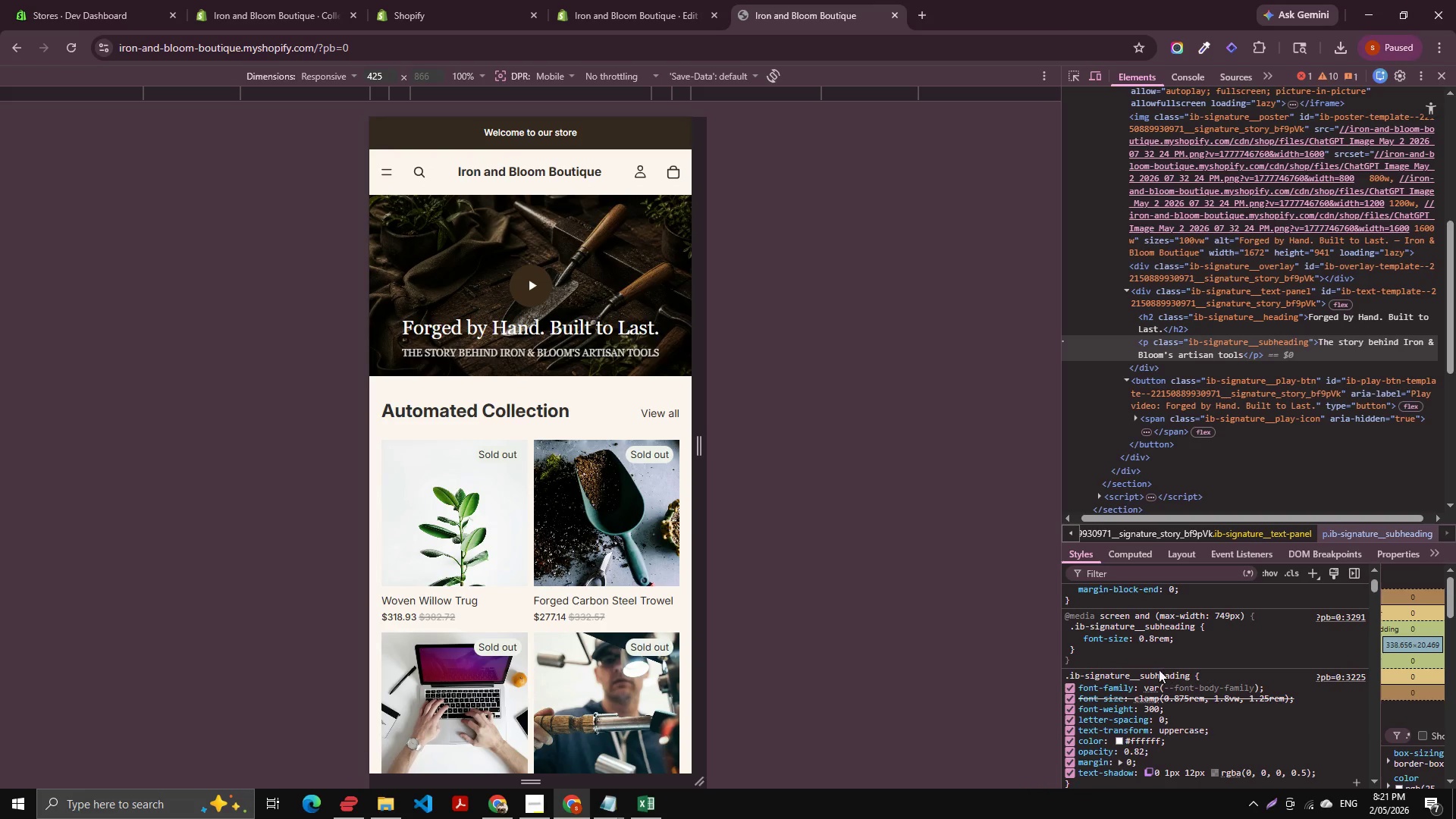 
left_click([1154, 672])
 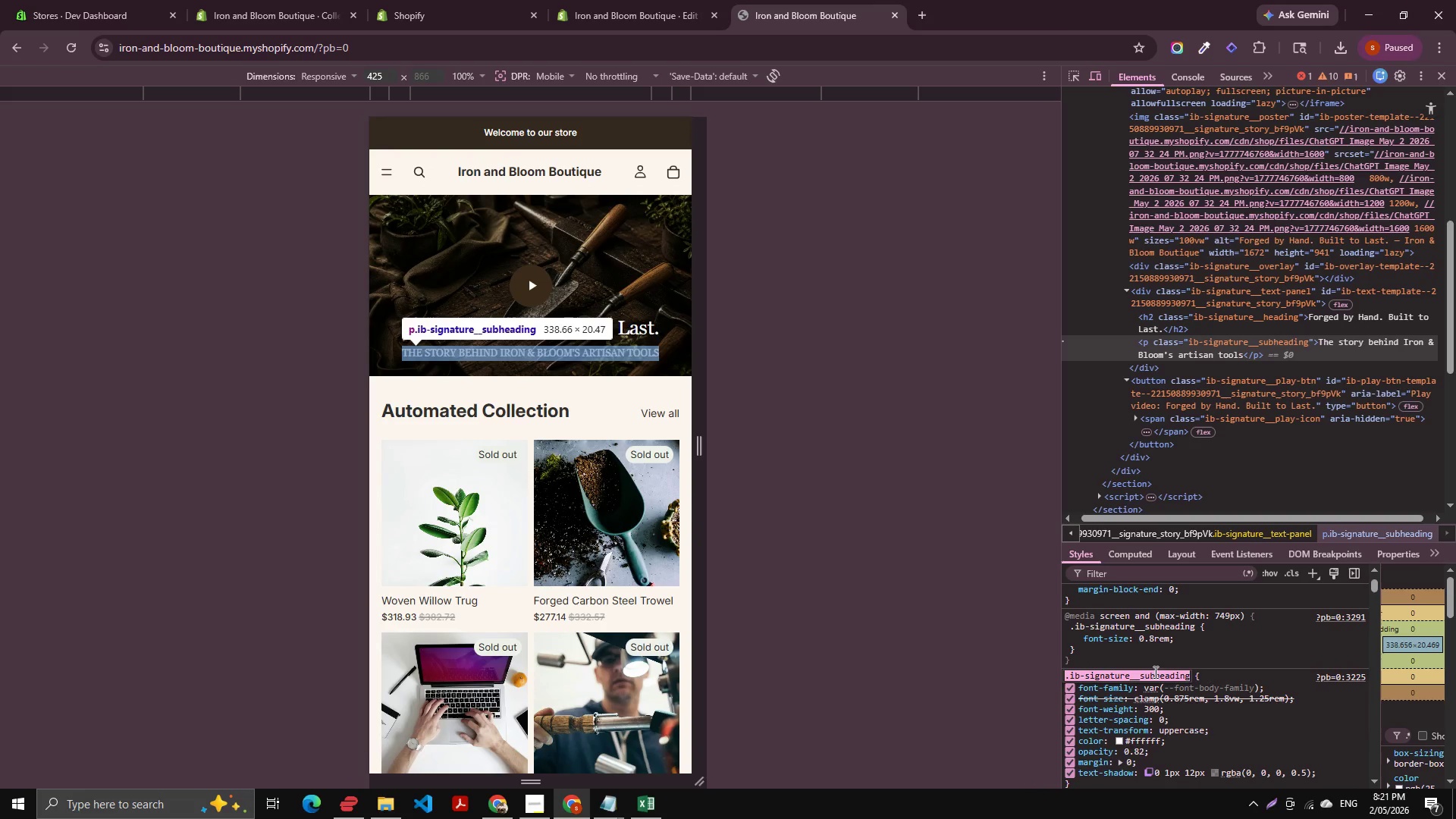 
key(Control+C)
 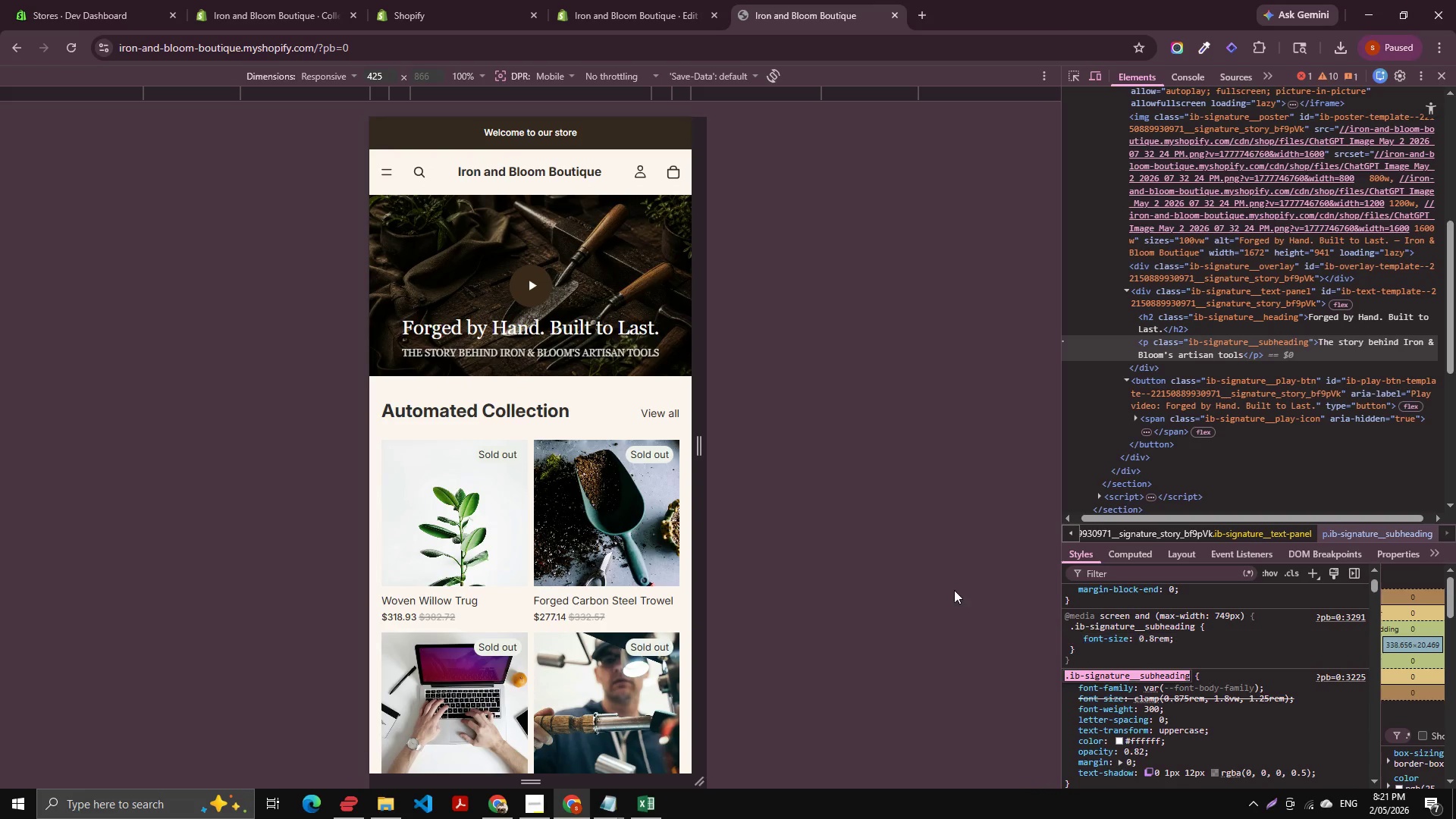 
key(Control+C)
 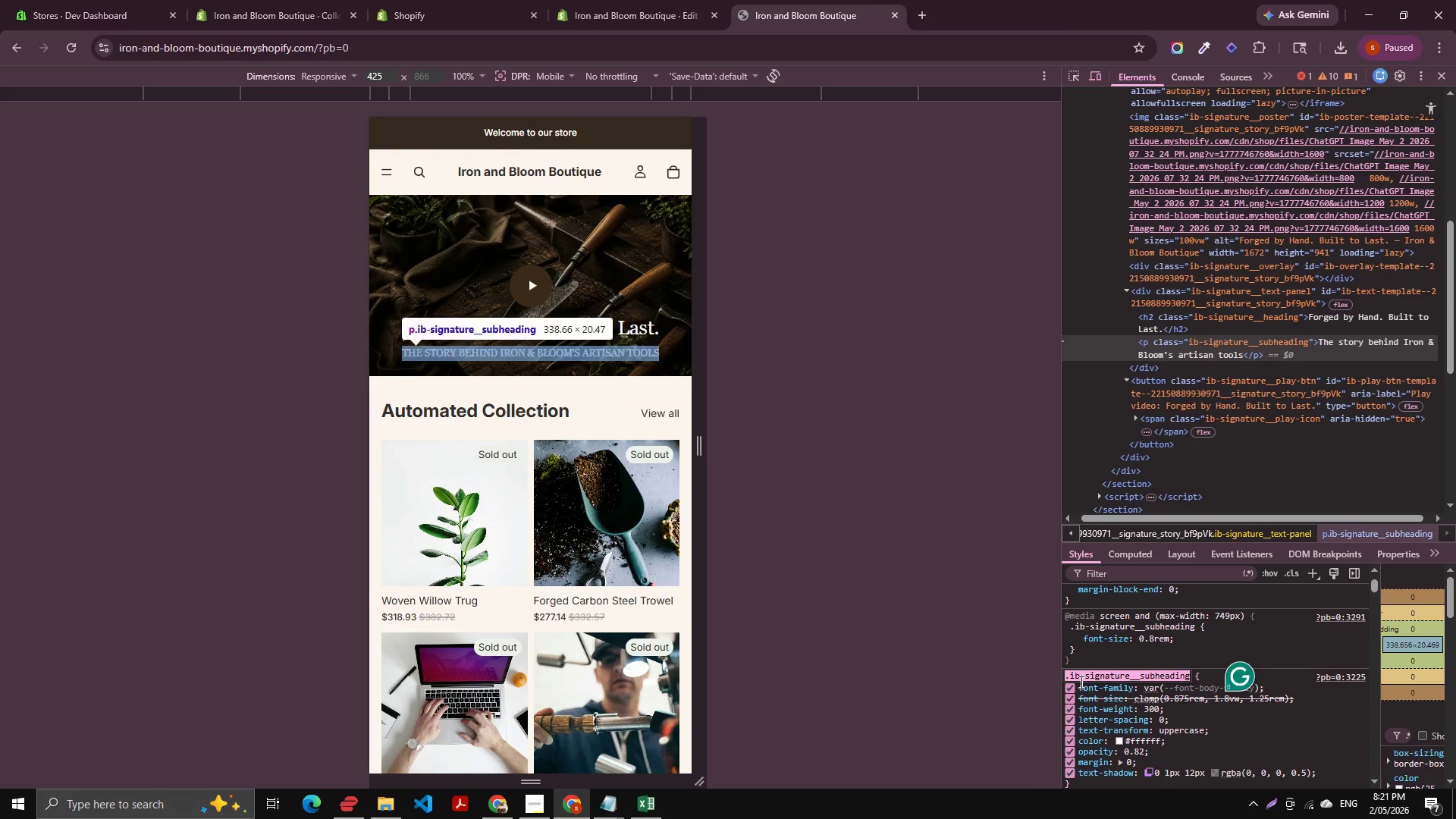 
left_click([1069, 686])
 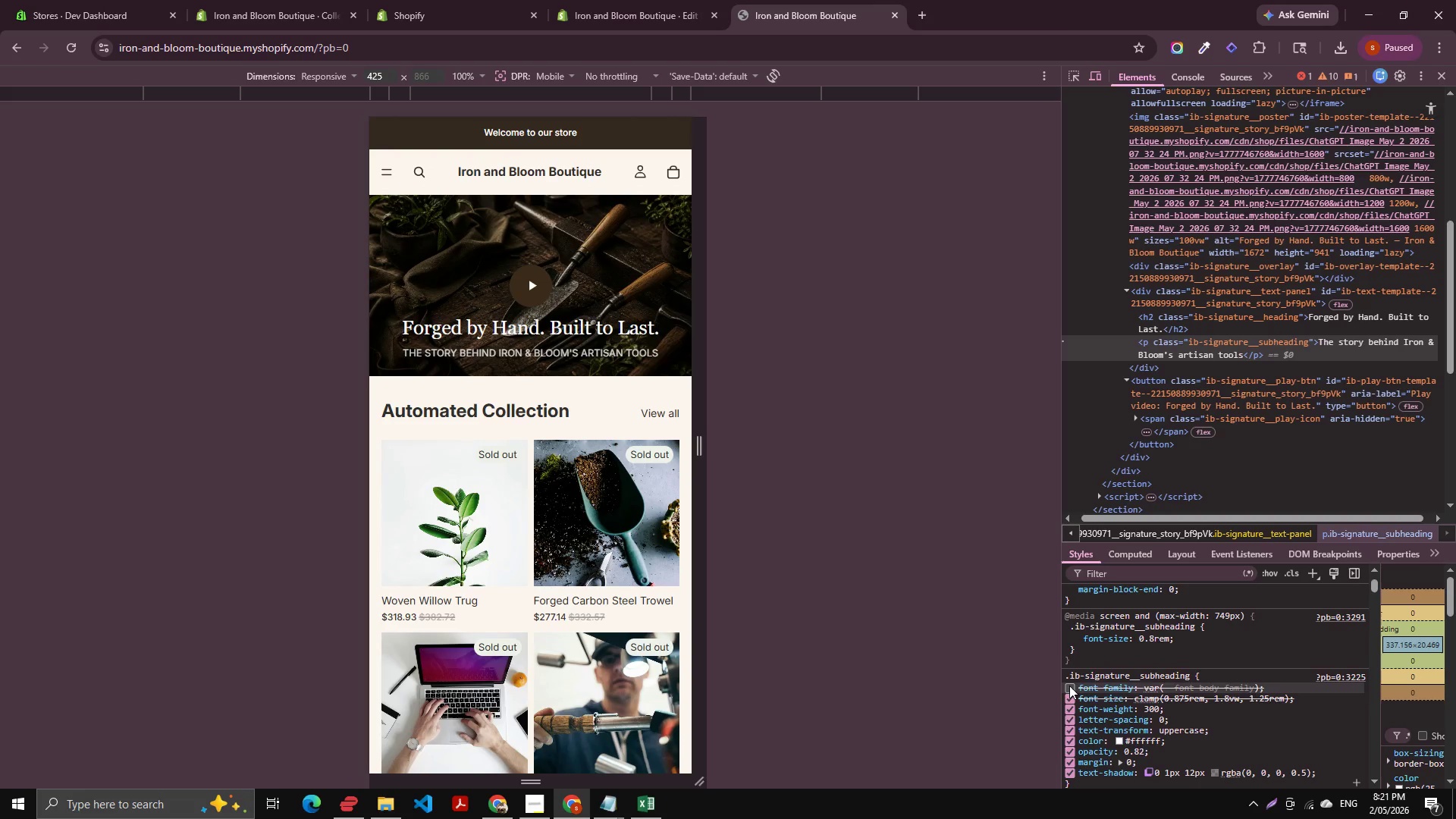 
left_click([1068, 686])
 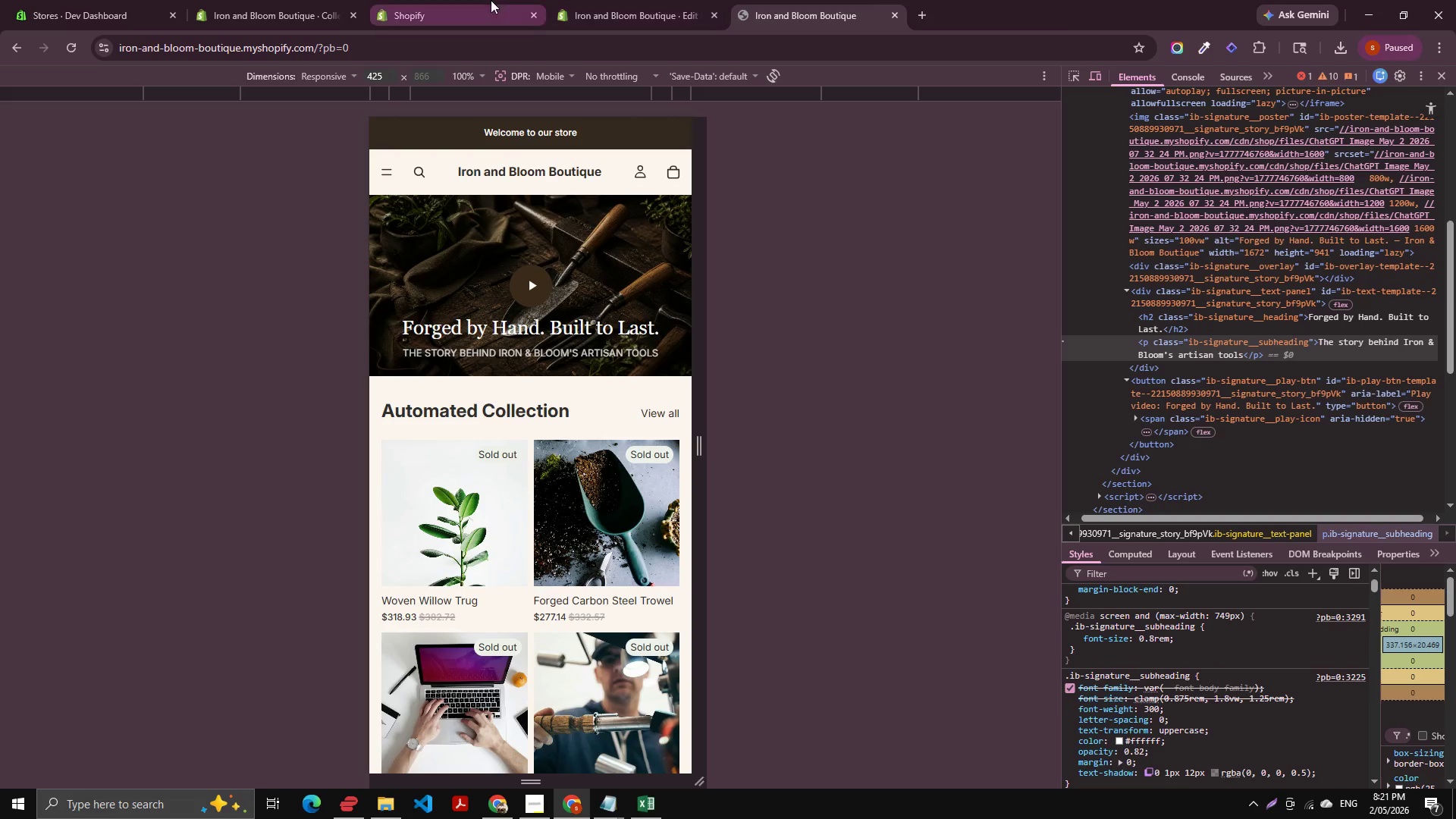 
left_click([589, 0])
 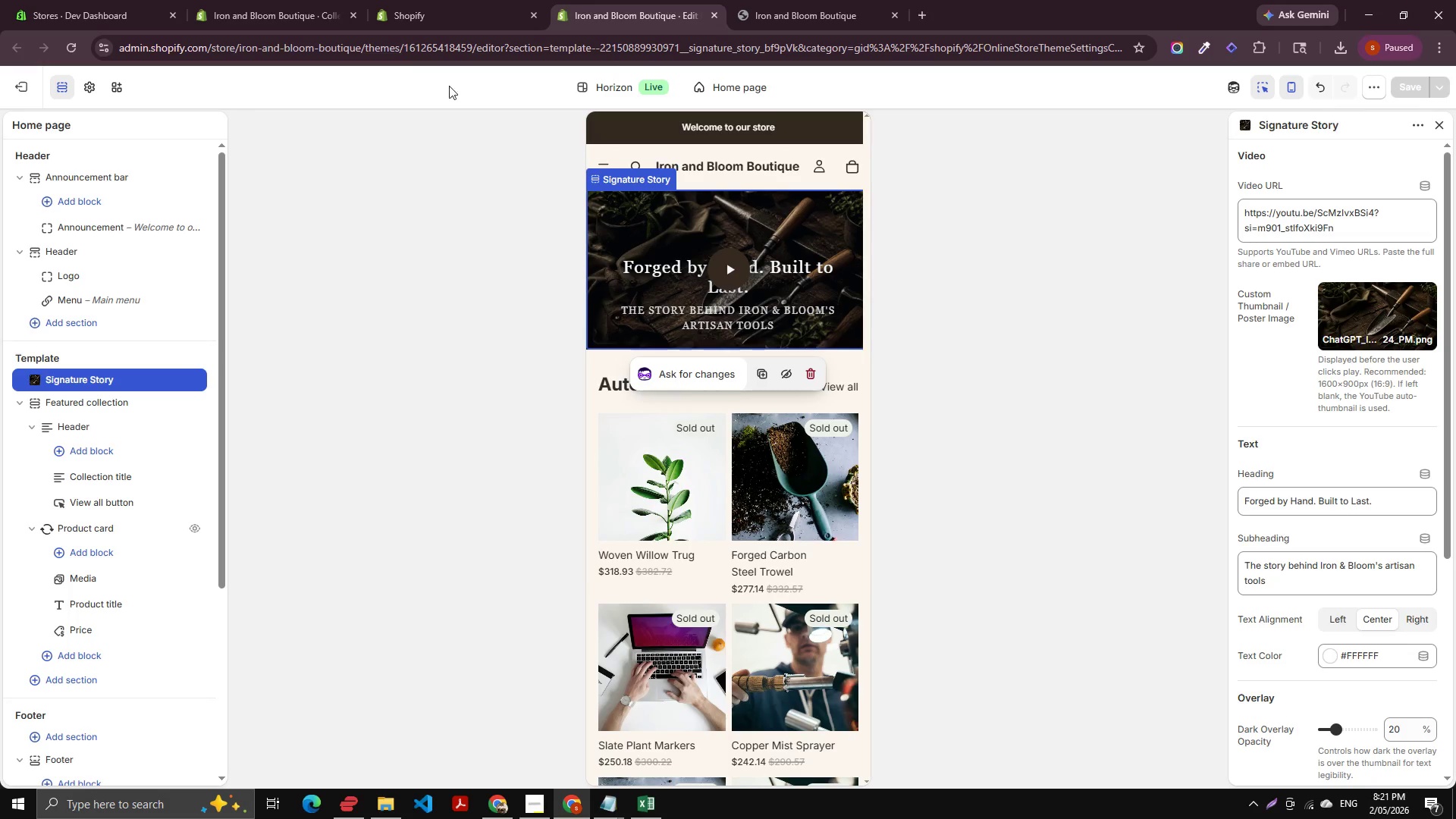 
left_click([452, 0])
 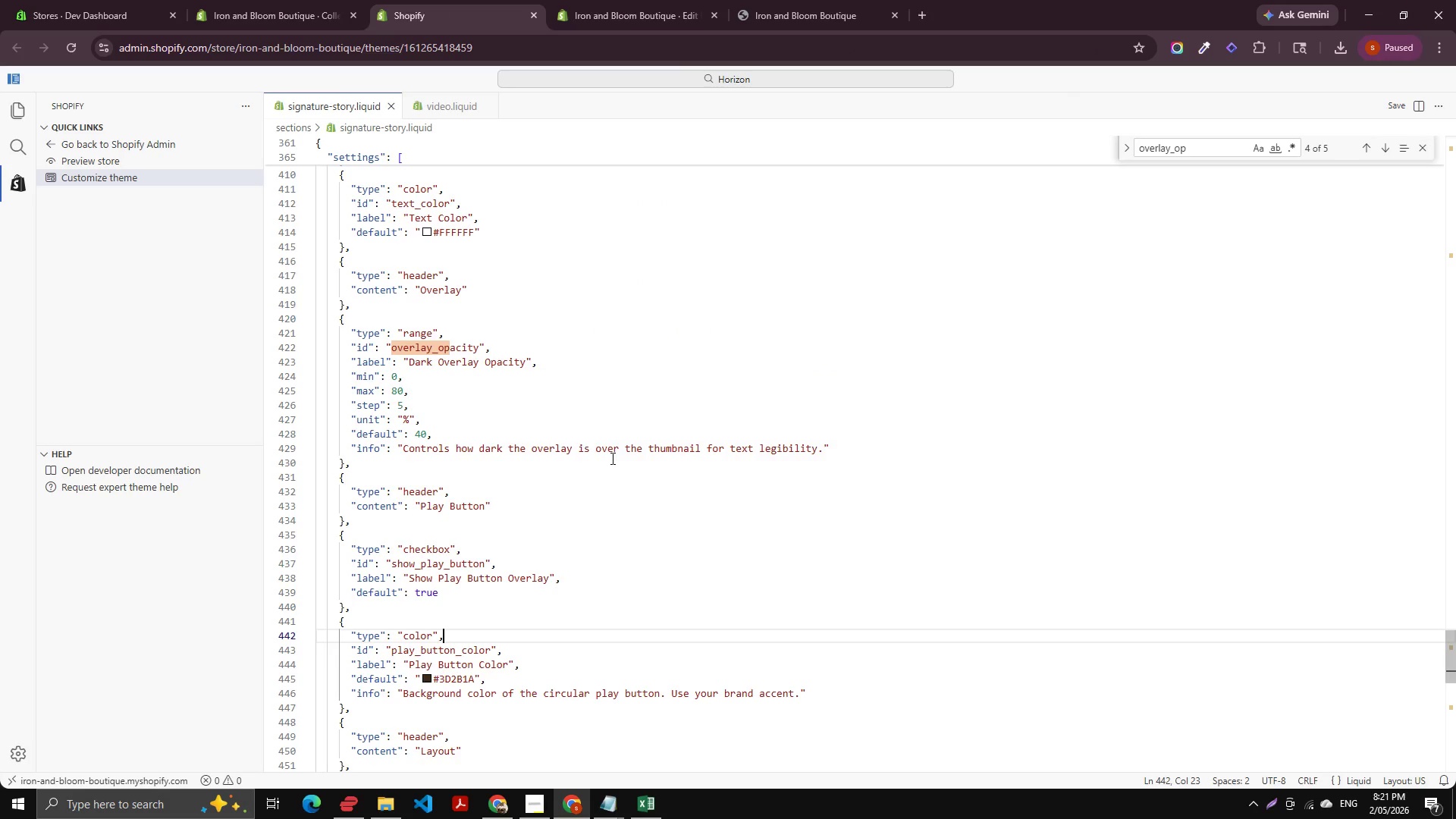 
left_click([613, 459])
 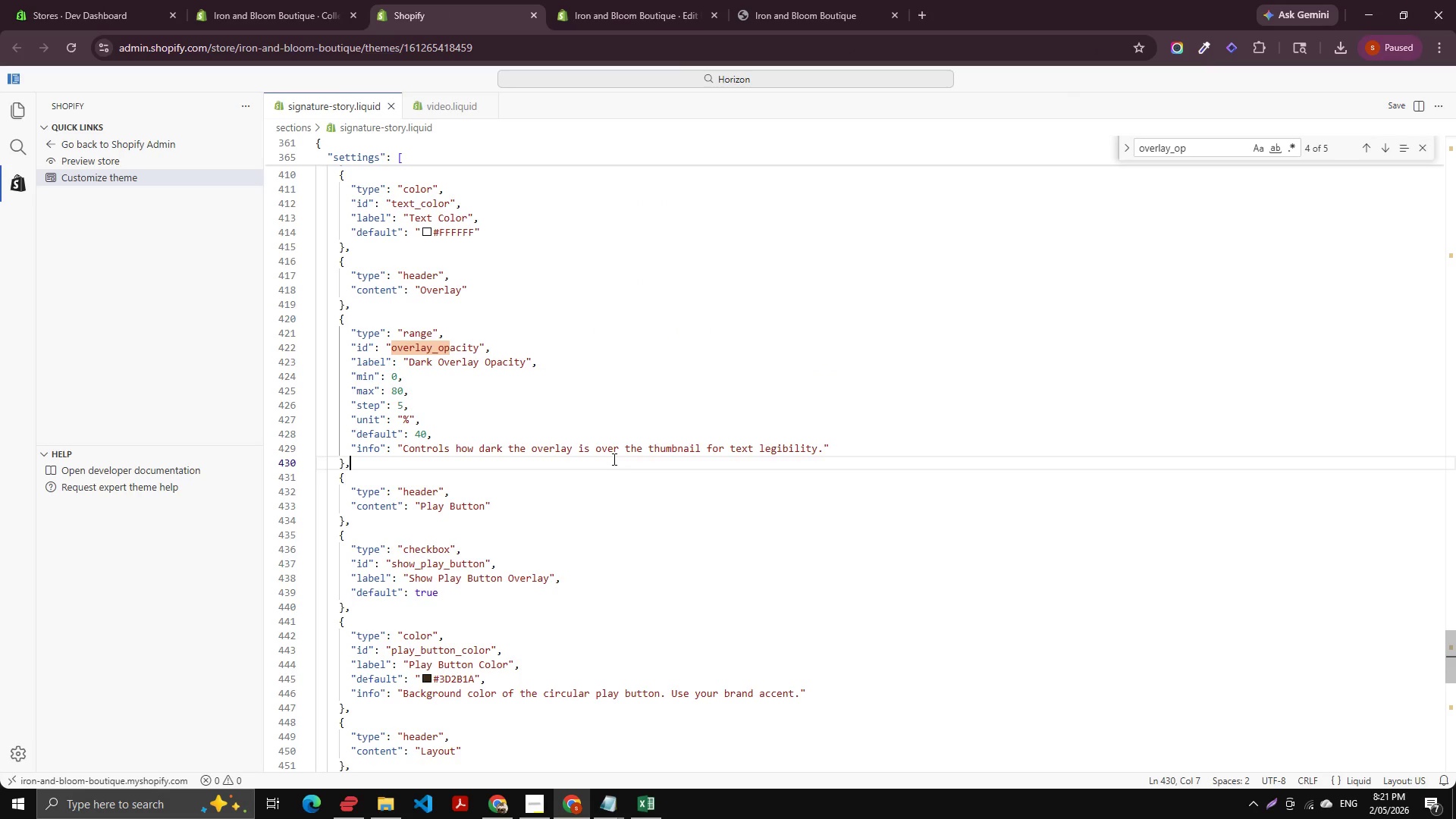 
key(Control+F)
 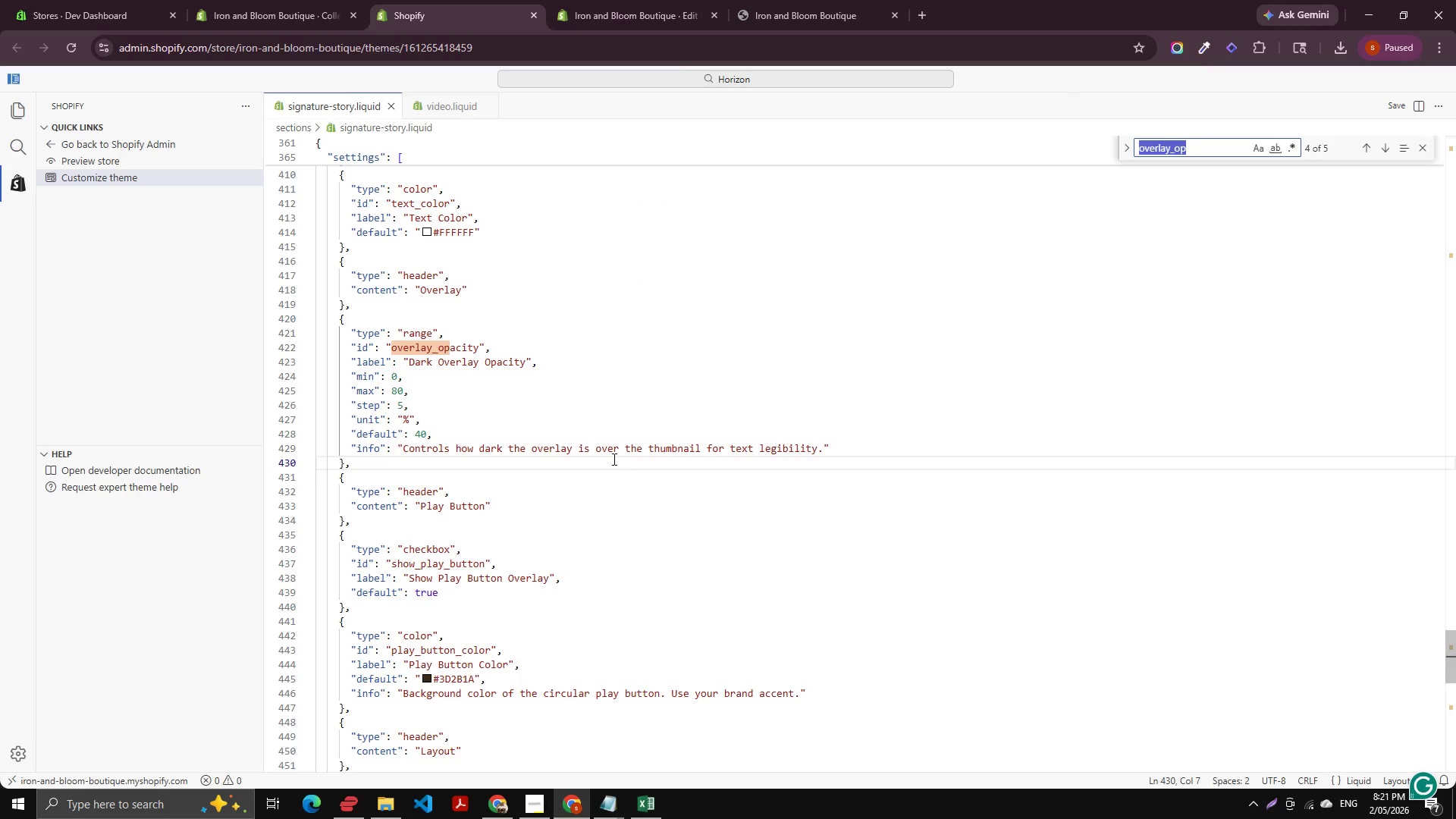 
key(Control+V)
 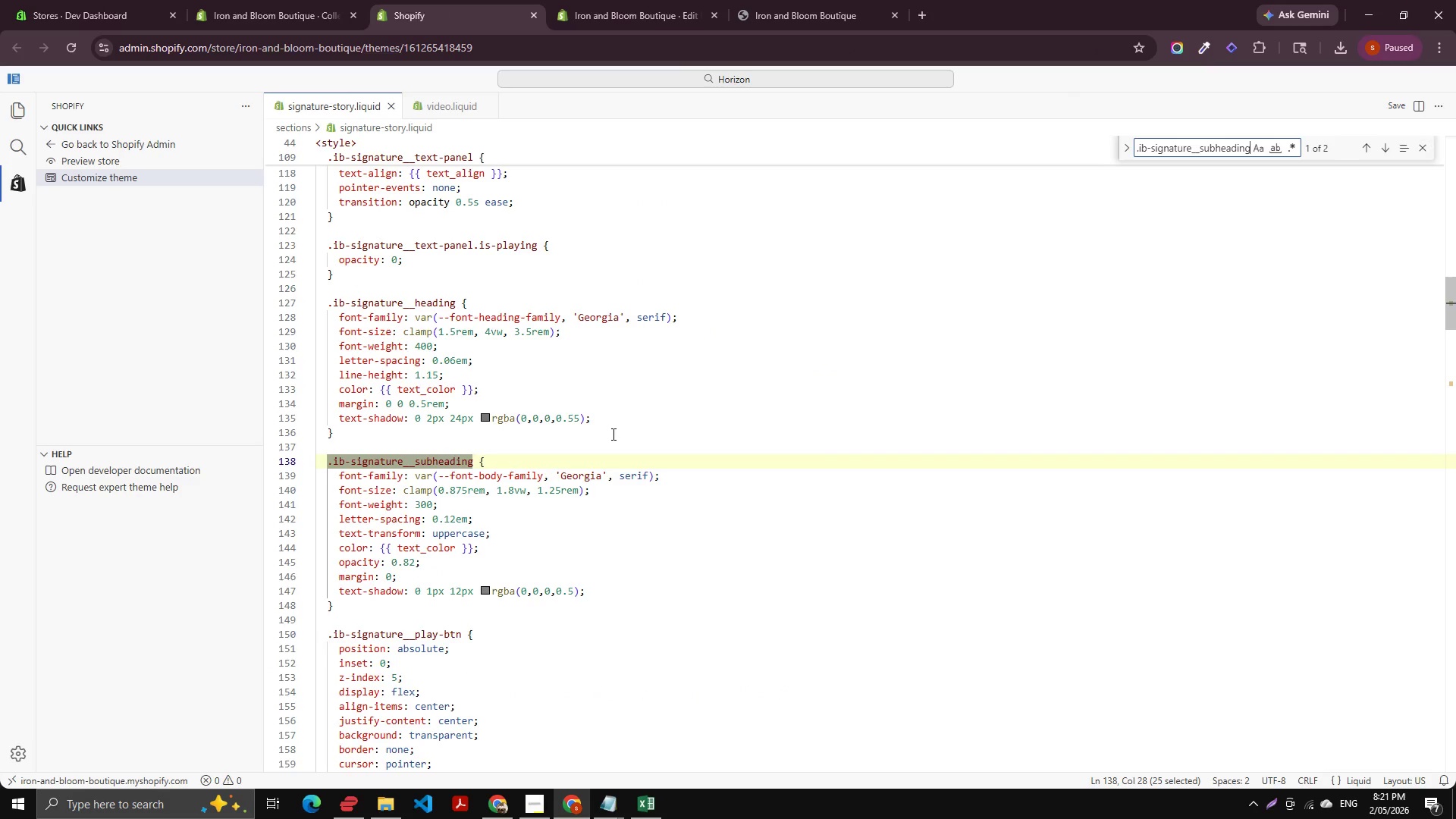 
key(Enter)
 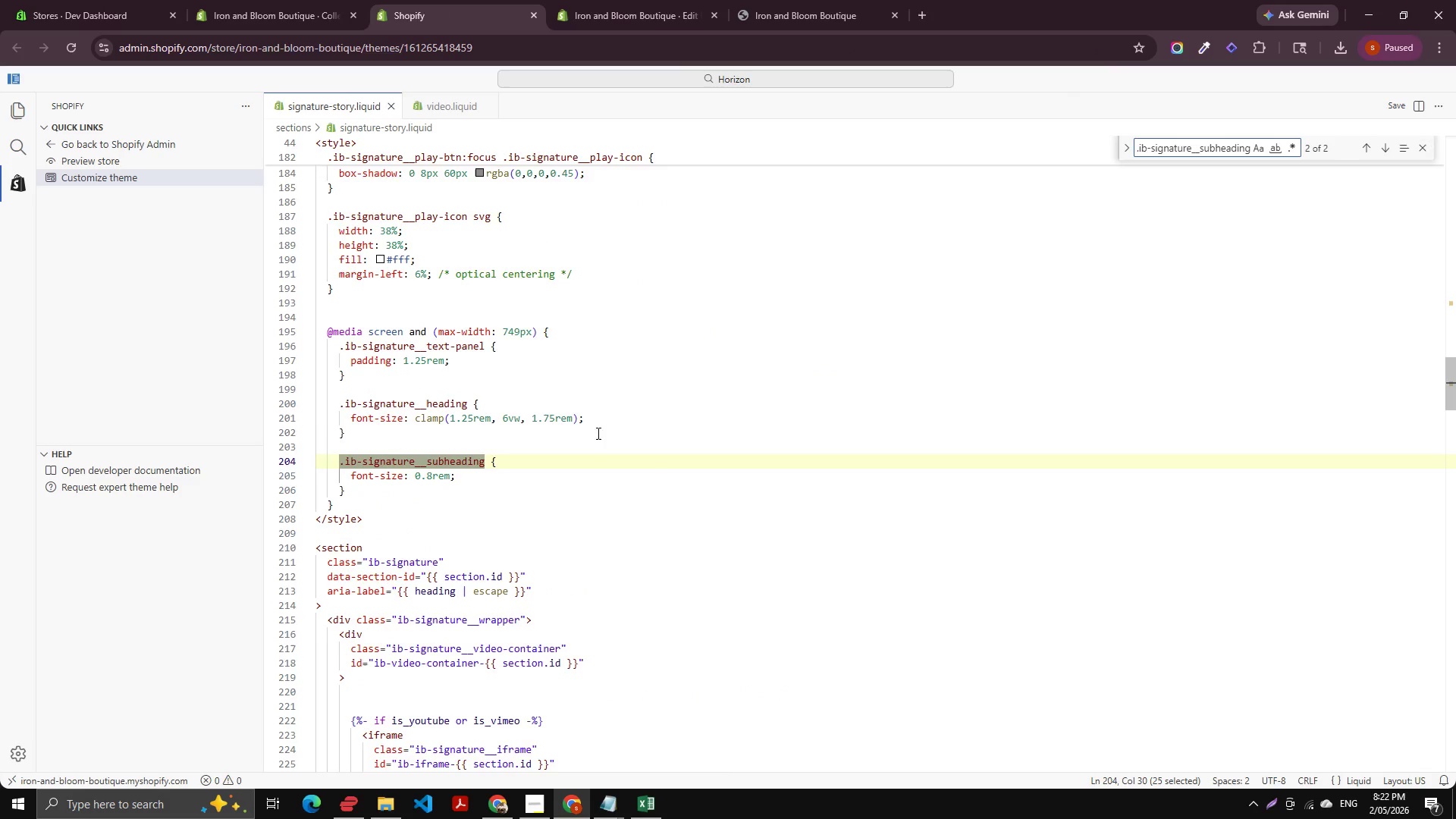 
key(Enter)
 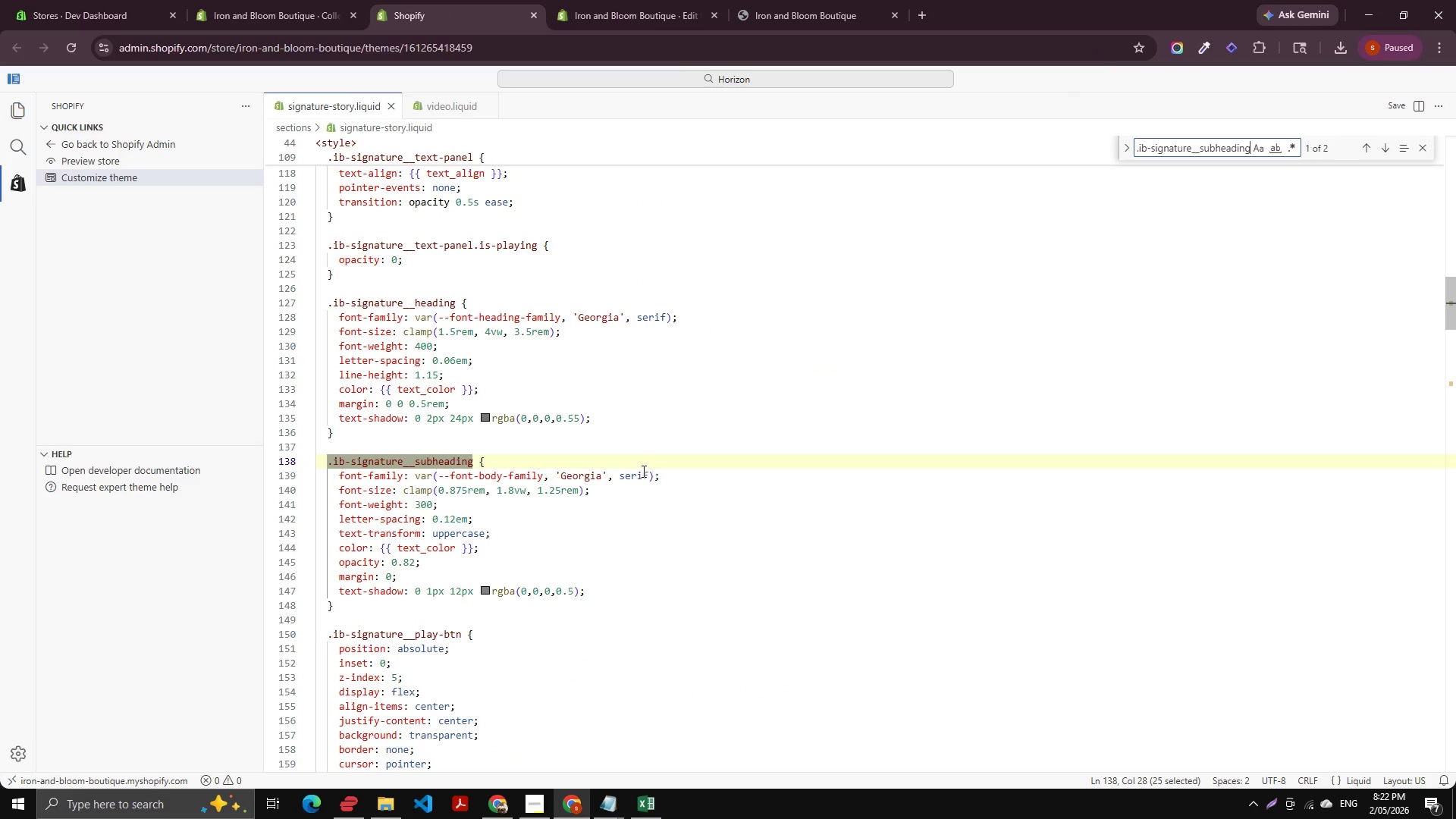 
left_click_drag(start_coordinate=[663, 478], to_coordinate=[669, 457])
 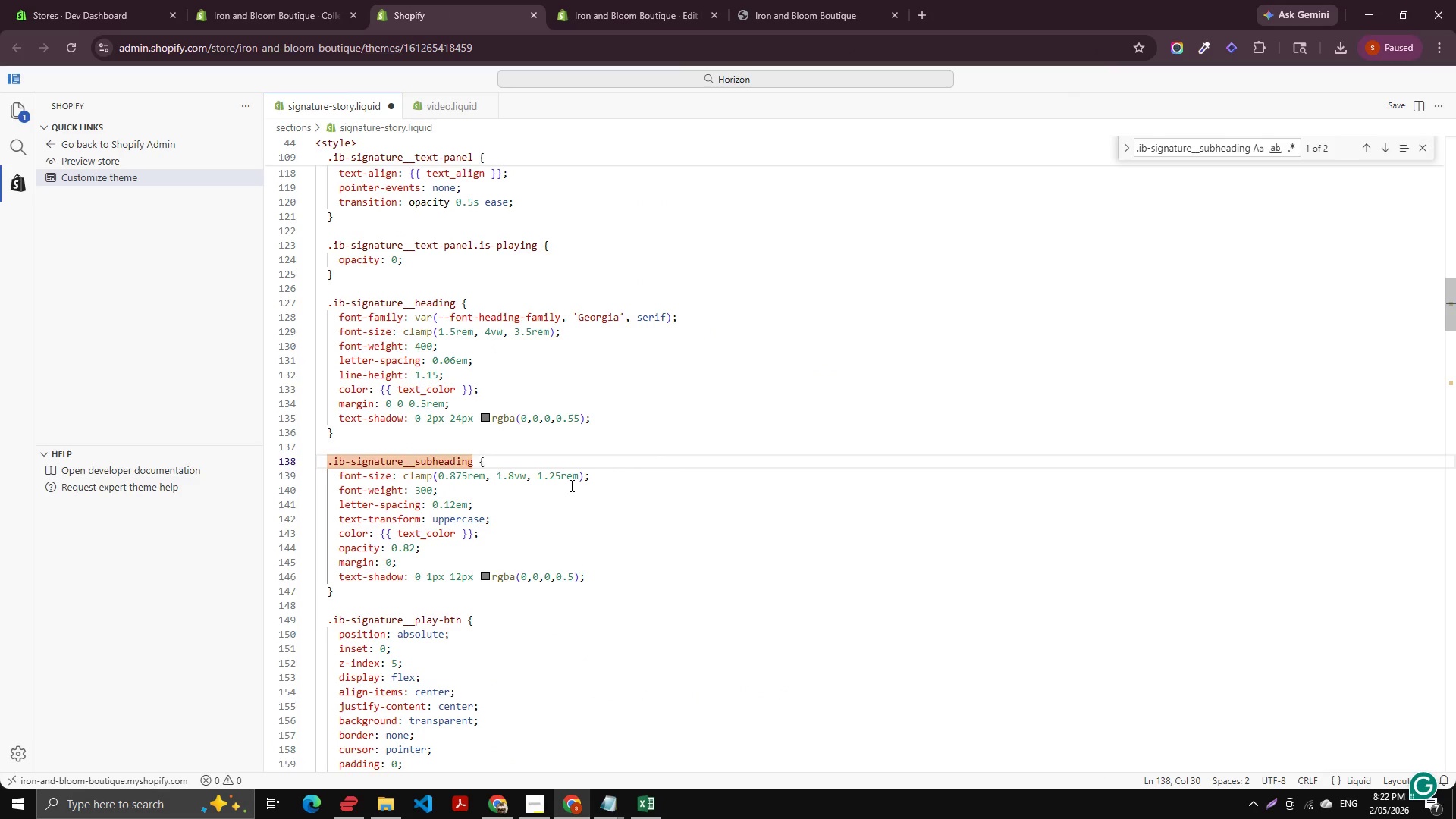 
key(Backspace)
 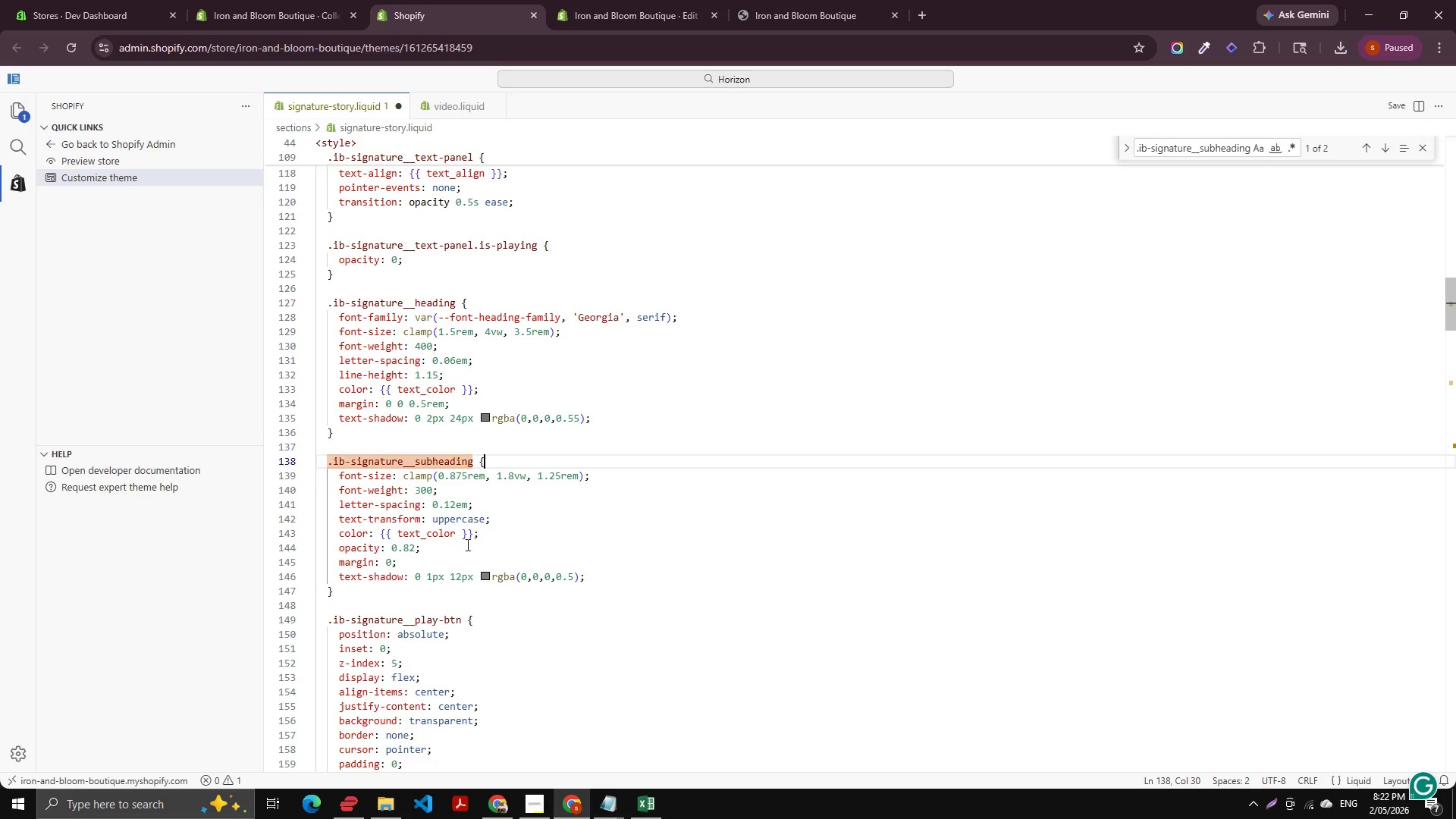 
left_click([445, 505])
 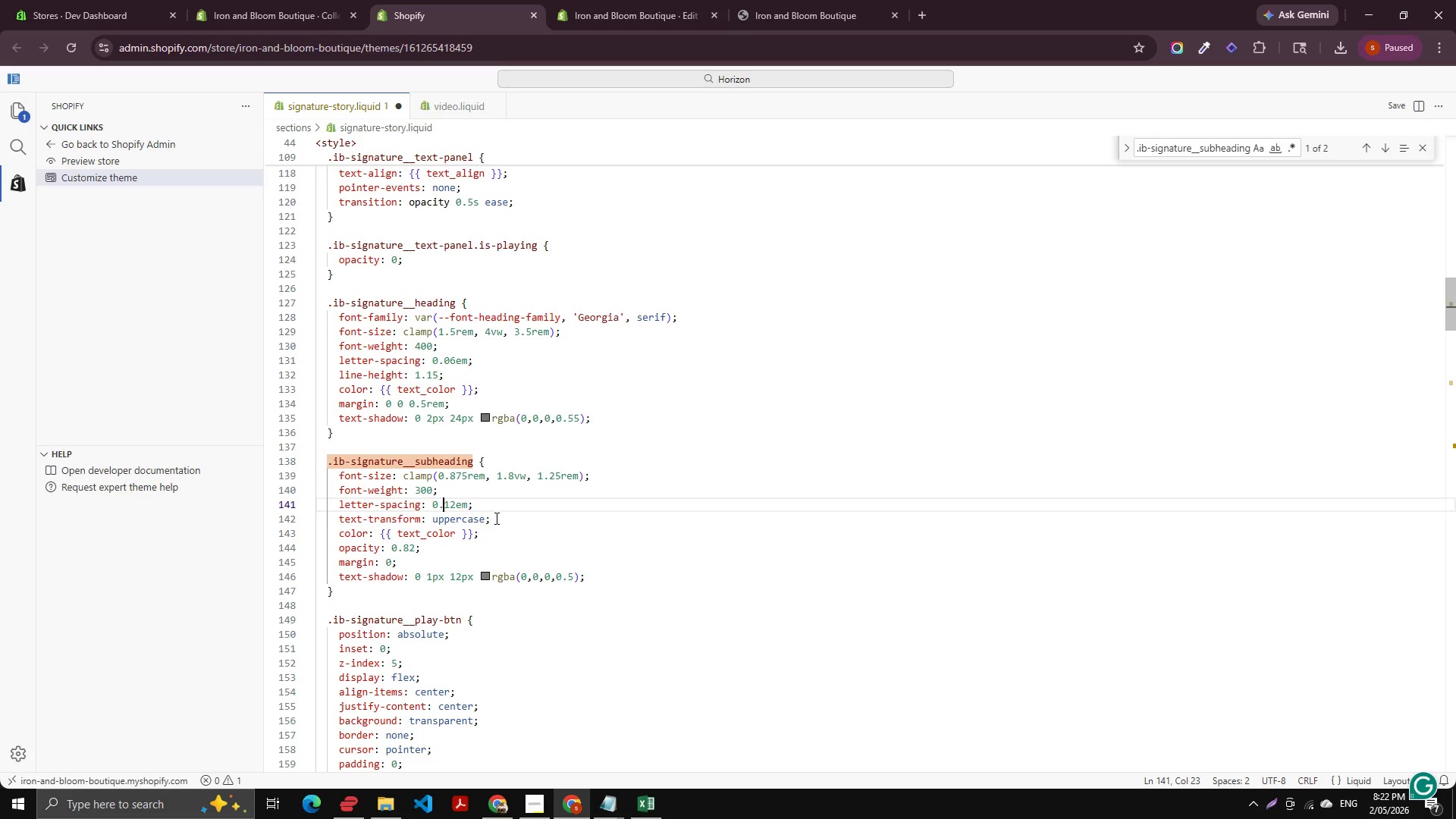 
key(ArrowLeft)
 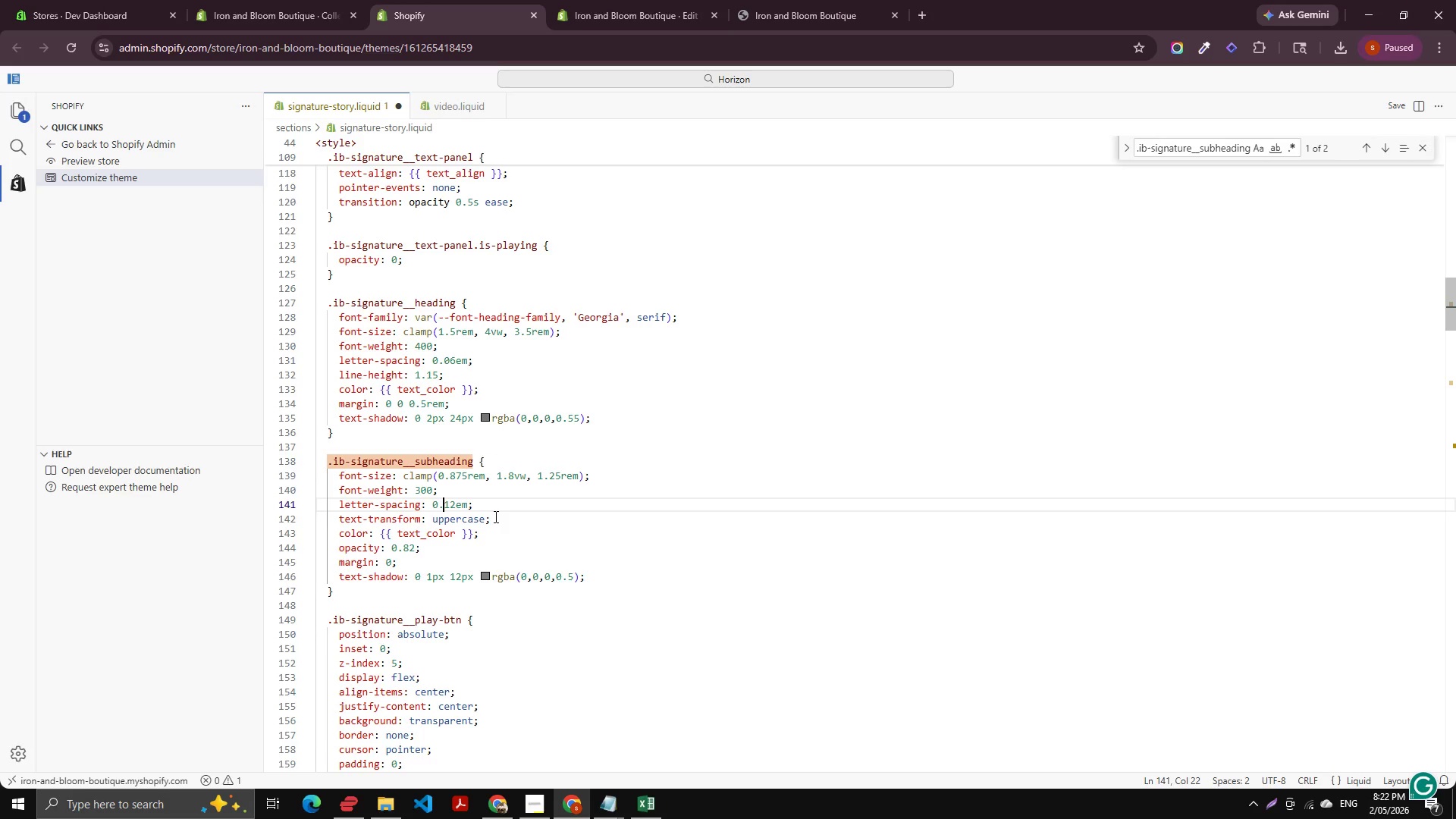 
hold_key(key=ArrowRight, duration=0.47)
 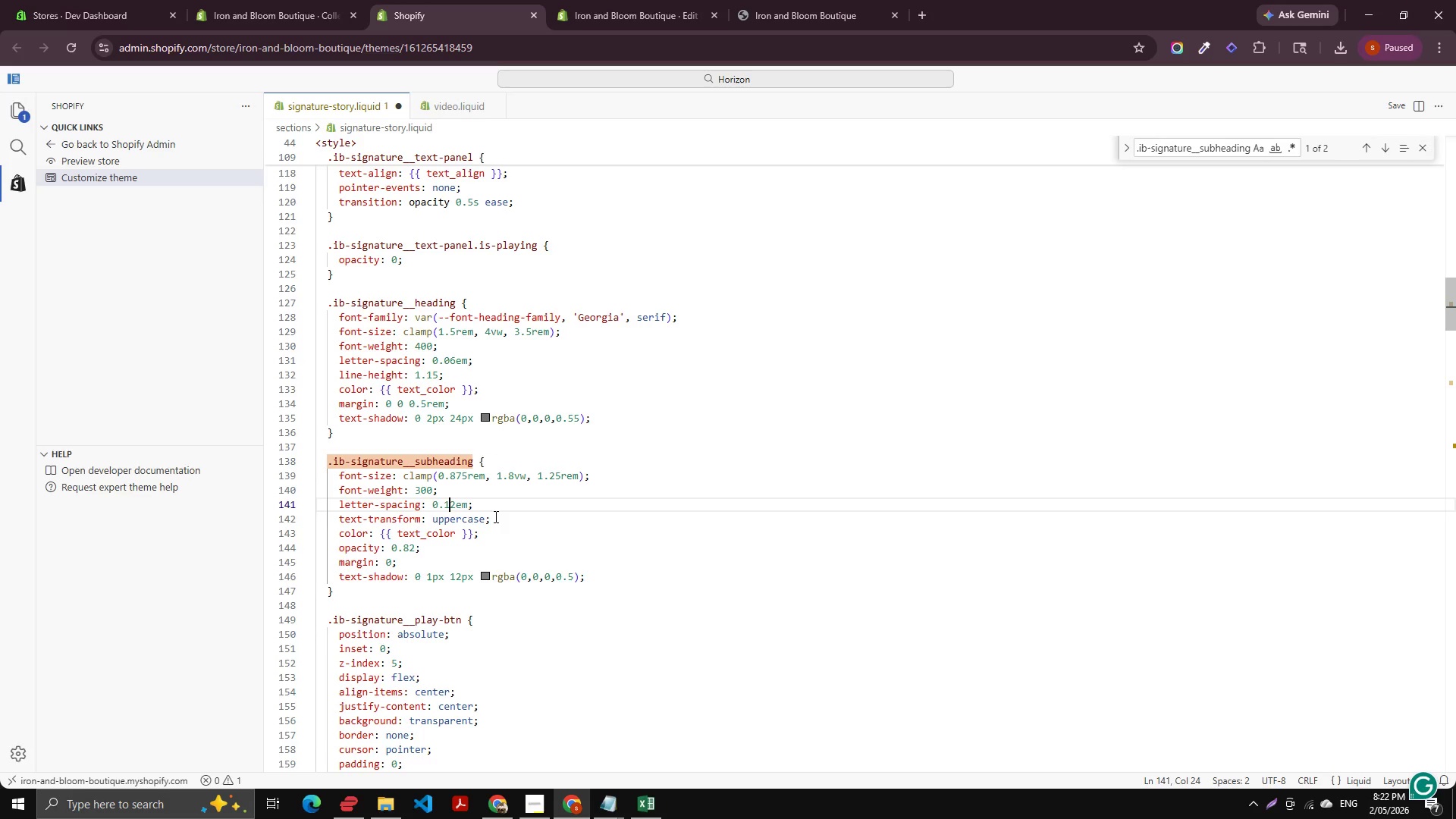 
key(ArrowRight)
 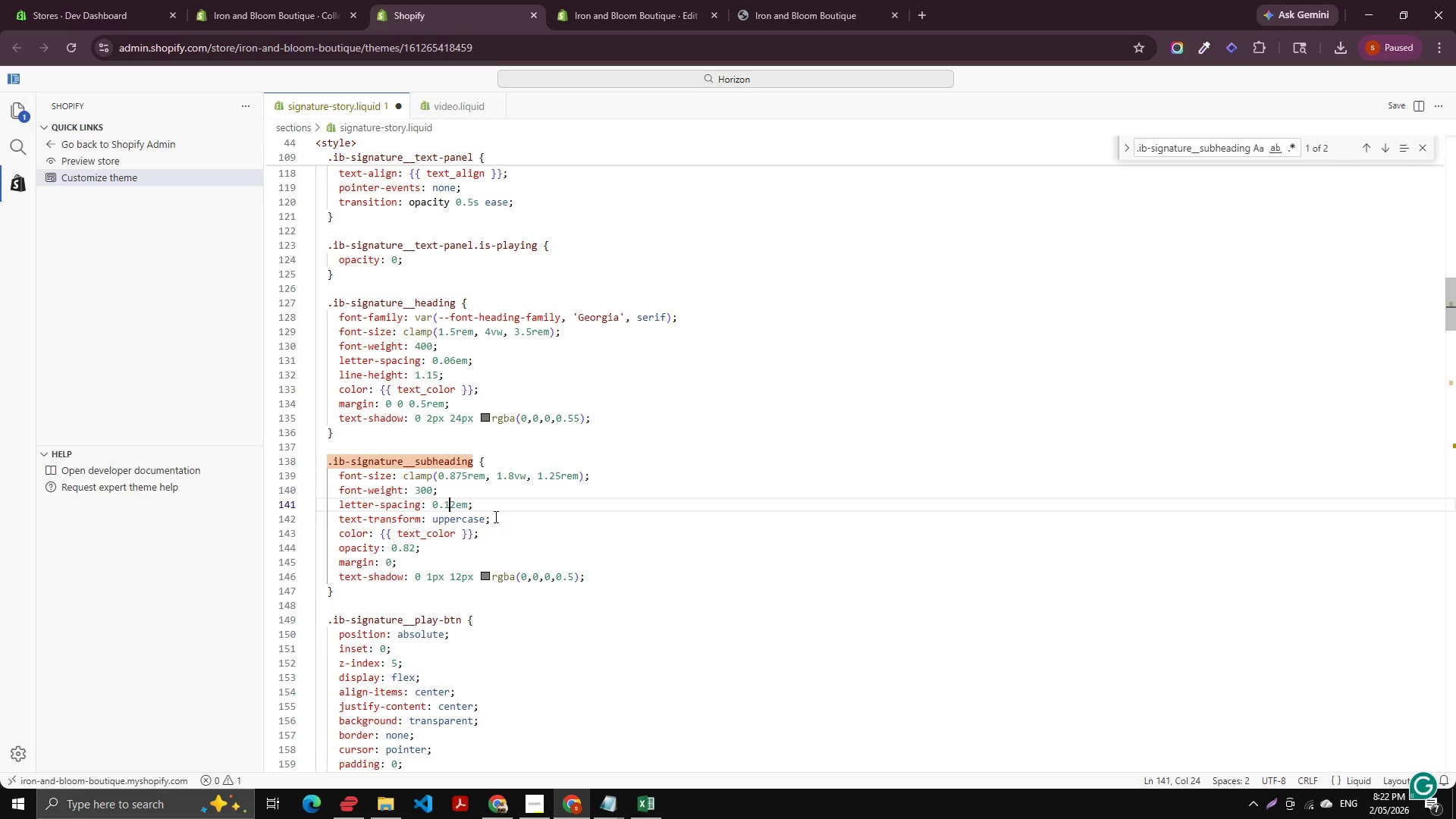 
key(ArrowRight)
 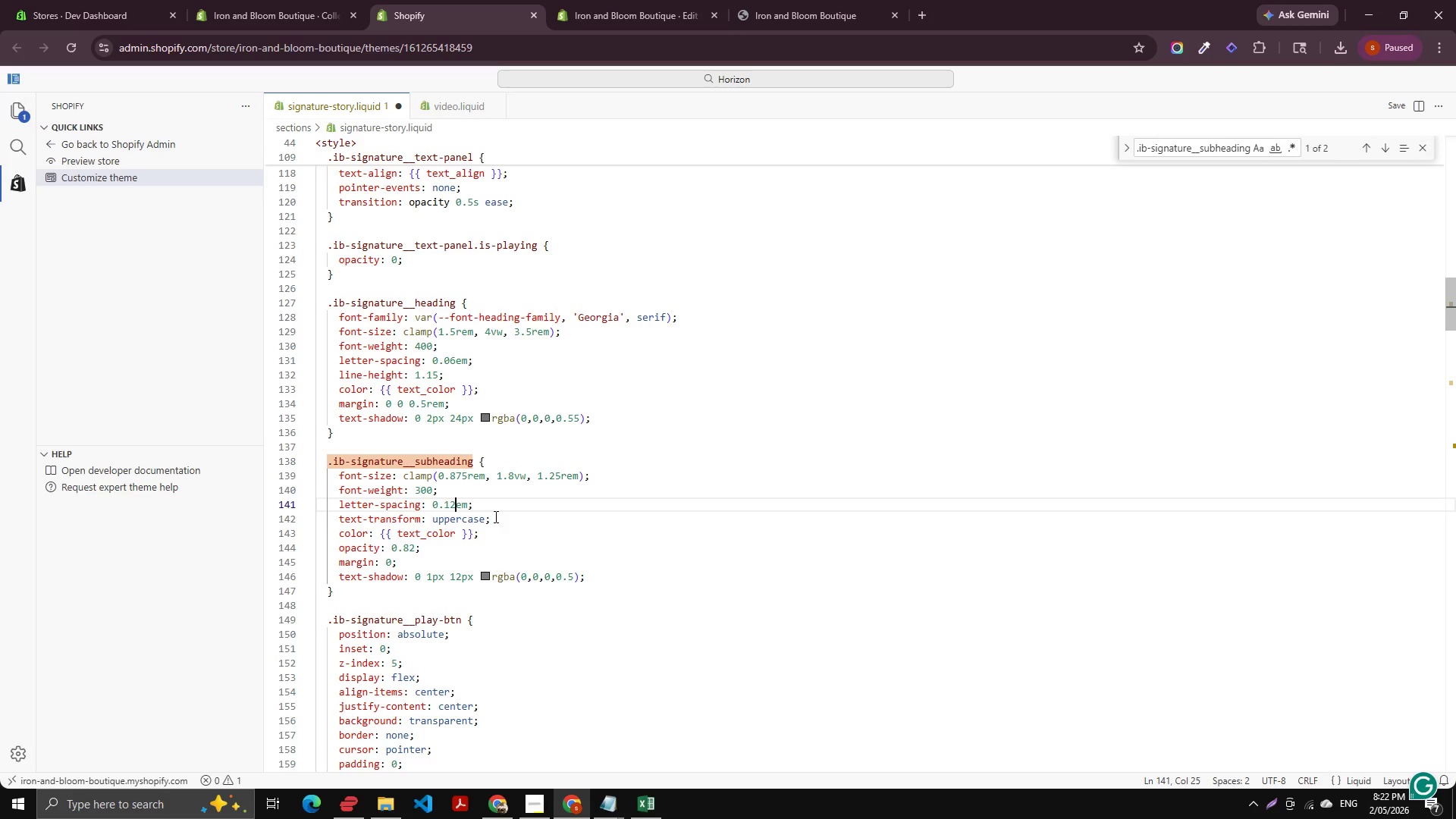 
key(ArrowRight)
 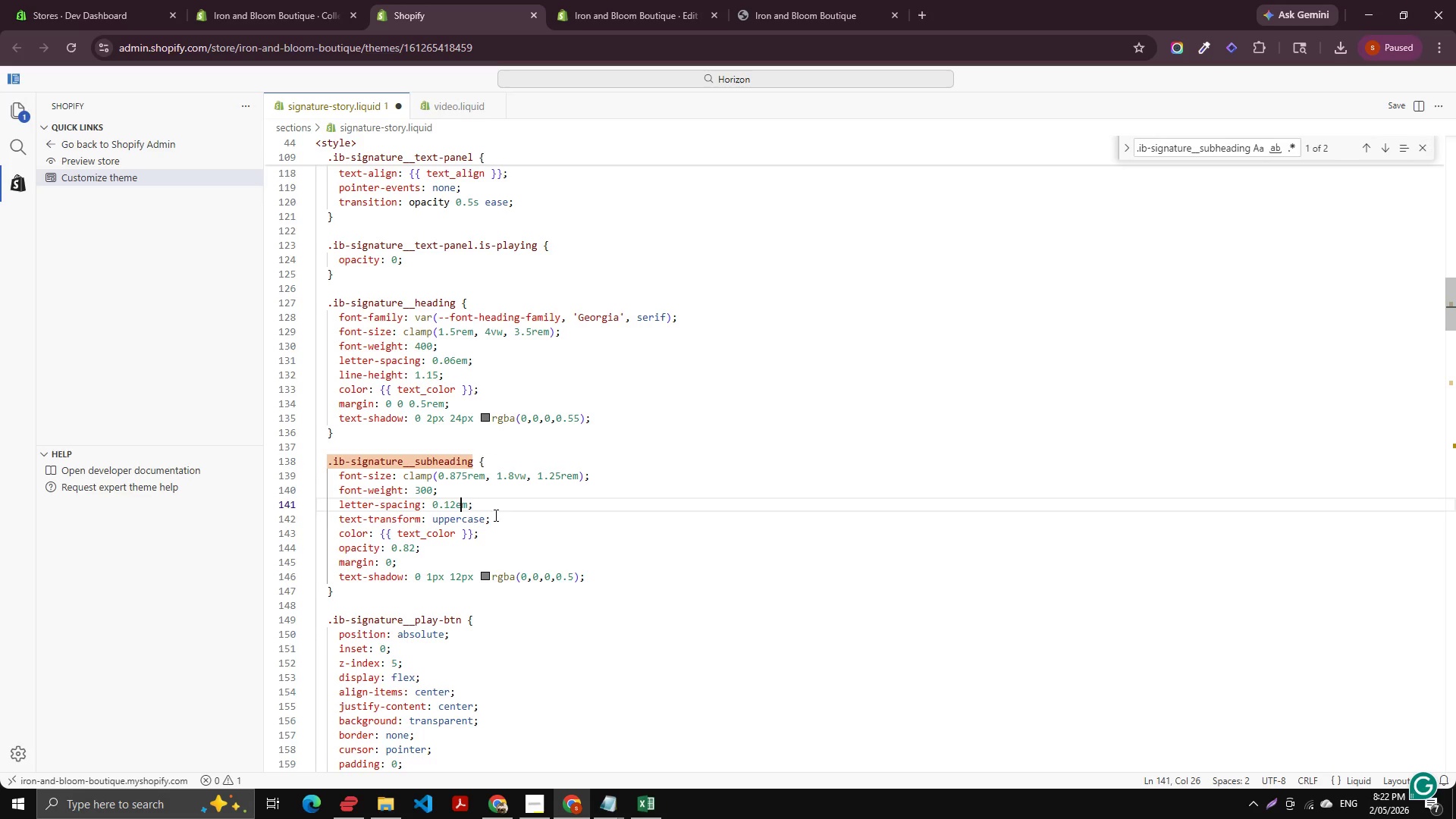 
key(ArrowRight)
 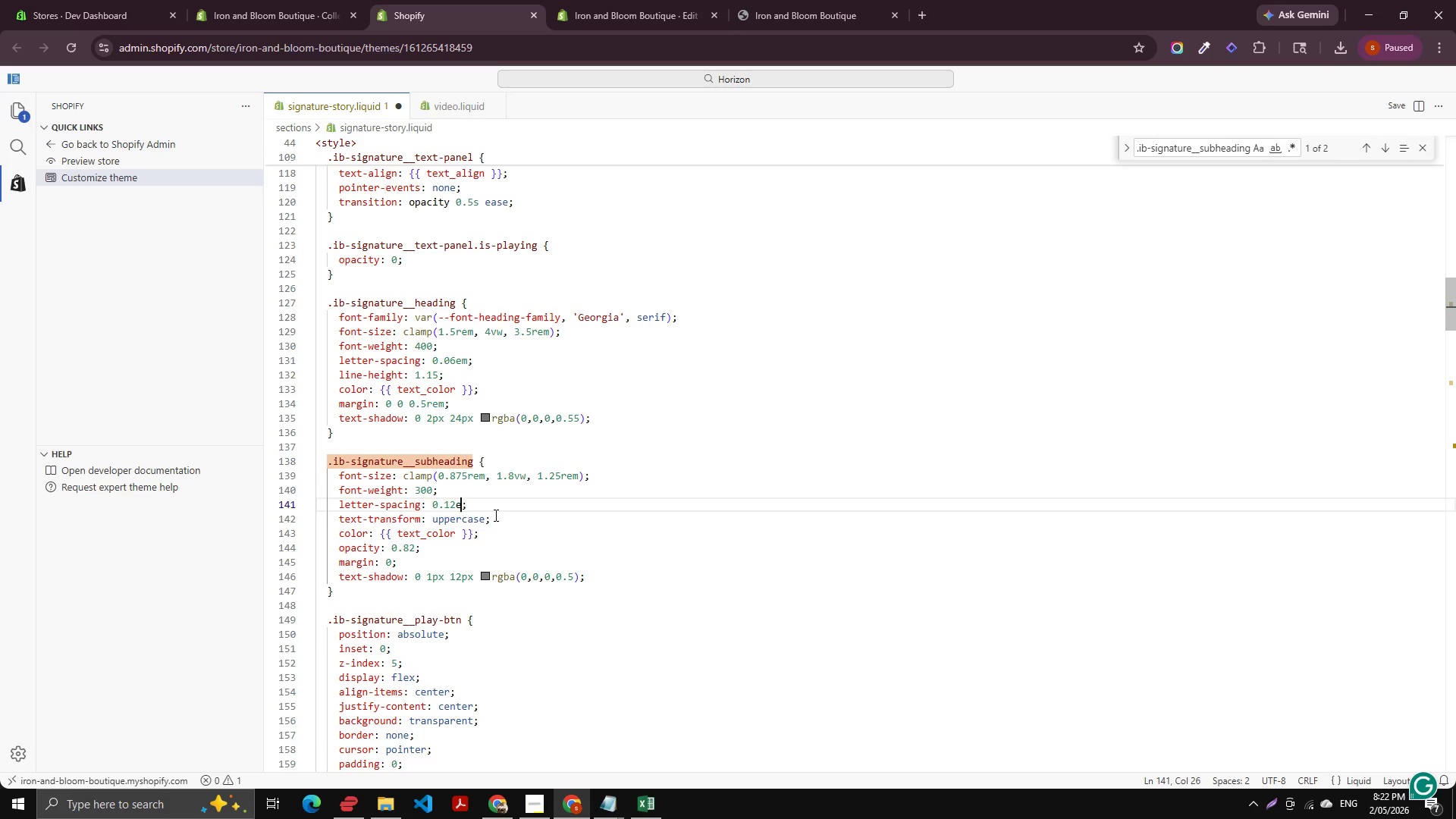 
key(Backspace)
 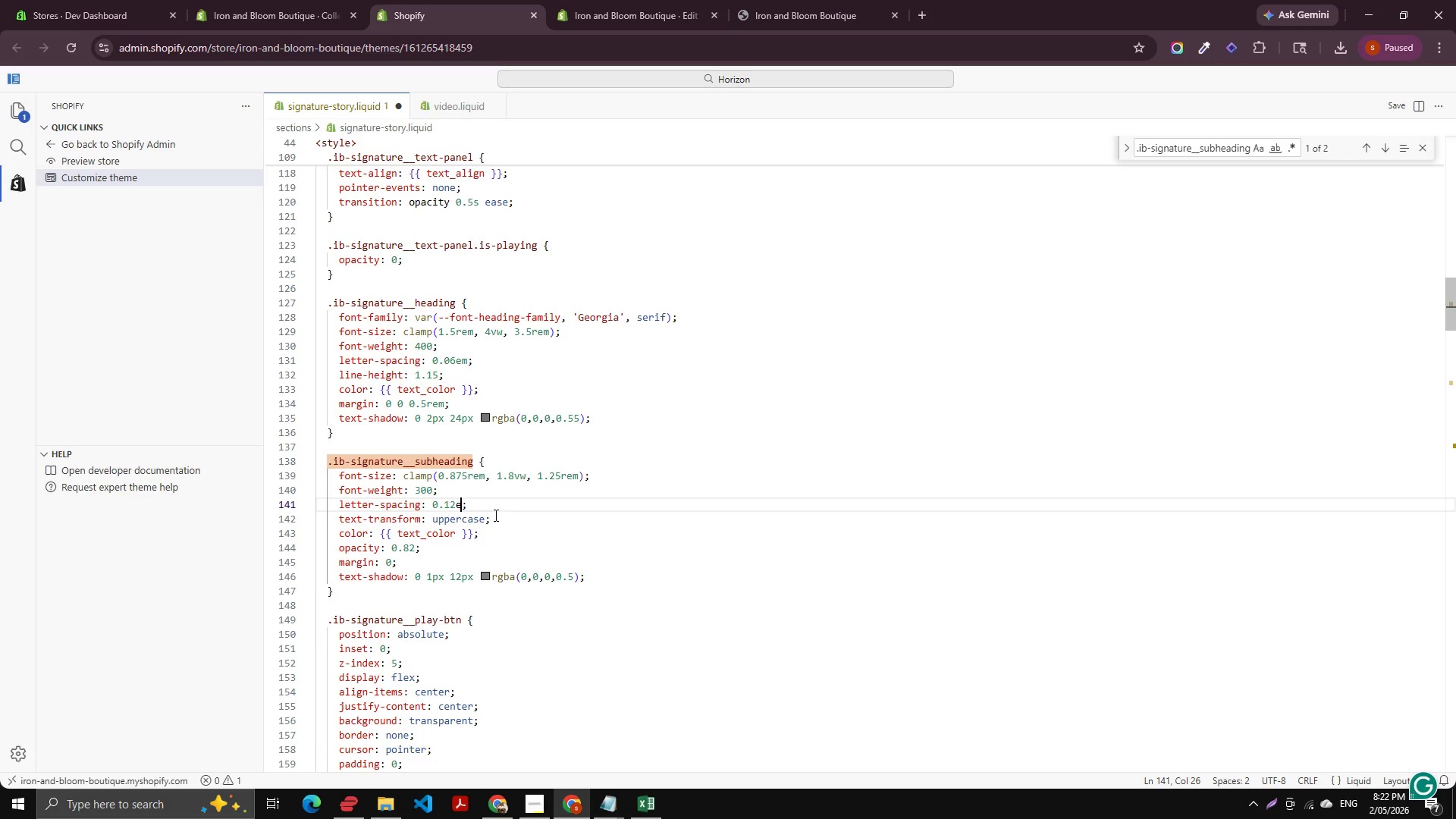 
key(Backspace)
 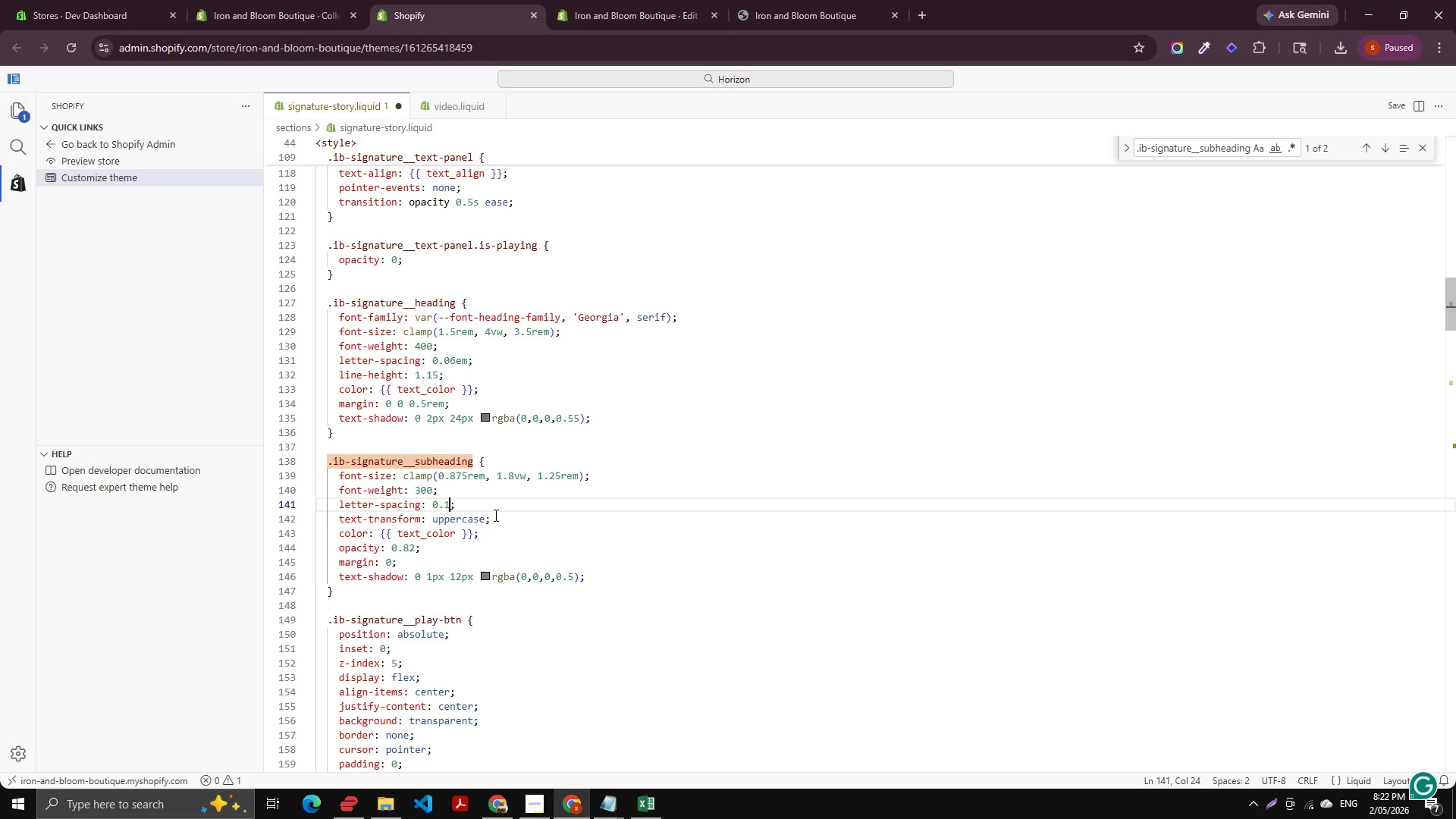 
key(Backspace)
 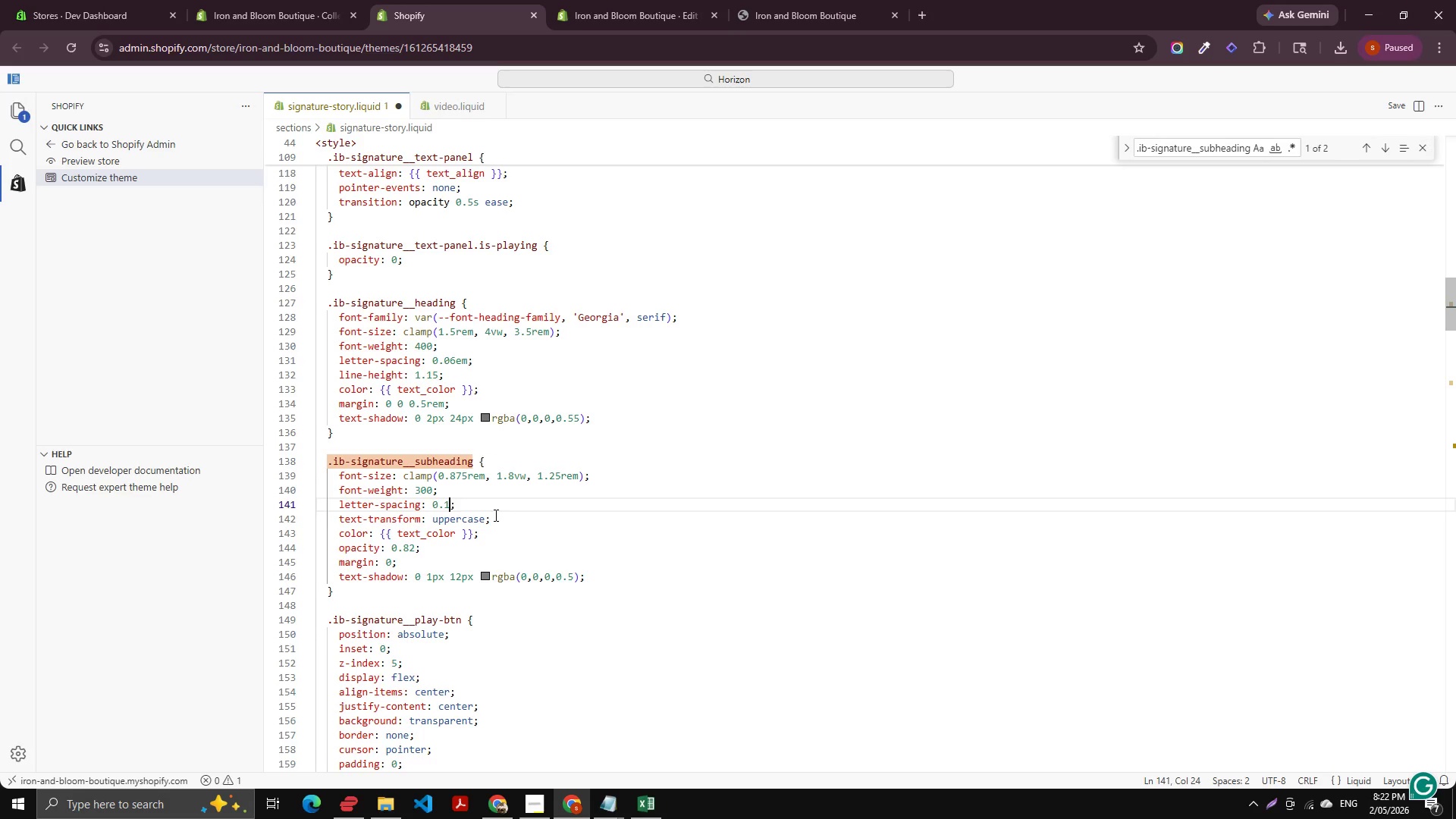 
key(Backspace)
 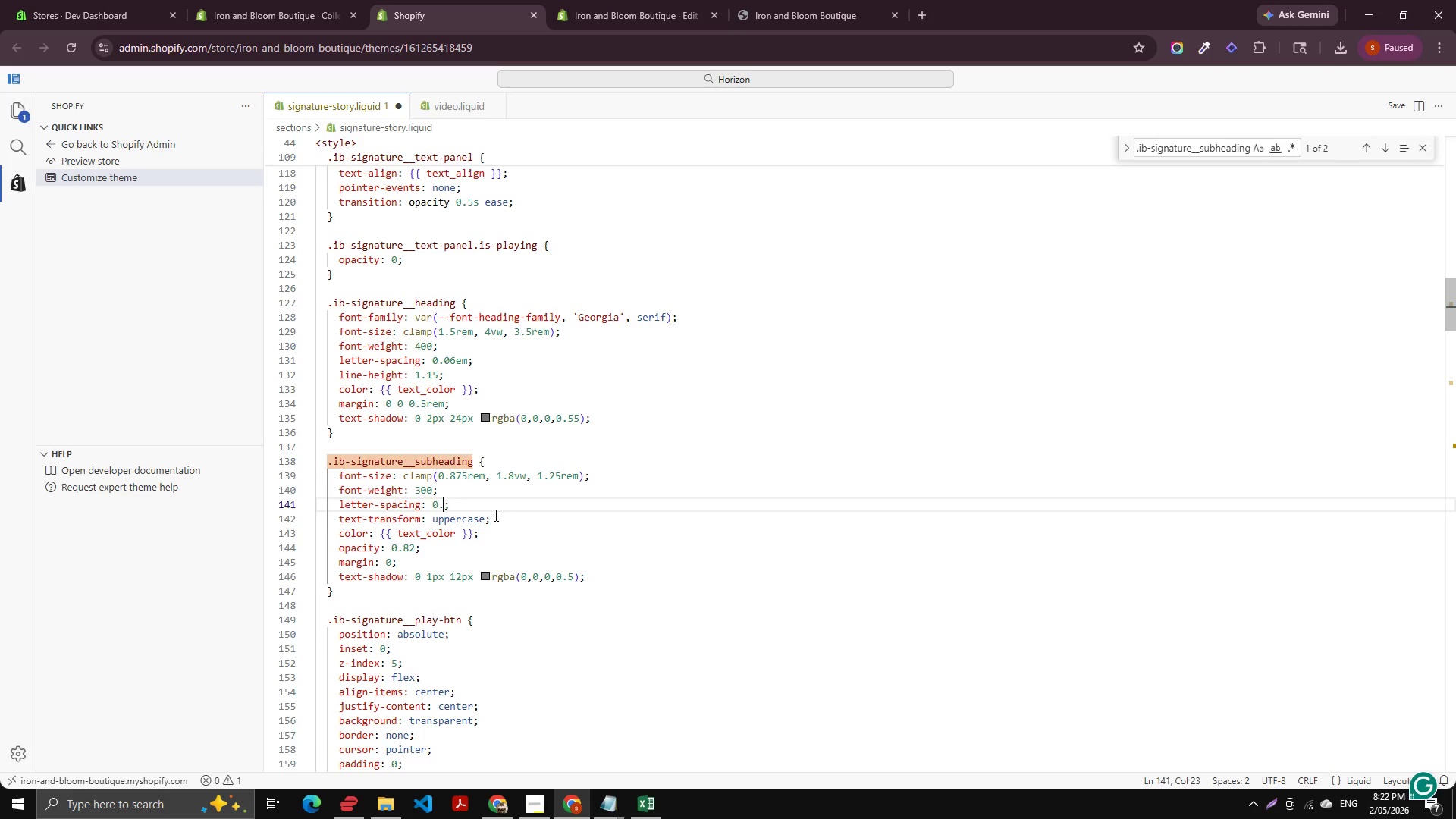 
key(Backspace)
 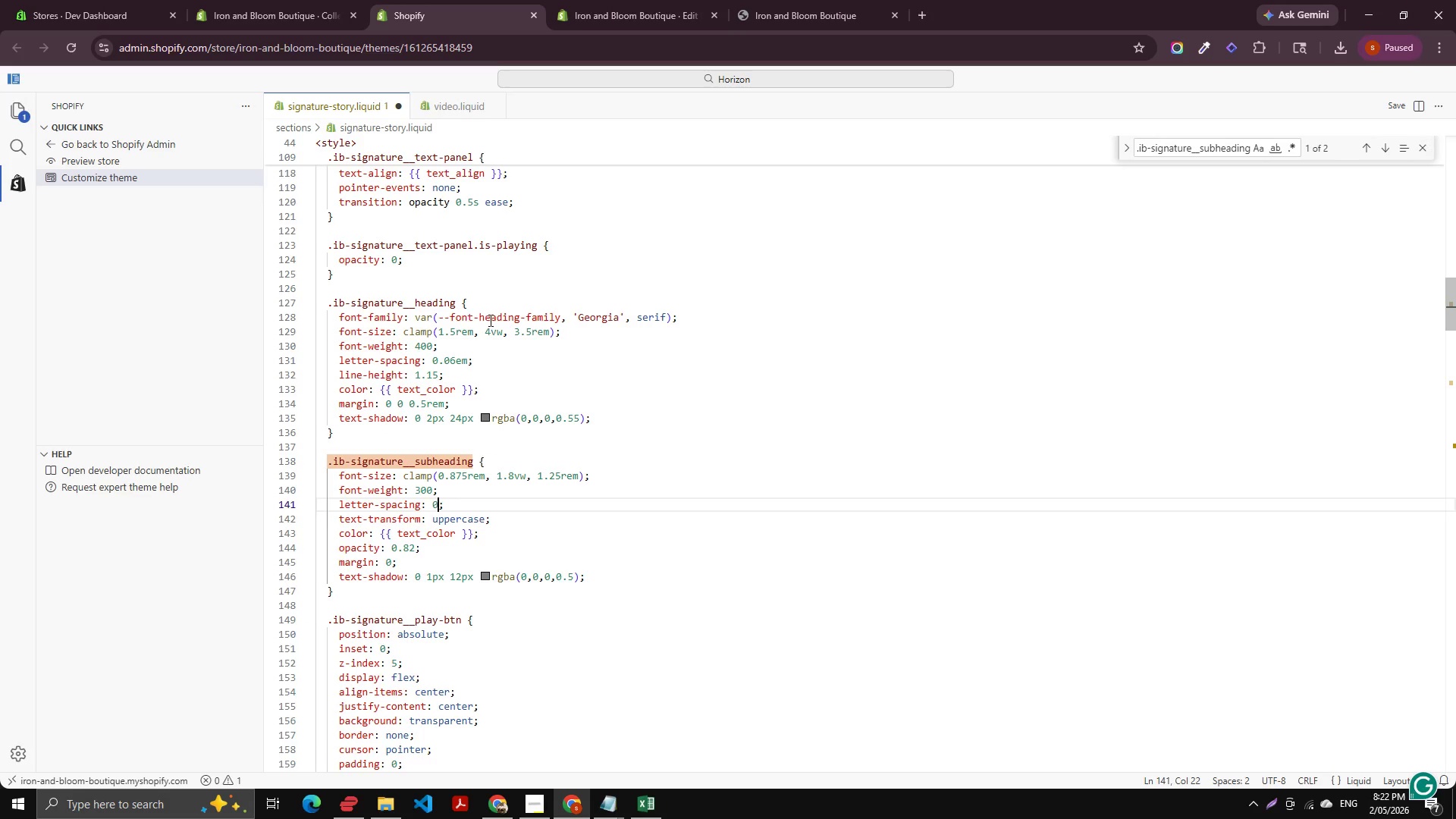 
left_click_drag(start_coordinate=[692, 312], to_coordinate=[690, 302])
 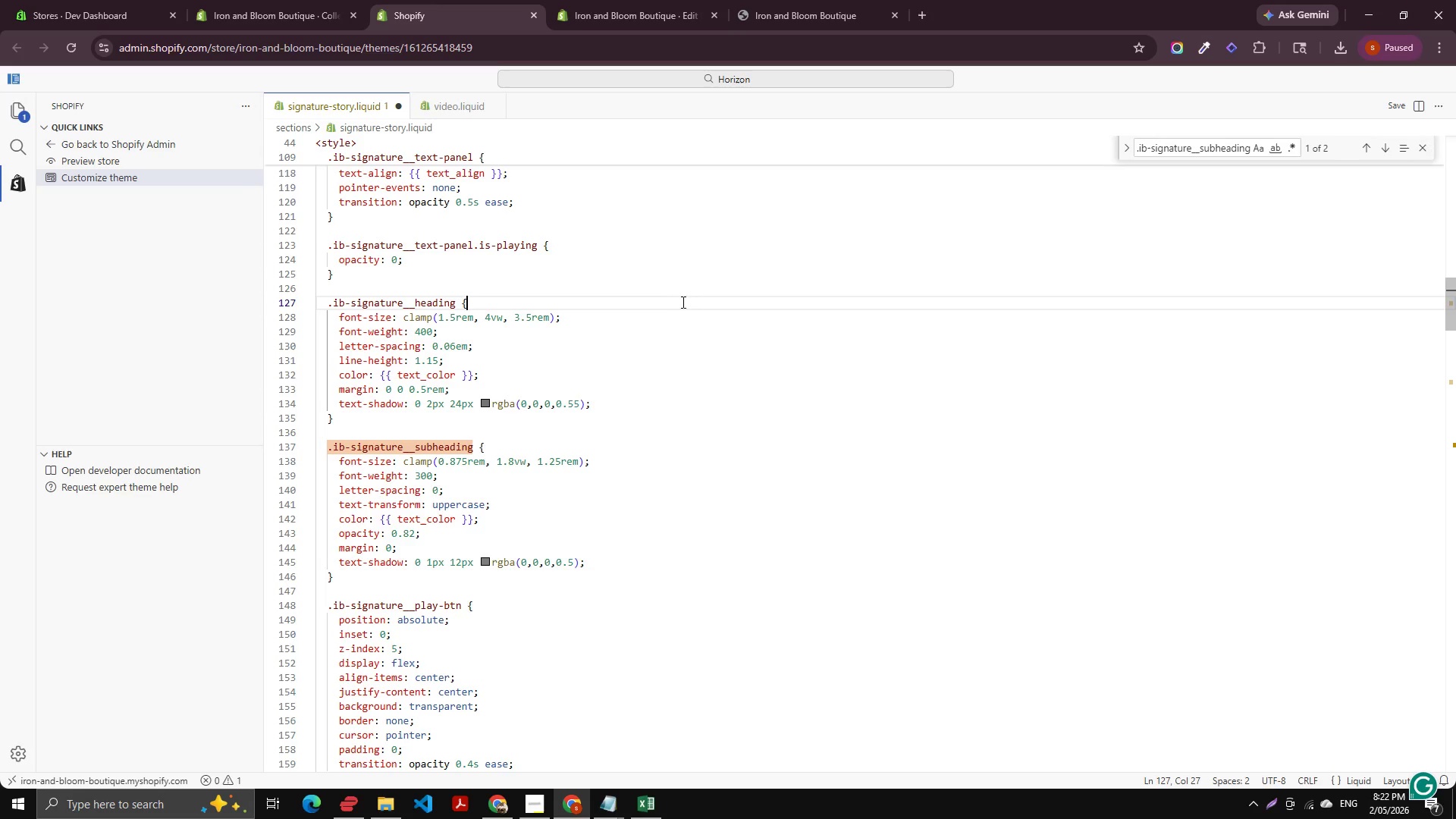 
key(Backspace)
 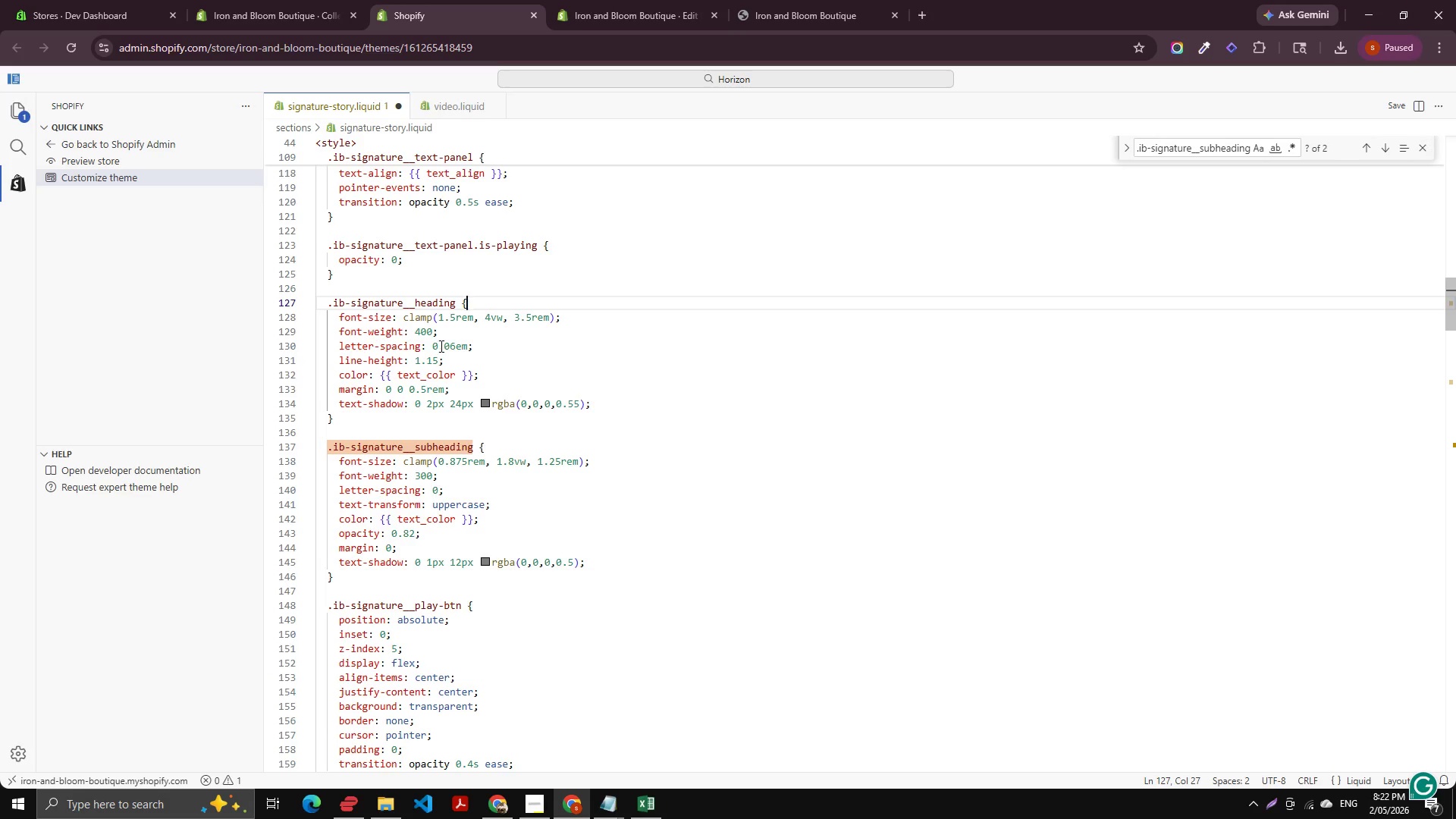 
double_click([440, 346])
 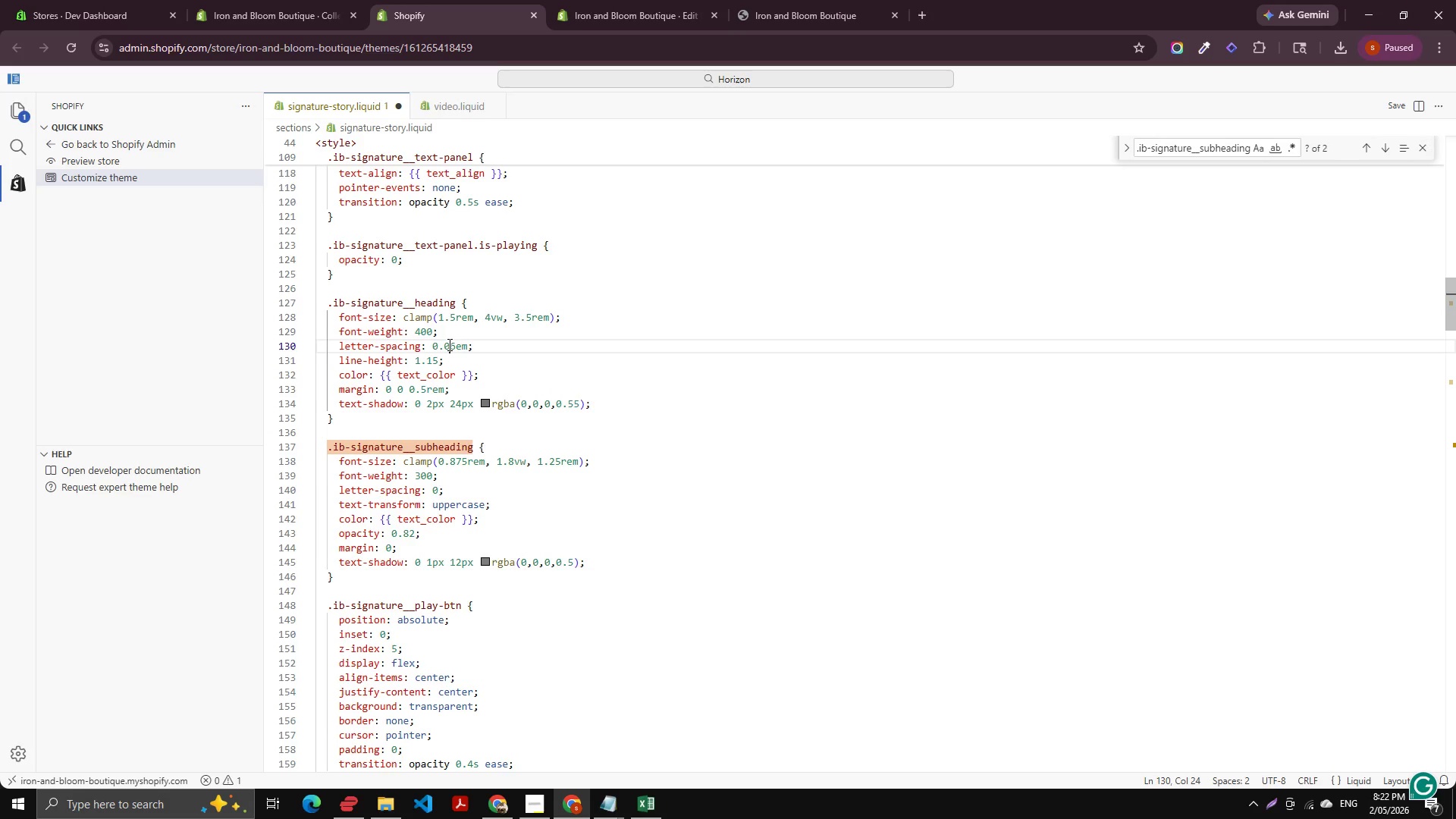 
double_click([448, 344])
 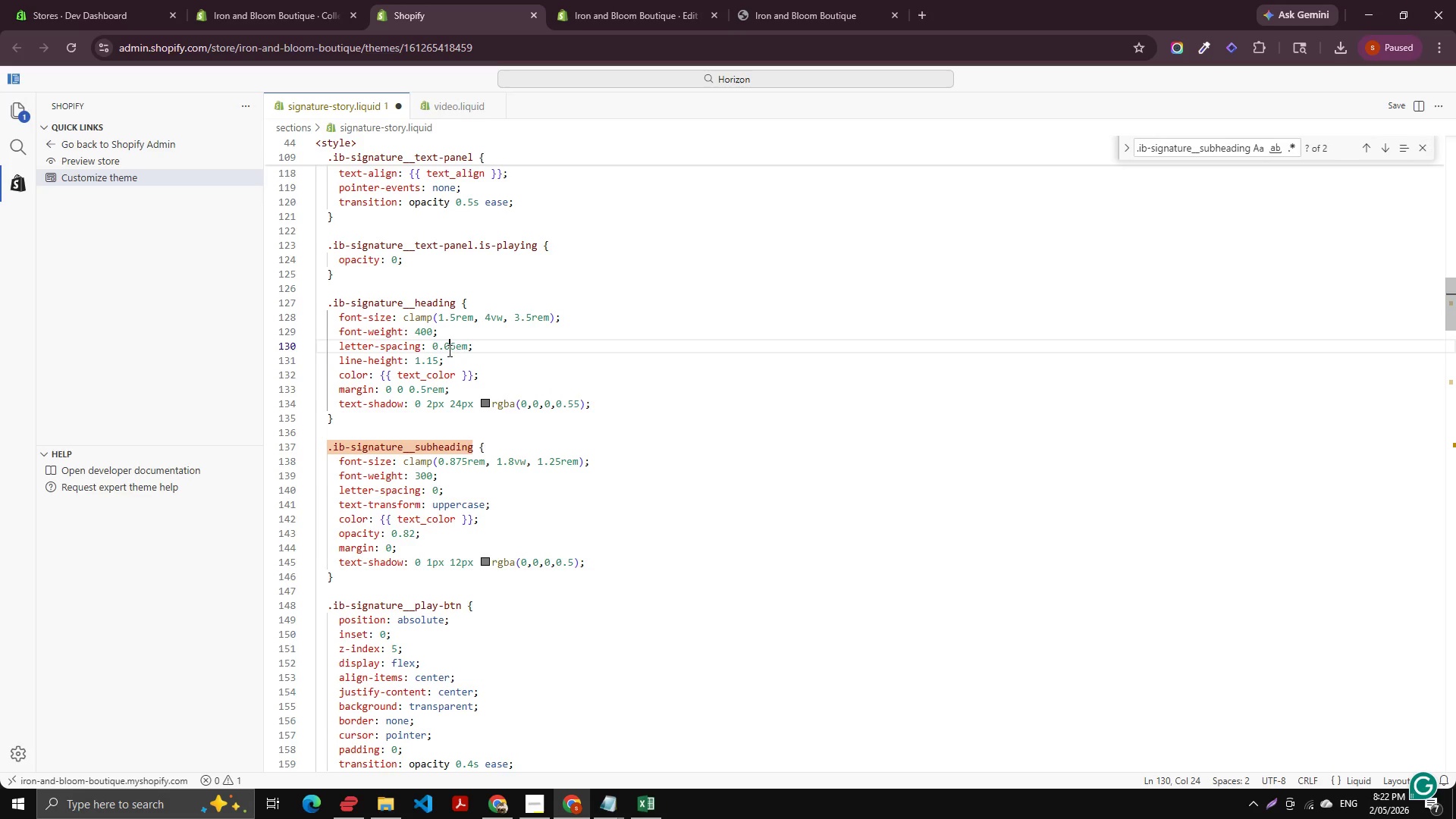 
key(Backspace)
 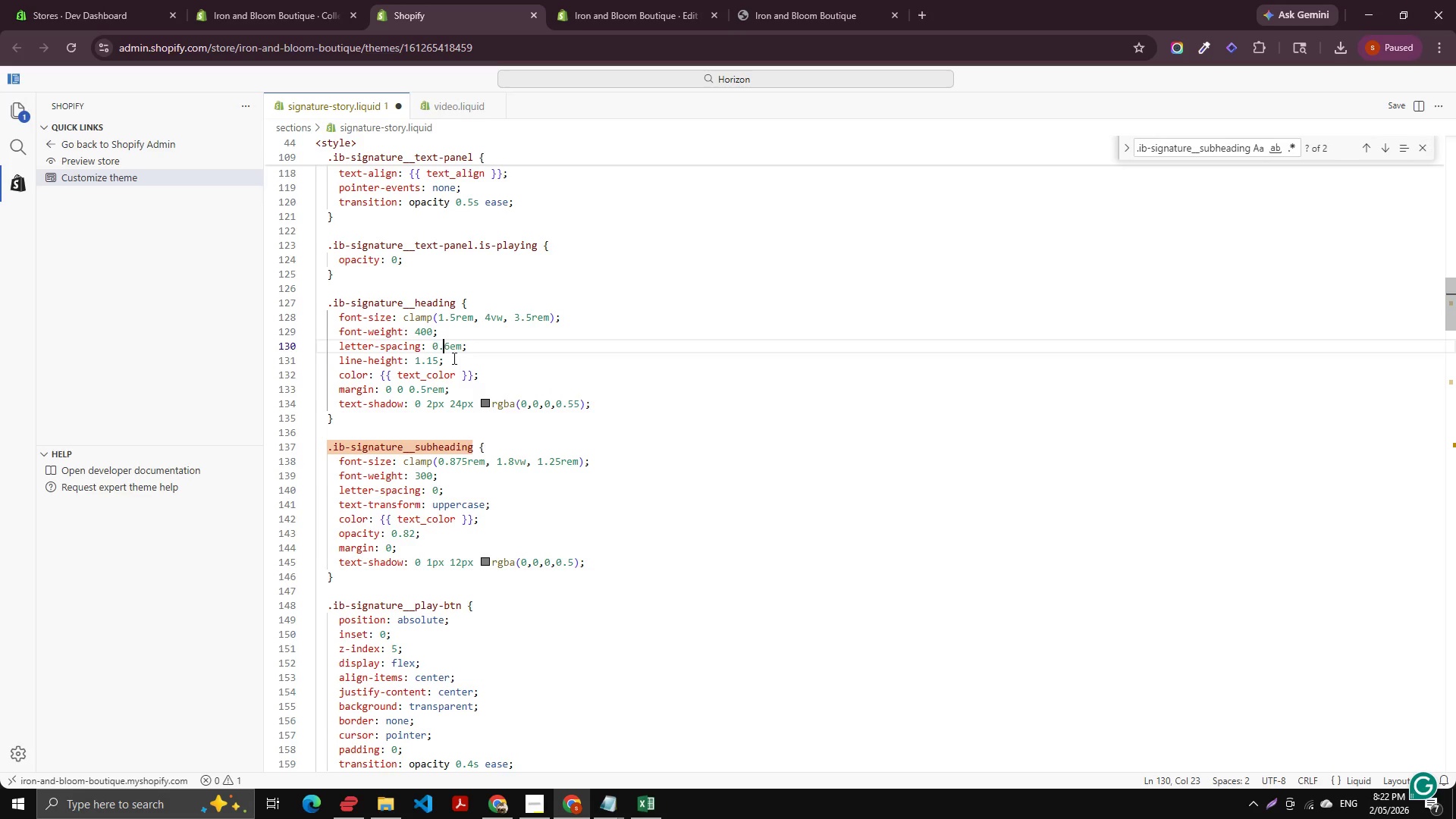 
key(Backspace)
 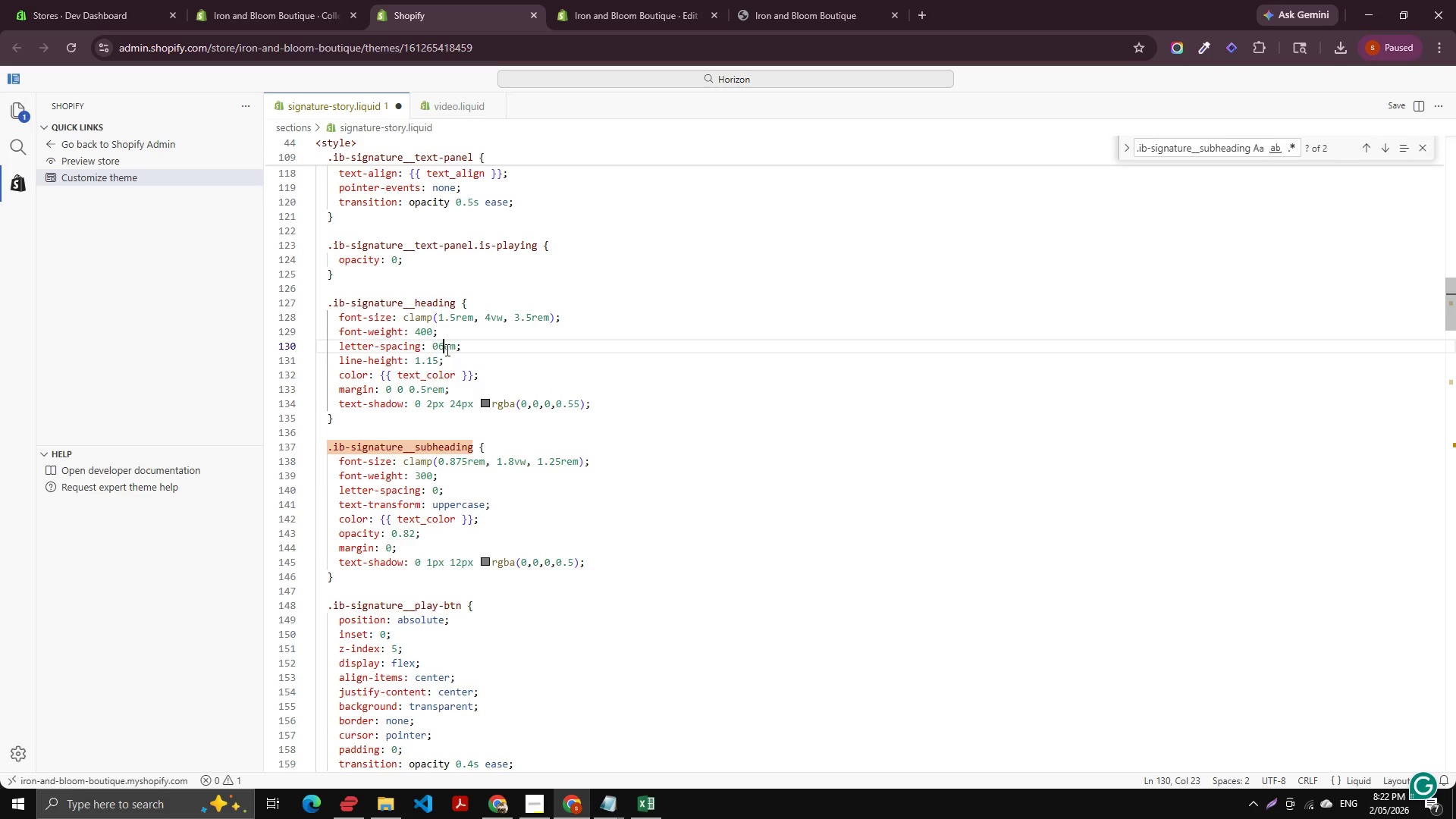 
double_click([446, 350])
 